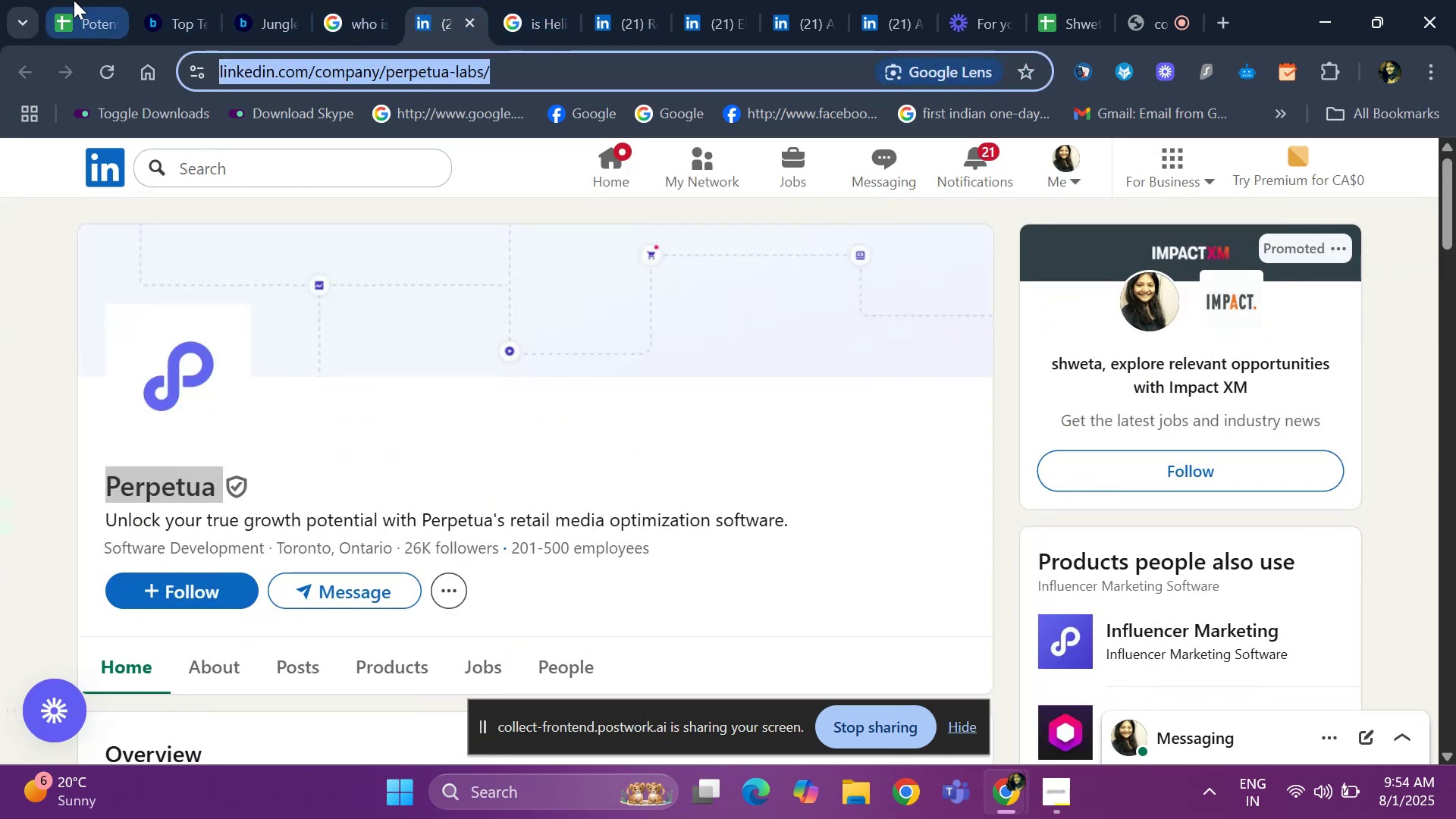 
left_click([70, 8])
 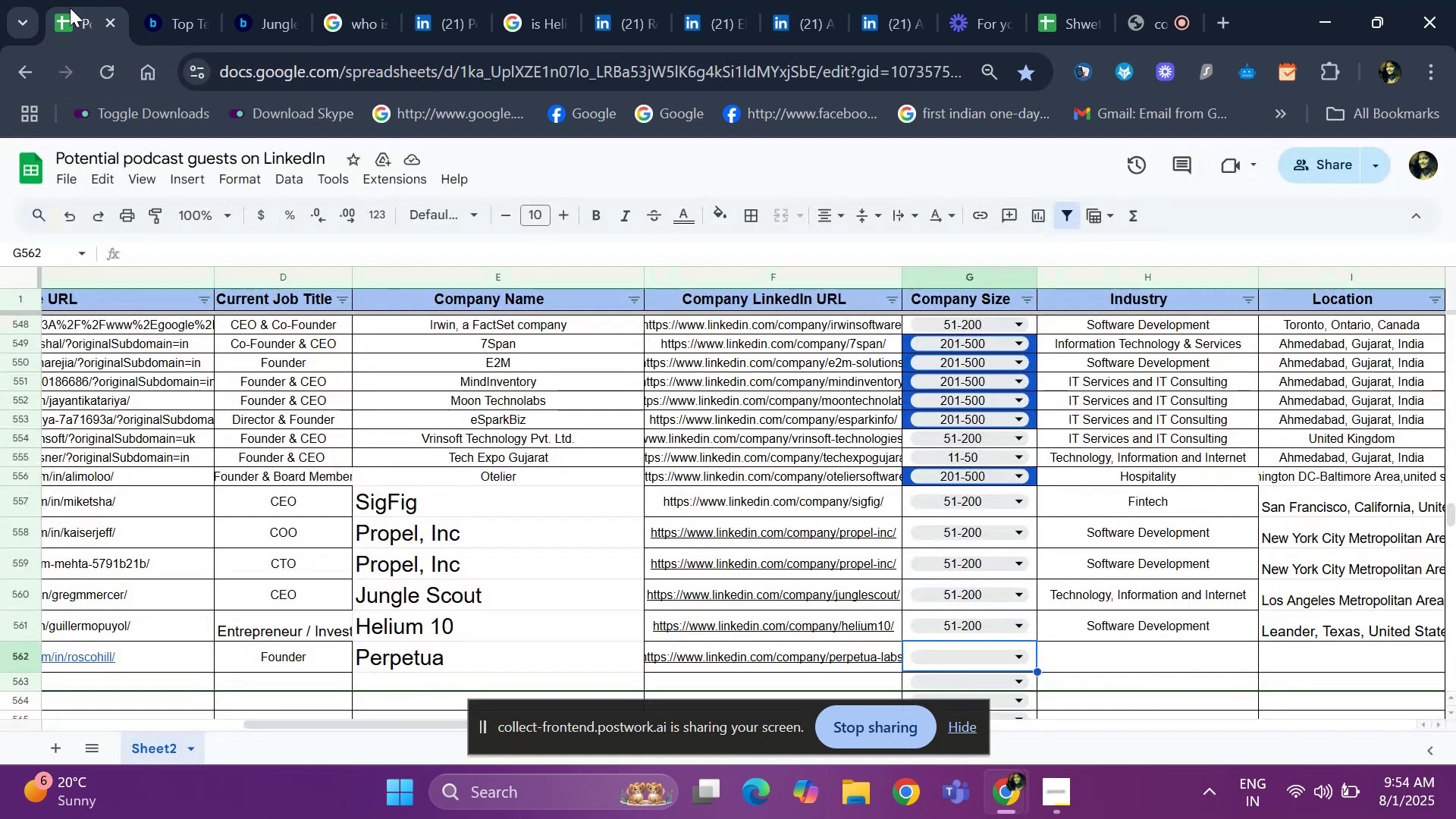 
key(Enter)
 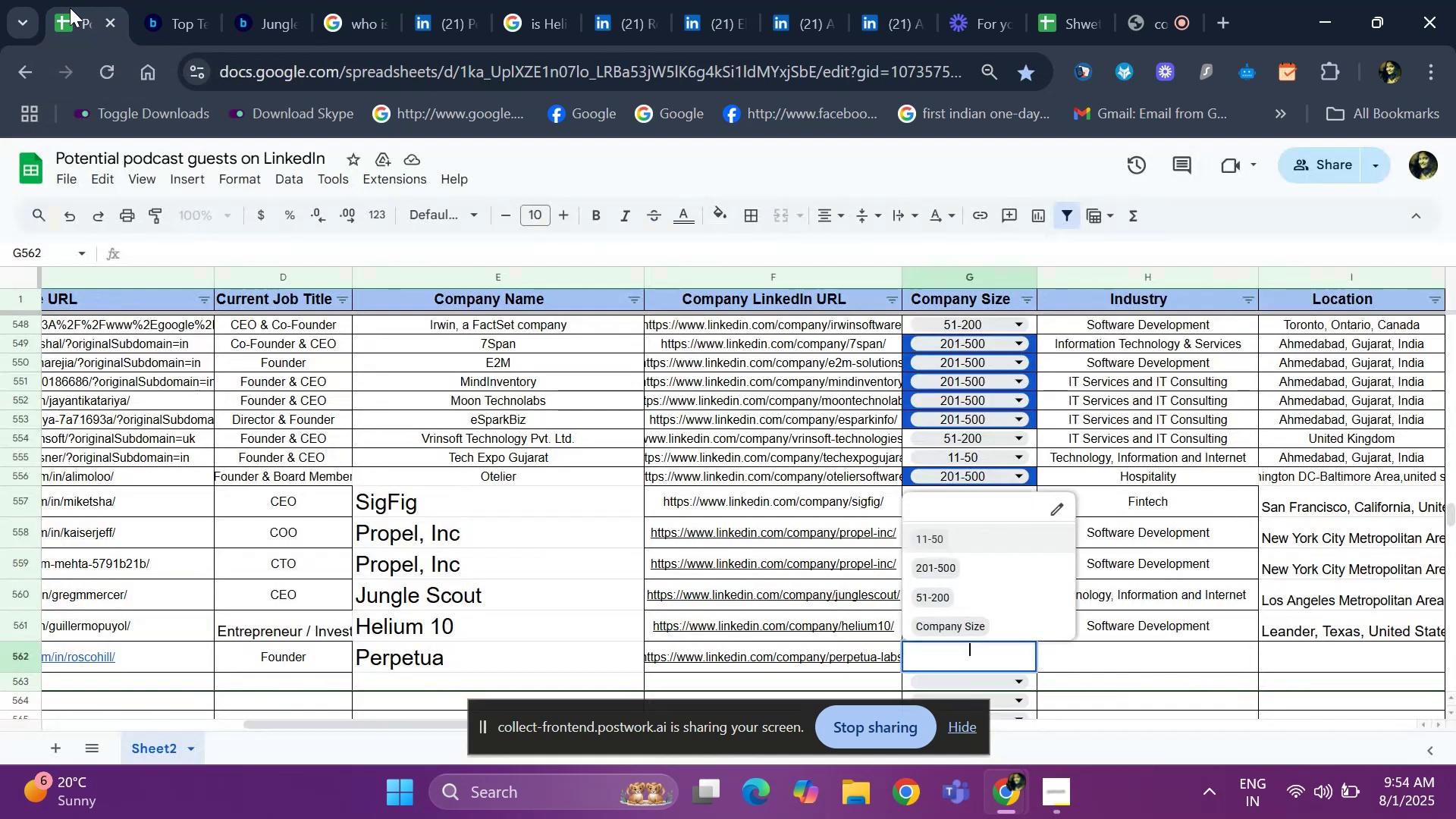 
key(ArrowDown)
 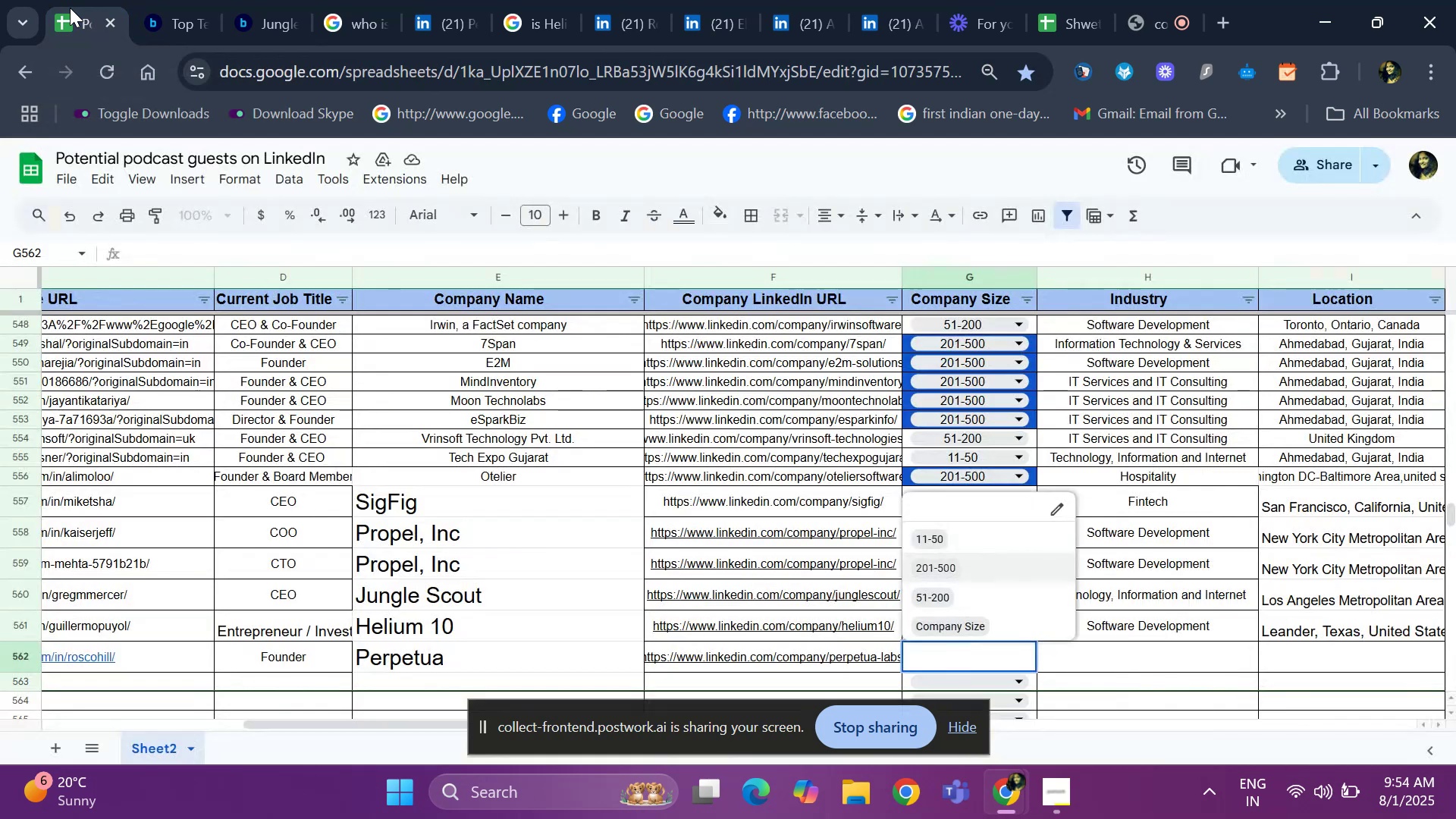 
key(ArrowDown)
 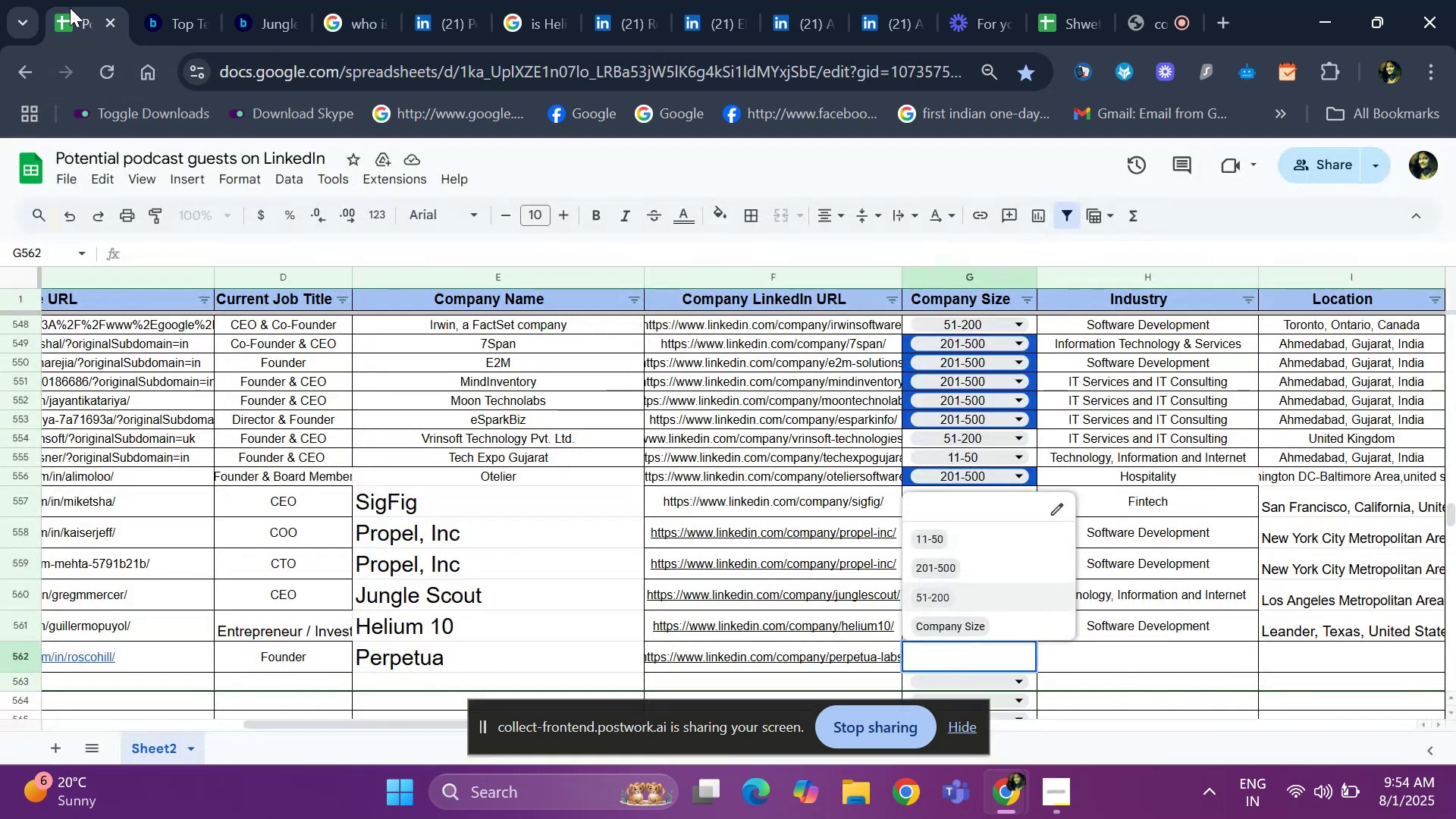 
key(ArrowUp)
 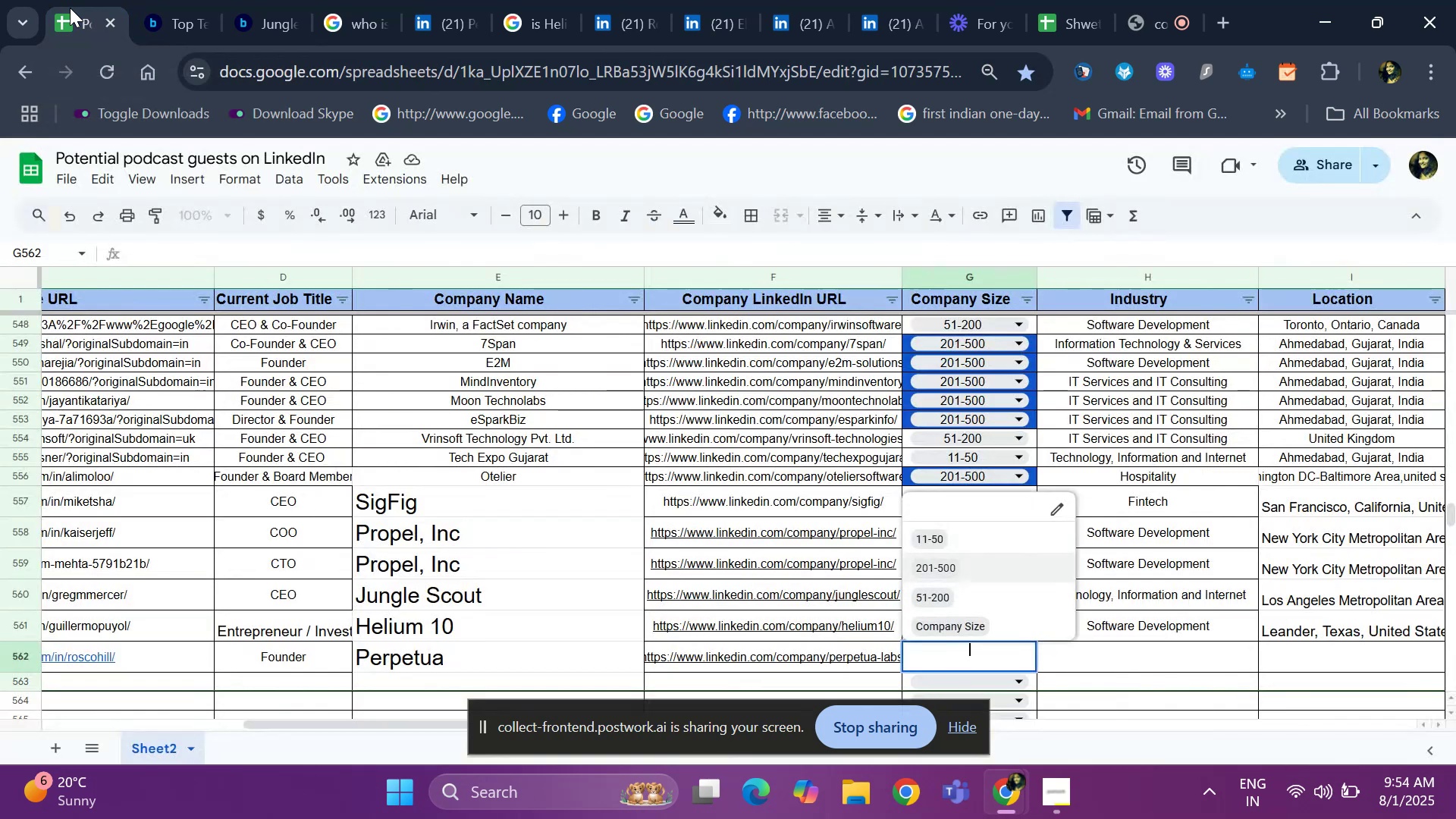 
key(Enter)
 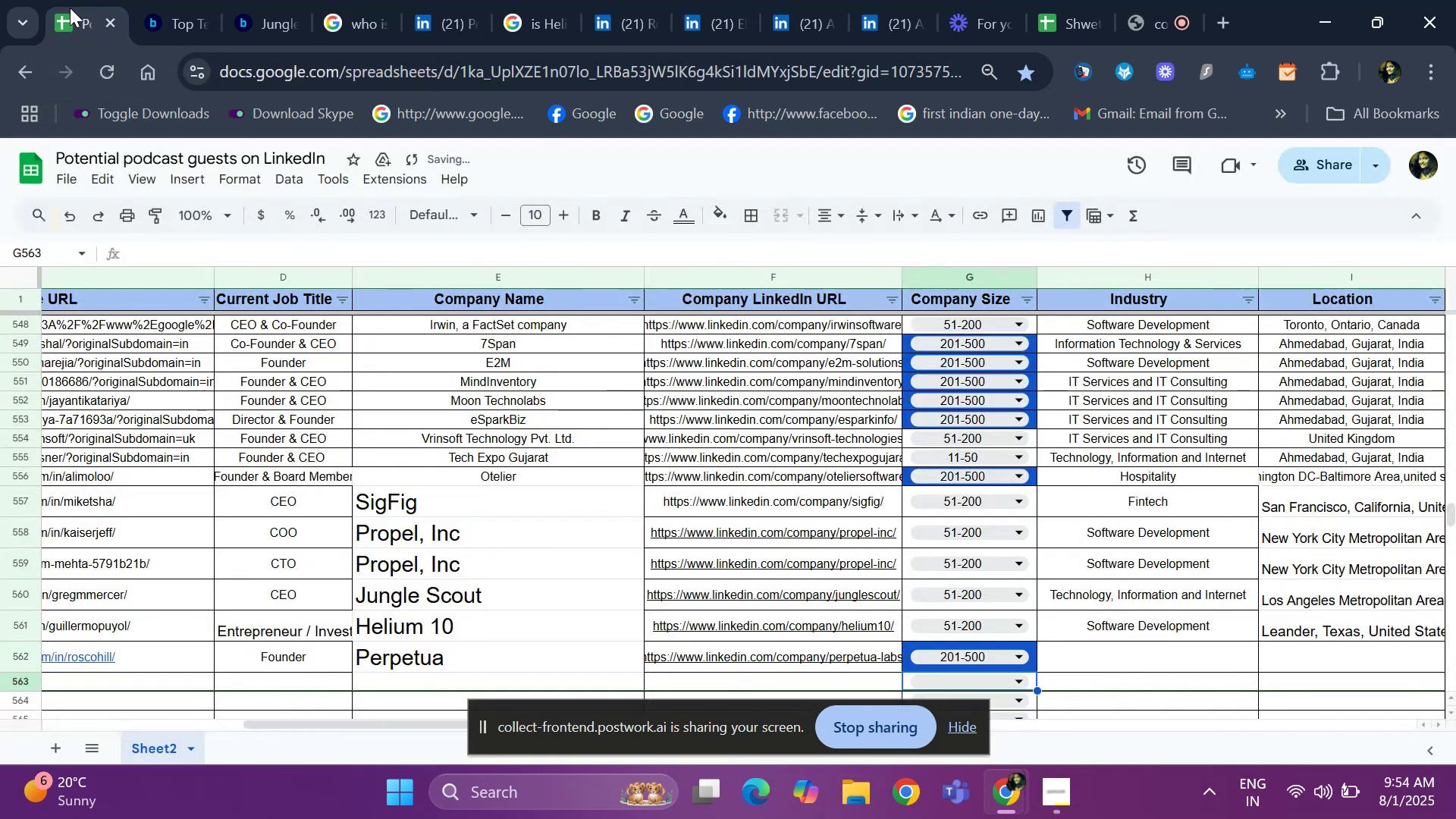 
key(ArrowUp)
 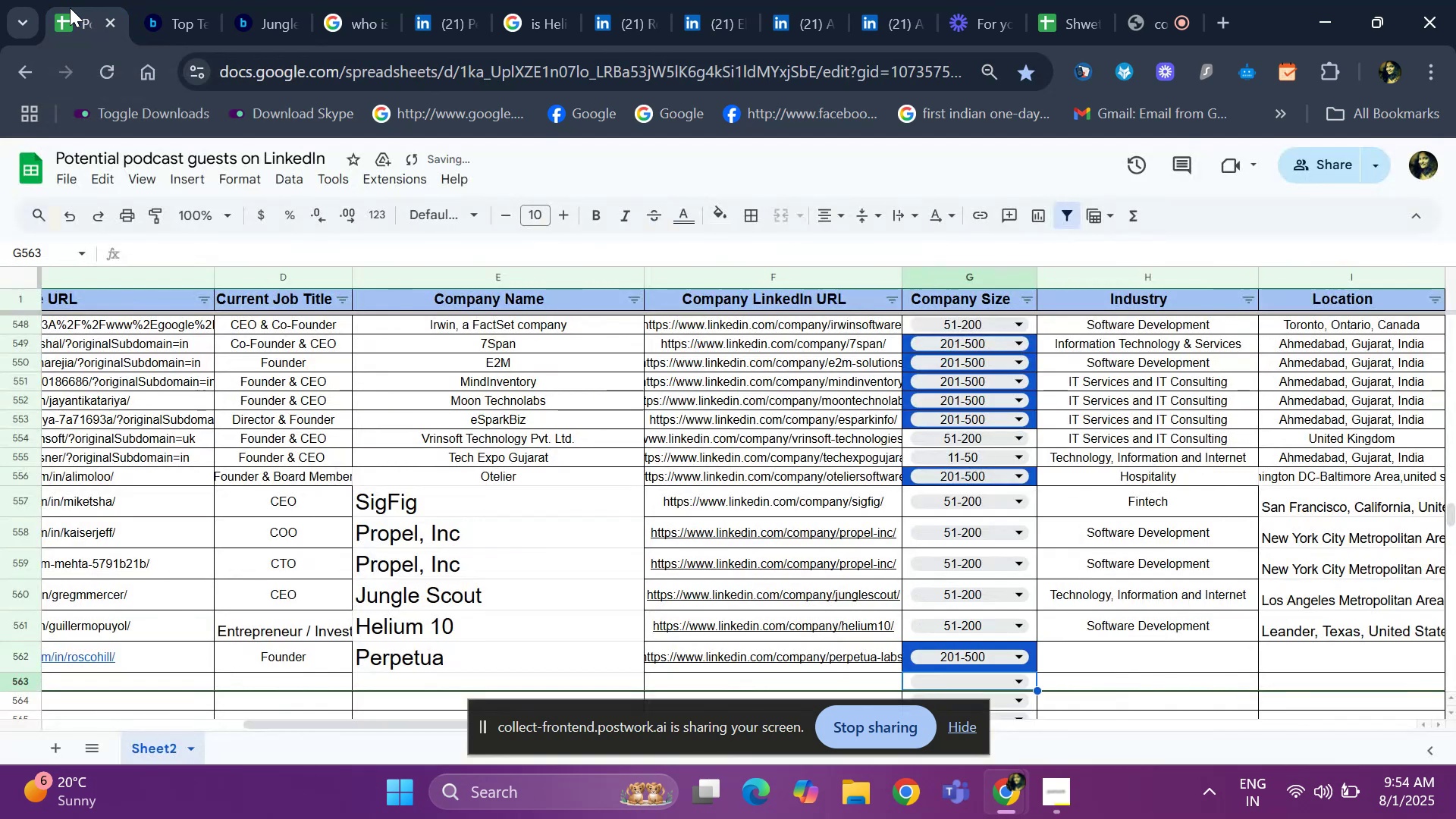 
key(ArrowRight)
 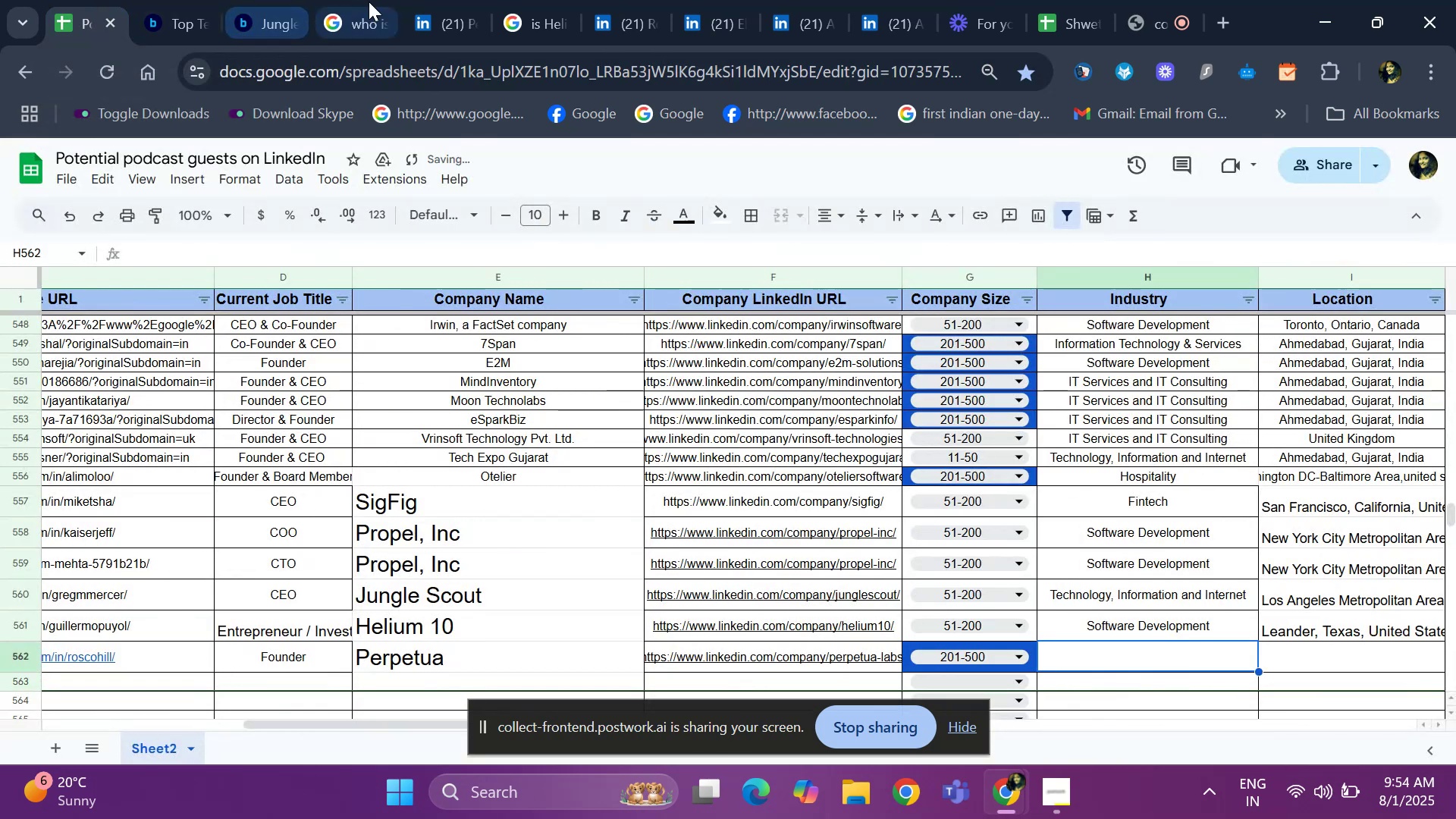 
left_click([418, 4])
 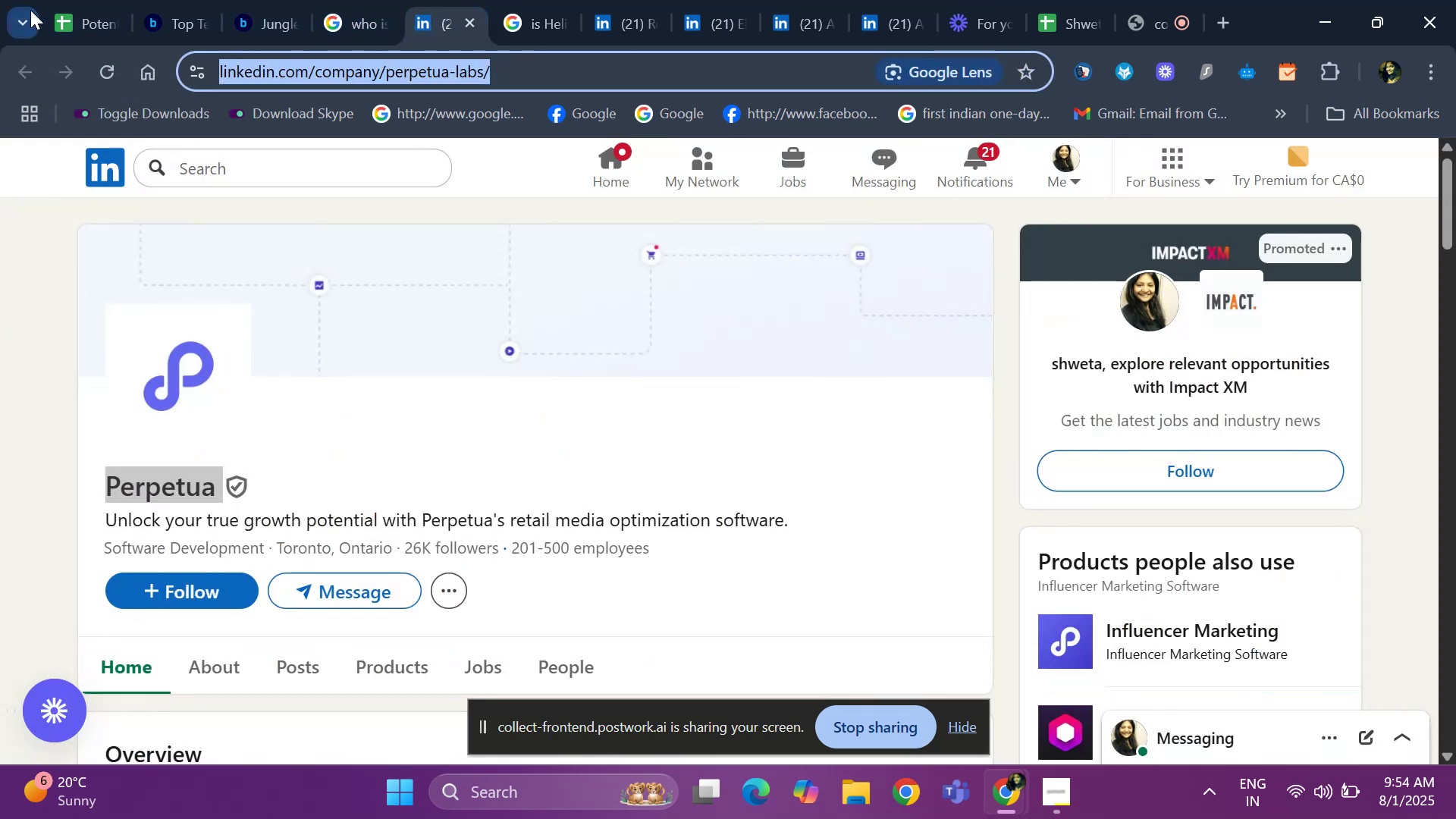 
left_click([64, 14])
 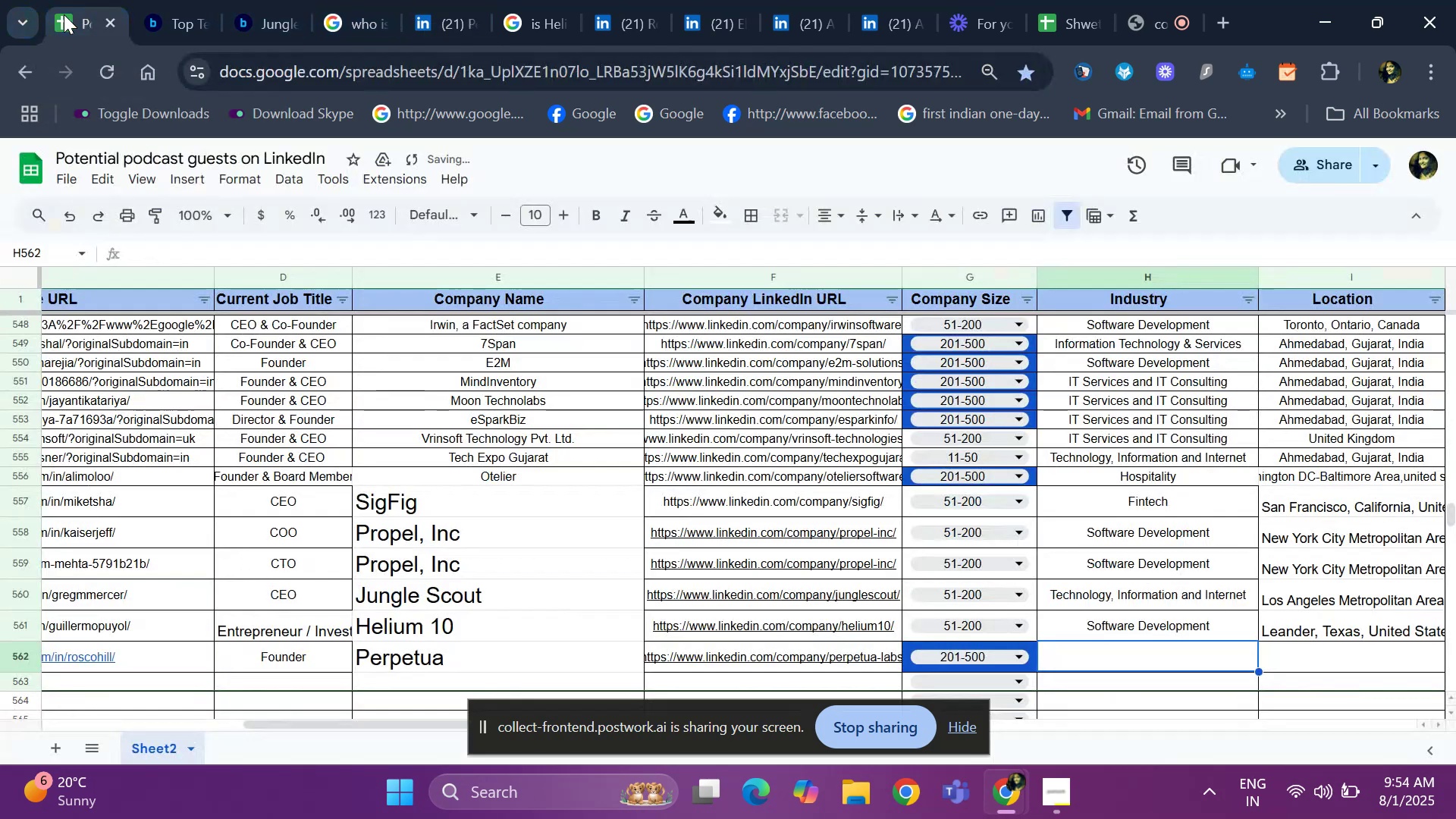 
key(Control+ControlLeft)
 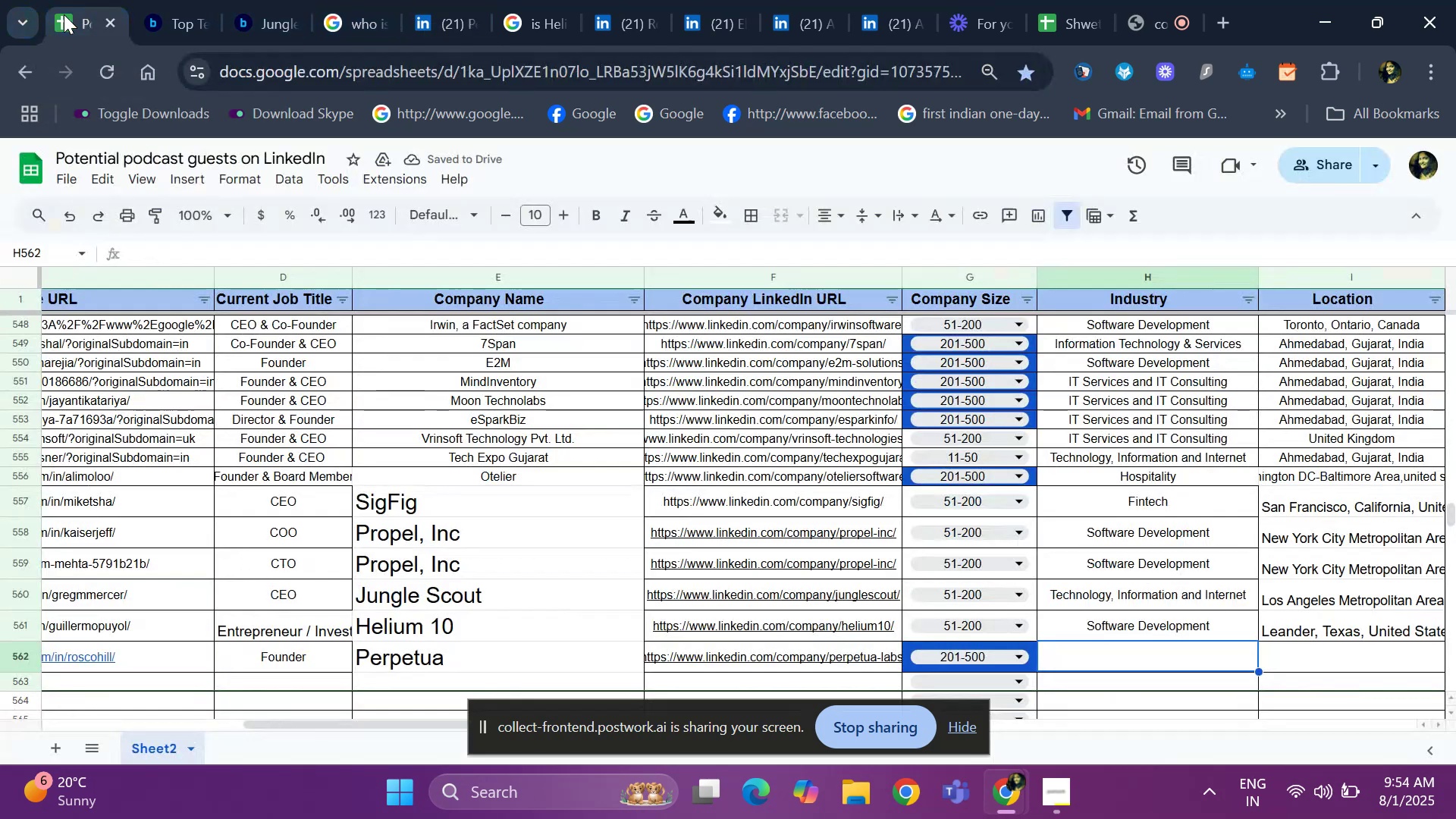 
key(Control+D)
 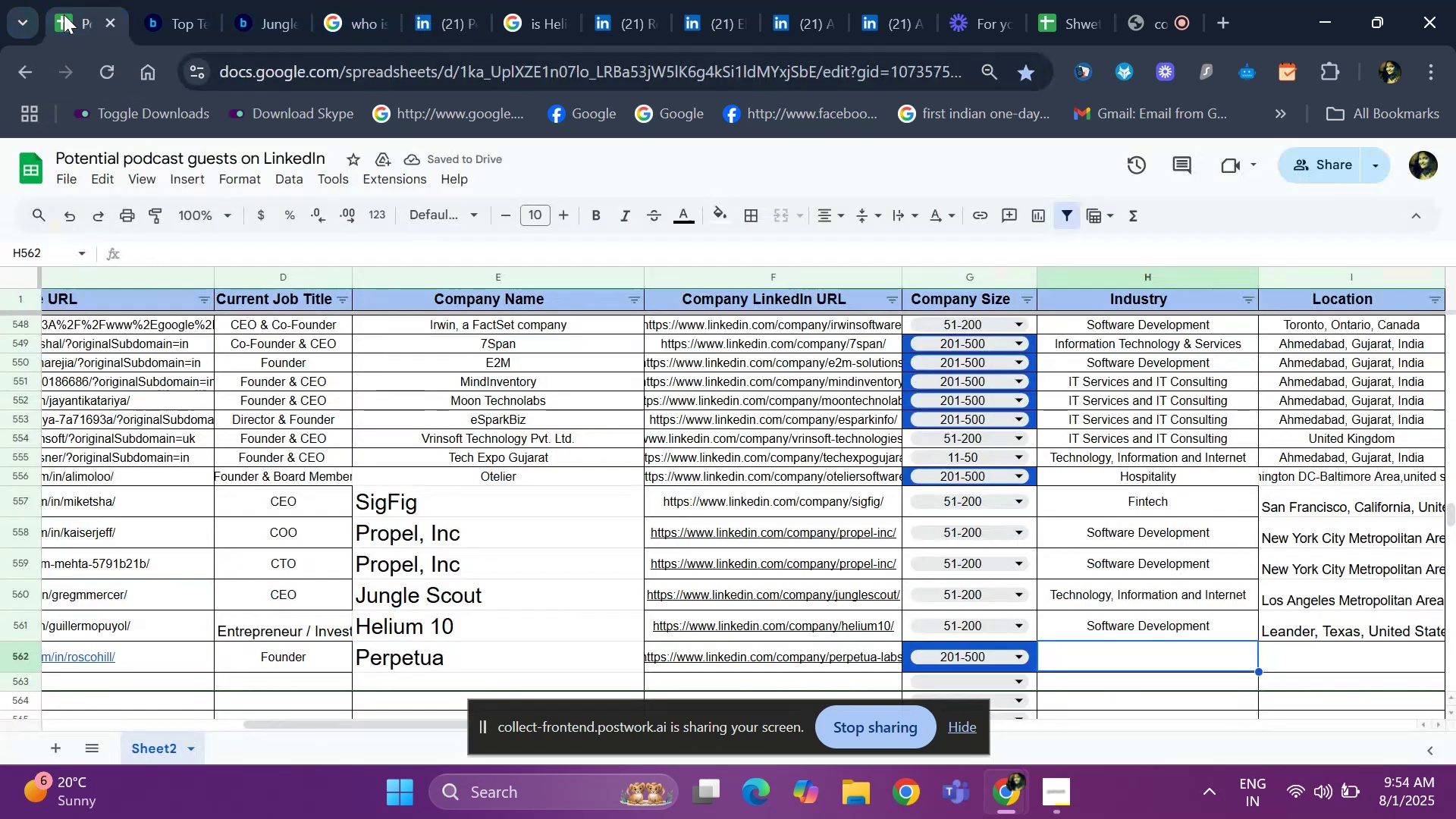 
key(ArrowRight)
 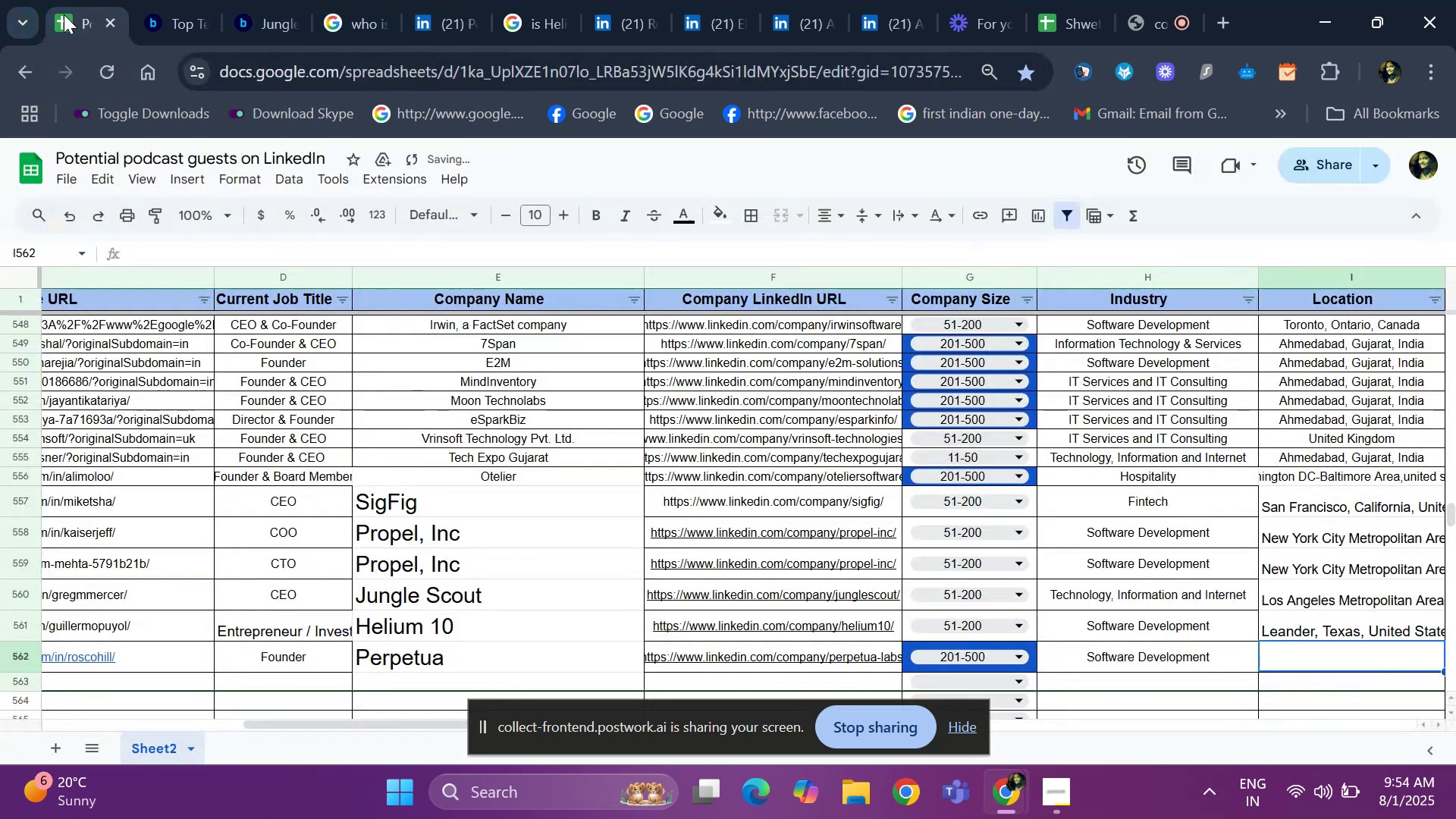 
key(ArrowRight)
 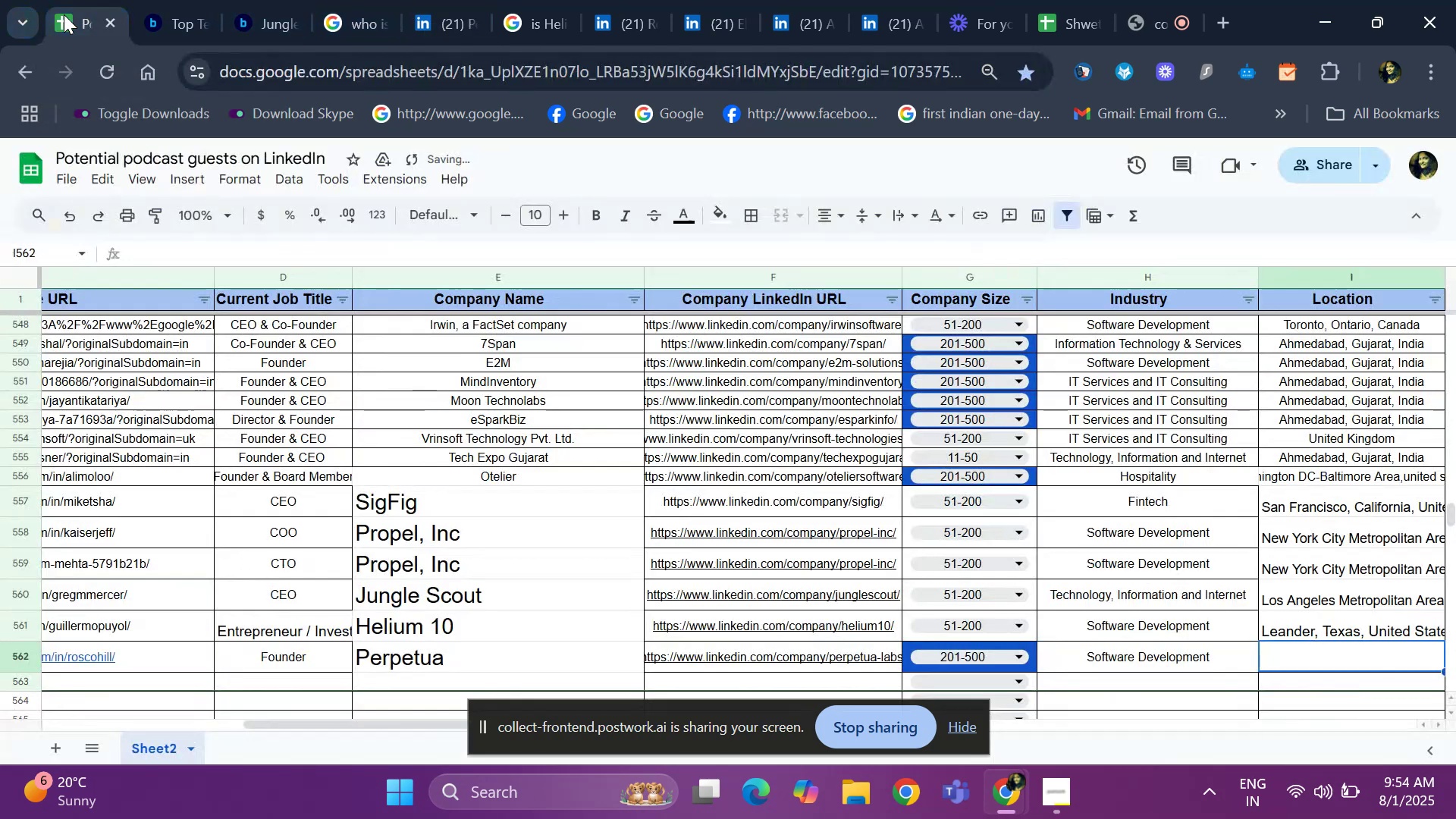 
key(ArrowRight)
 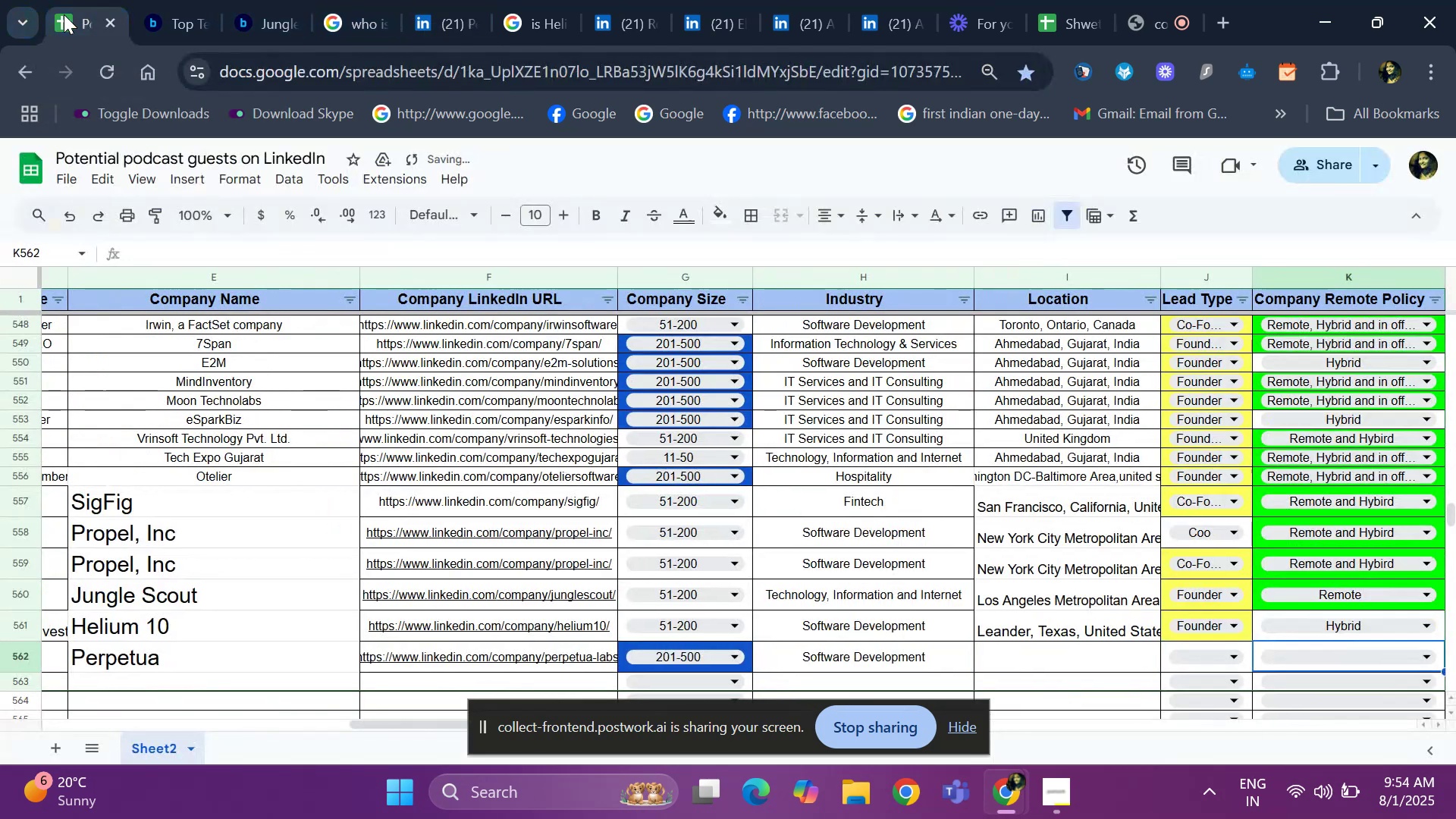 
key(ArrowRight)
 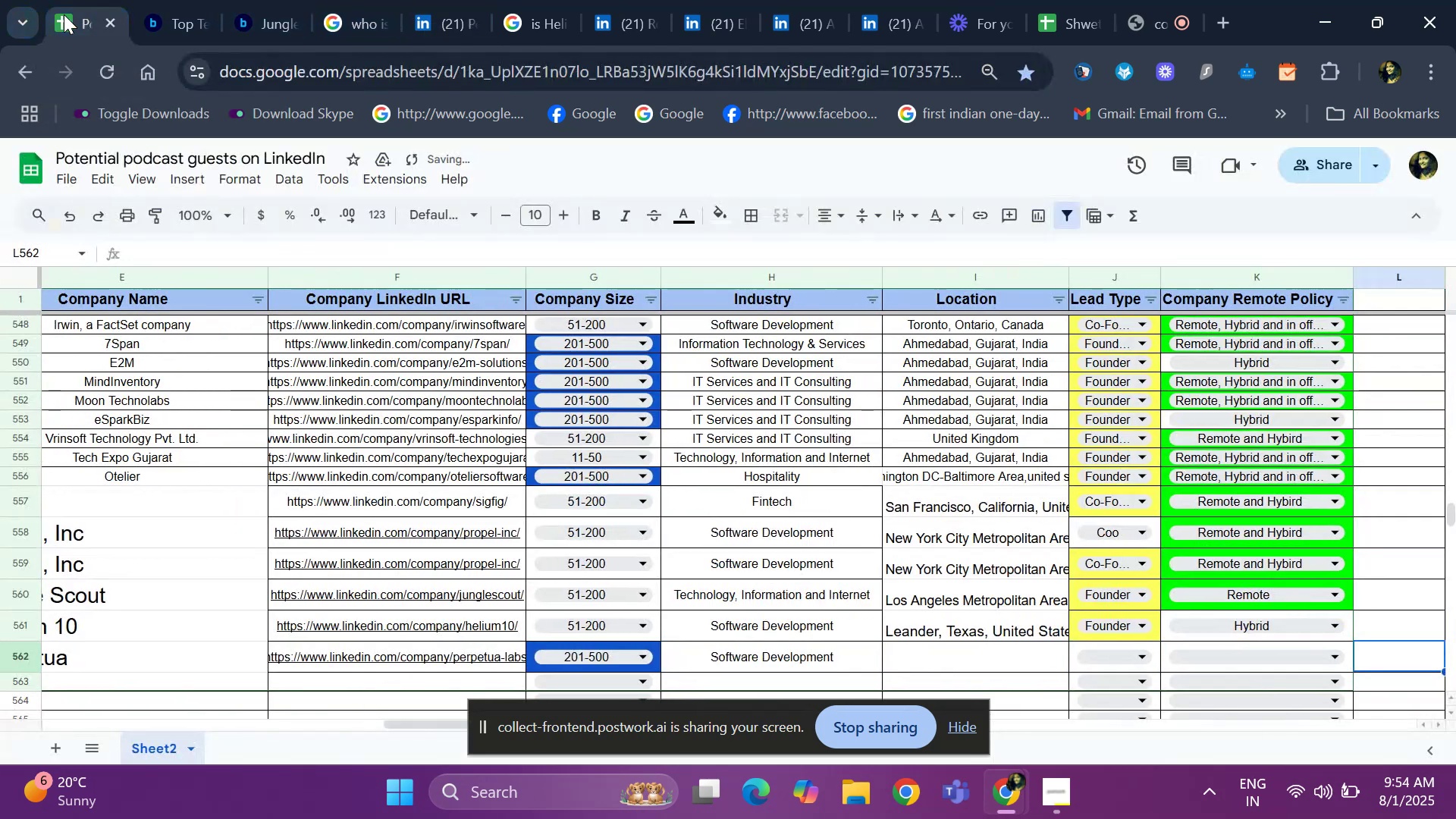 
key(ArrowLeft)
 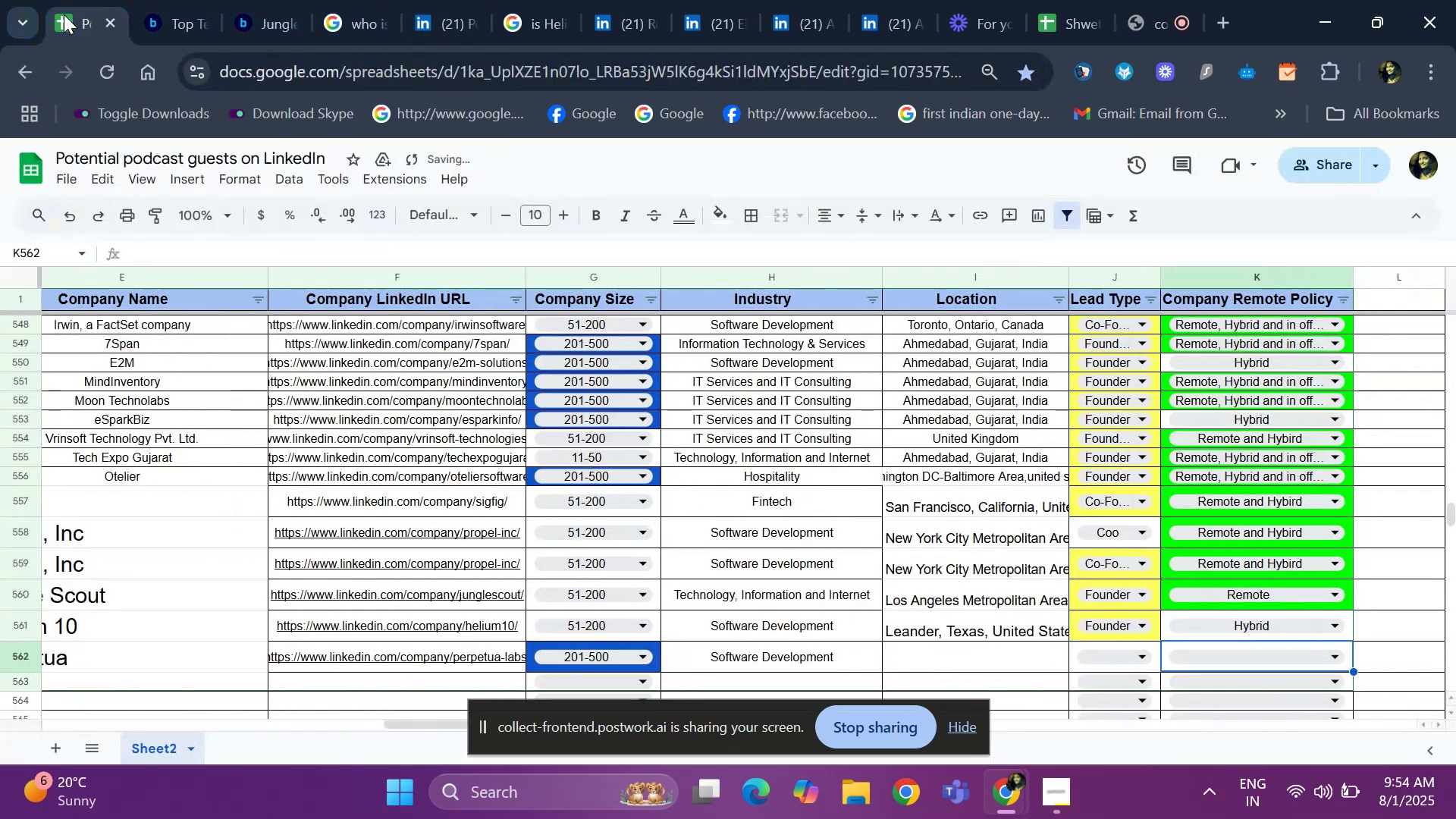 
key(ArrowLeft)
 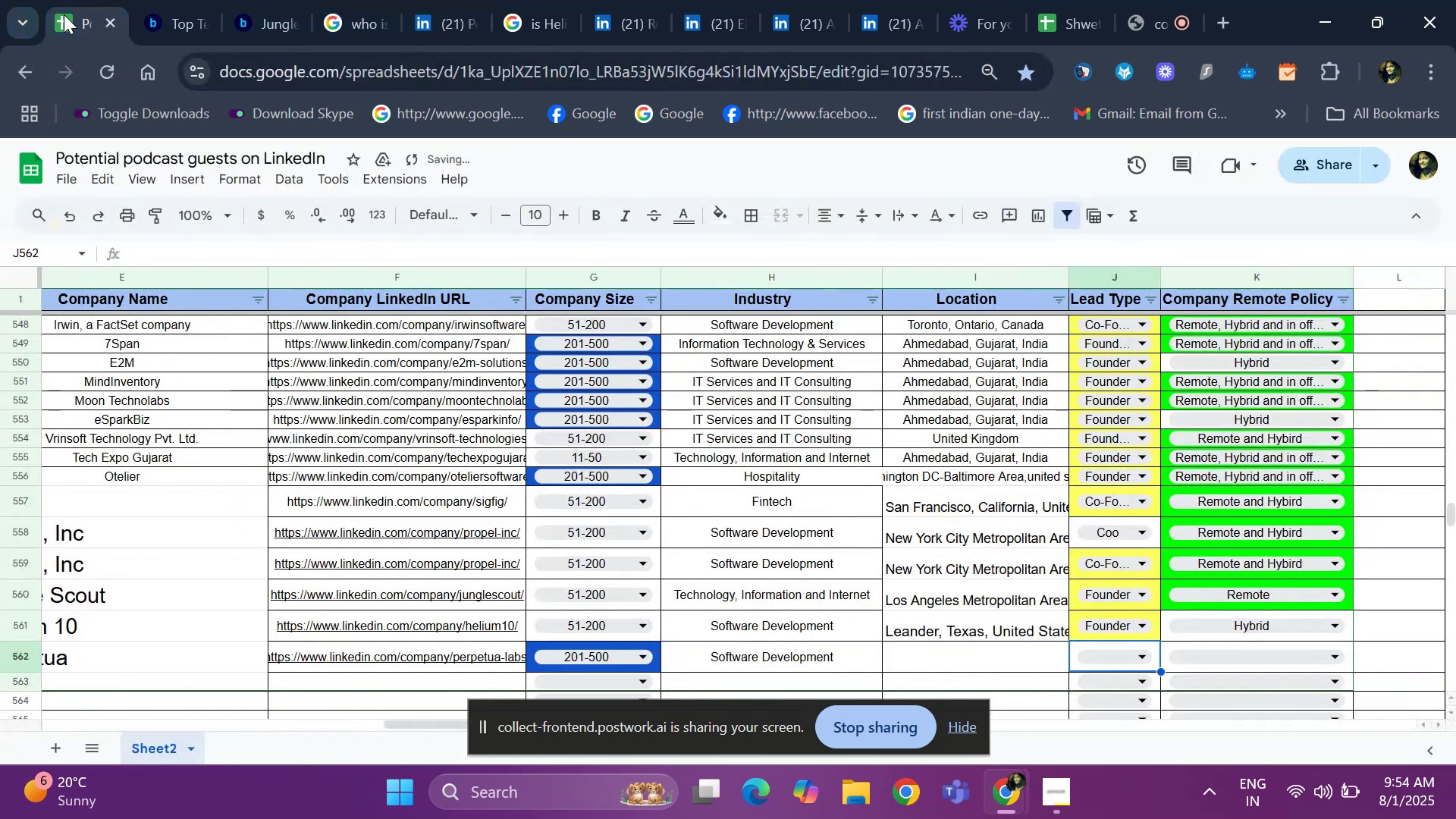 
key(ArrowLeft)
 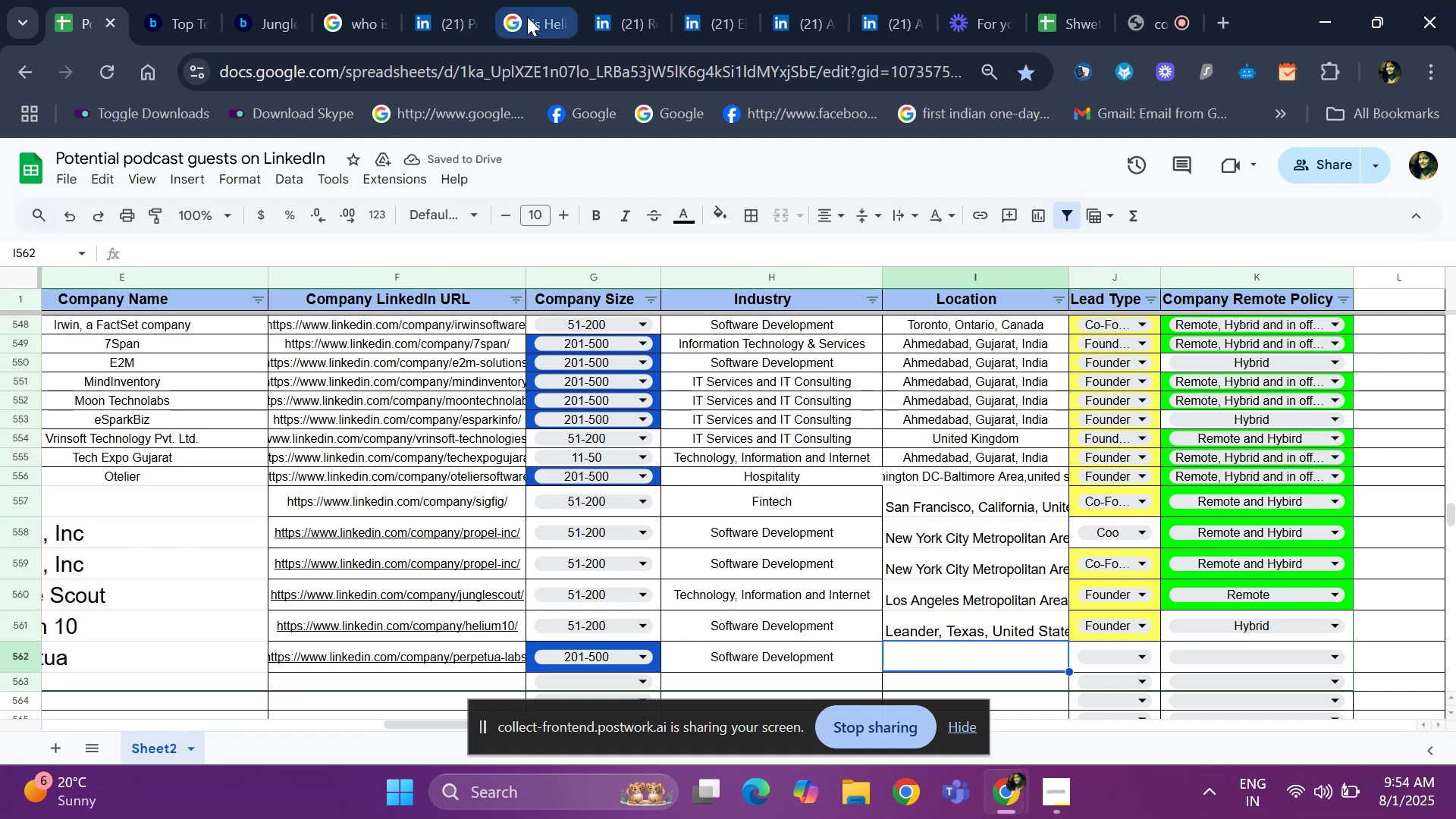 
left_click([613, 14])
 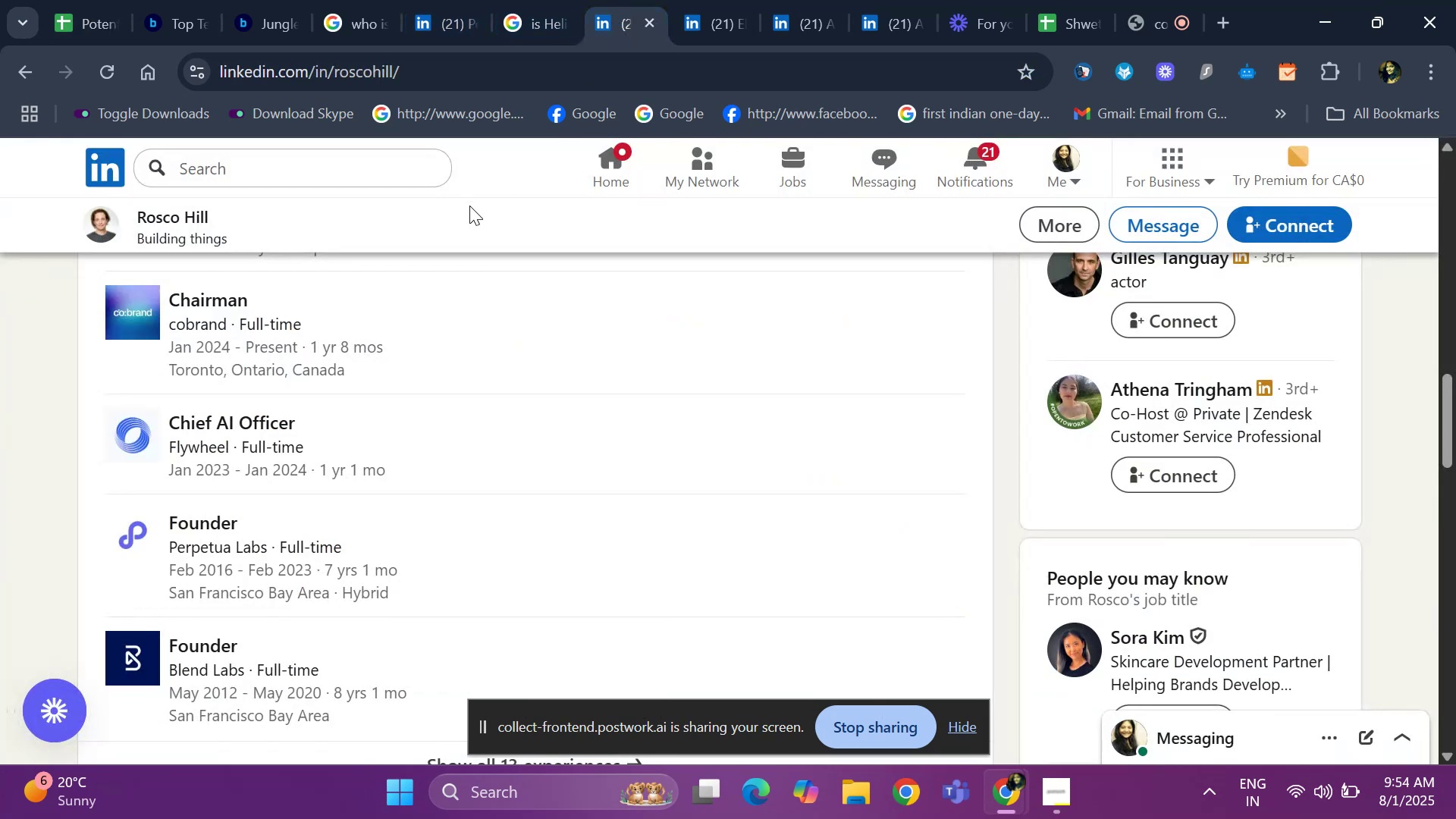 
key(ArrowDown)
 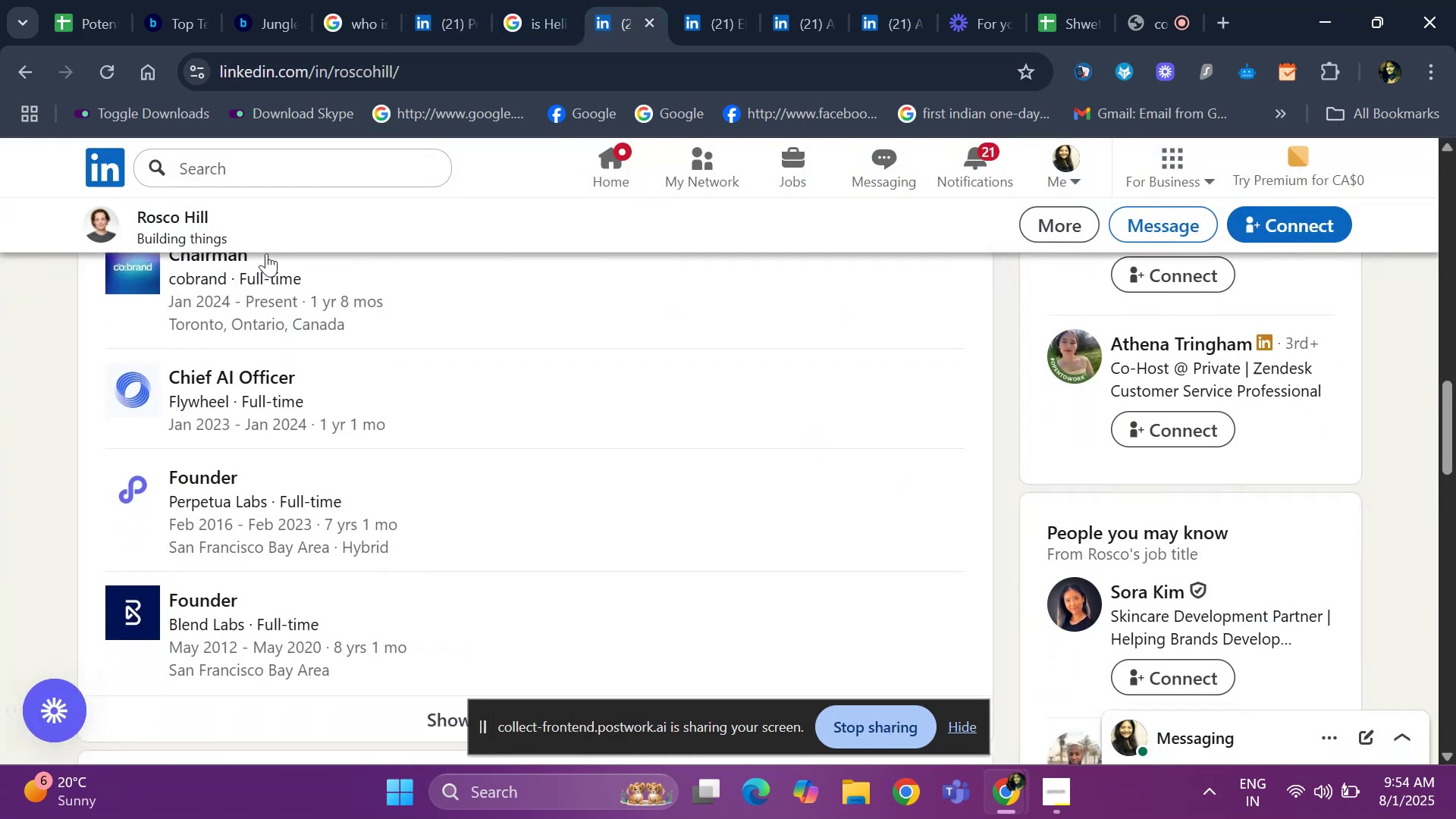 
hold_key(key=ArrowUp, duration=1.07)
 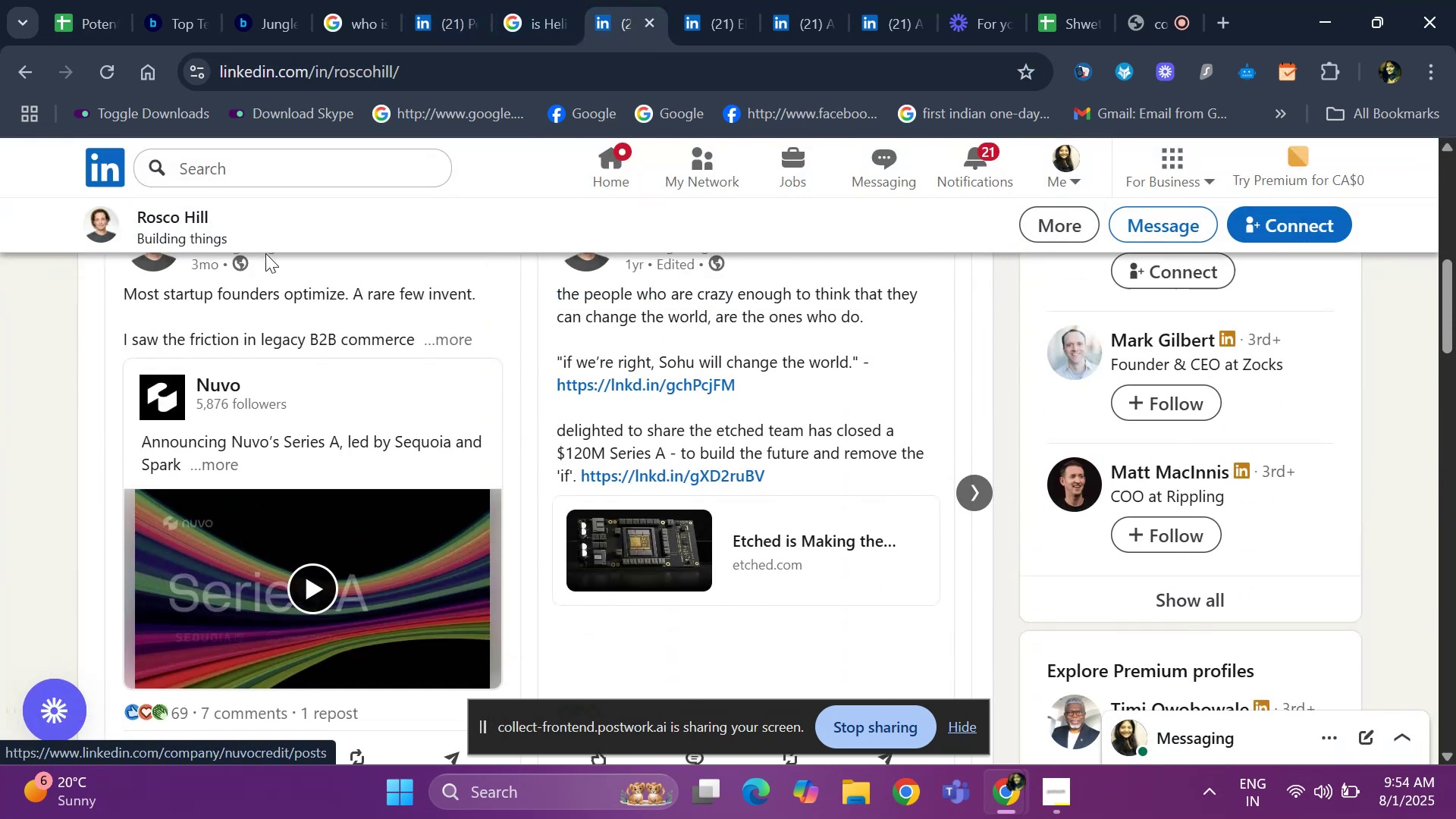 
key(ArrowUp)
 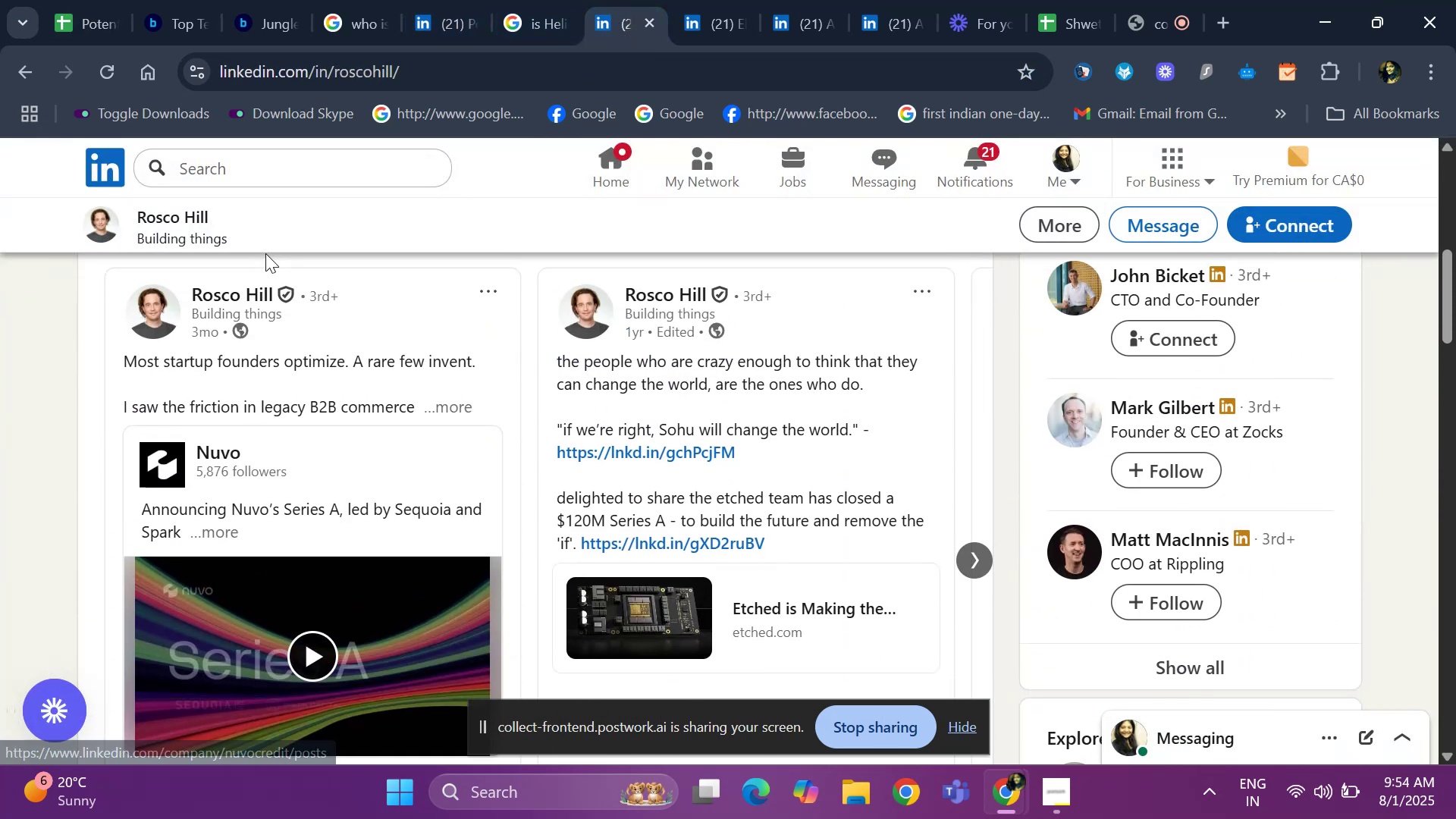 
hold_key(key=ArrowUp, duration=0.64)
 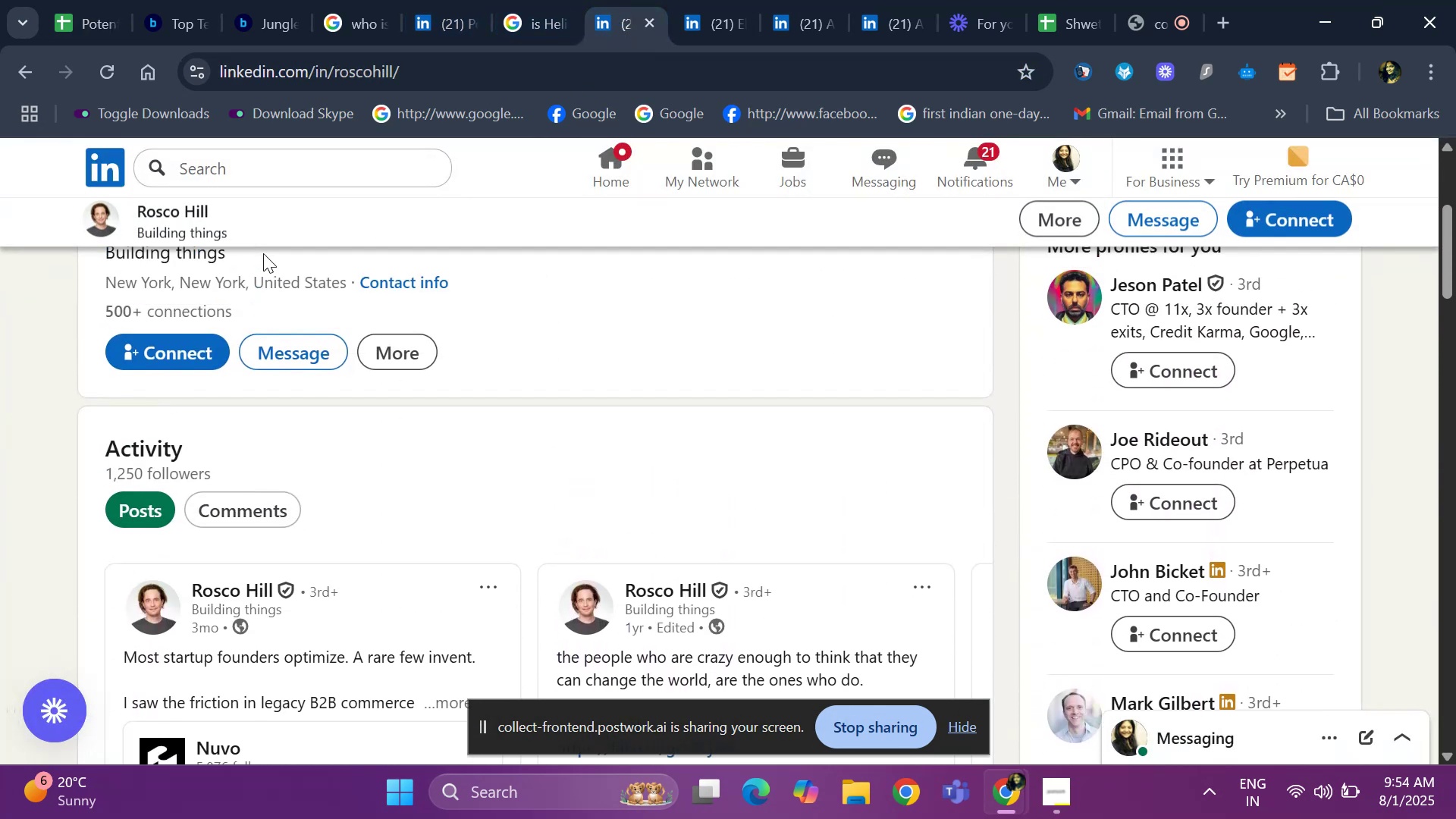 
key(ArrowUp)
 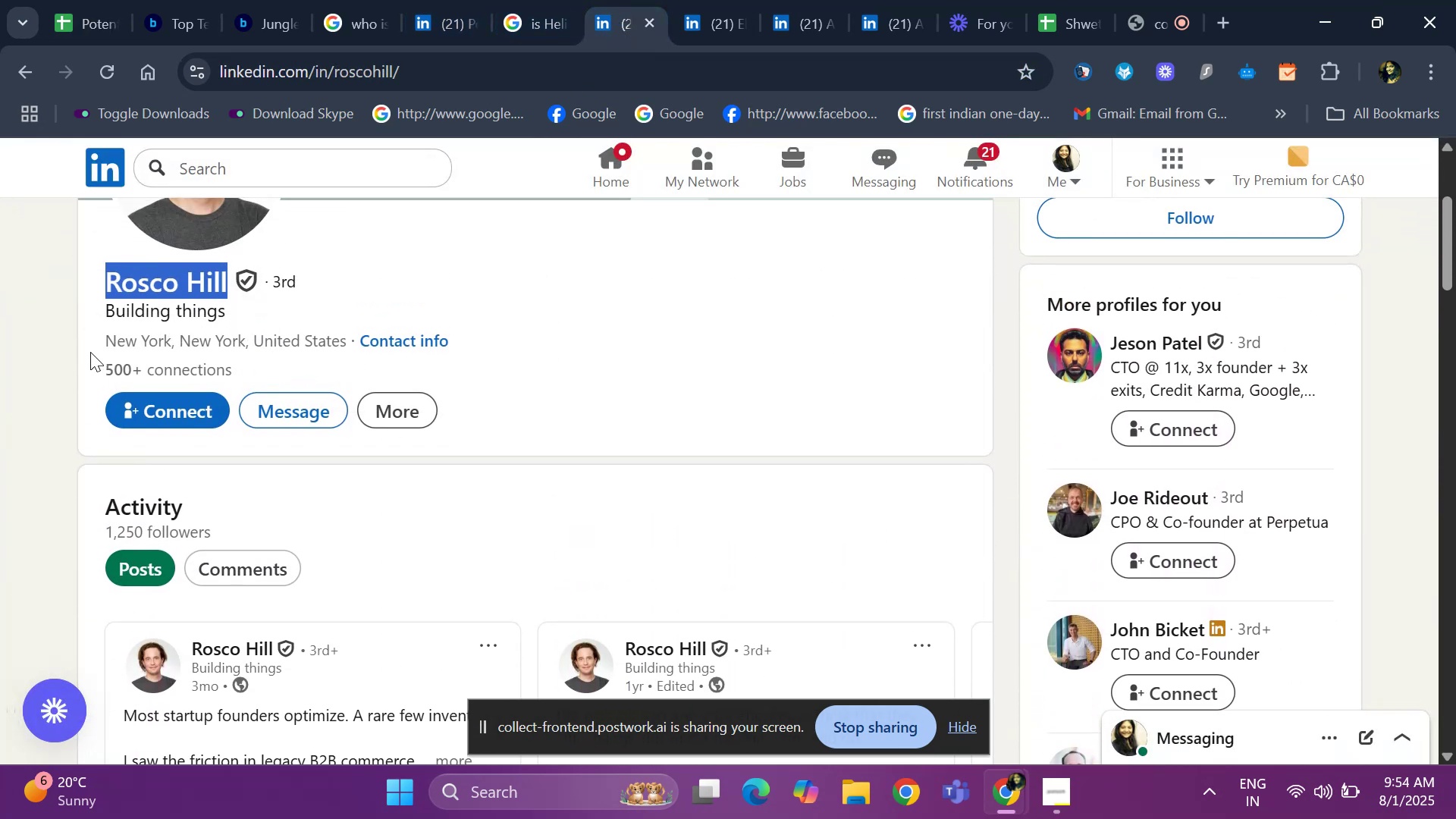 
left_click_drag(start_coordinate=[83, 345], to_coordinate=[354, 342])
 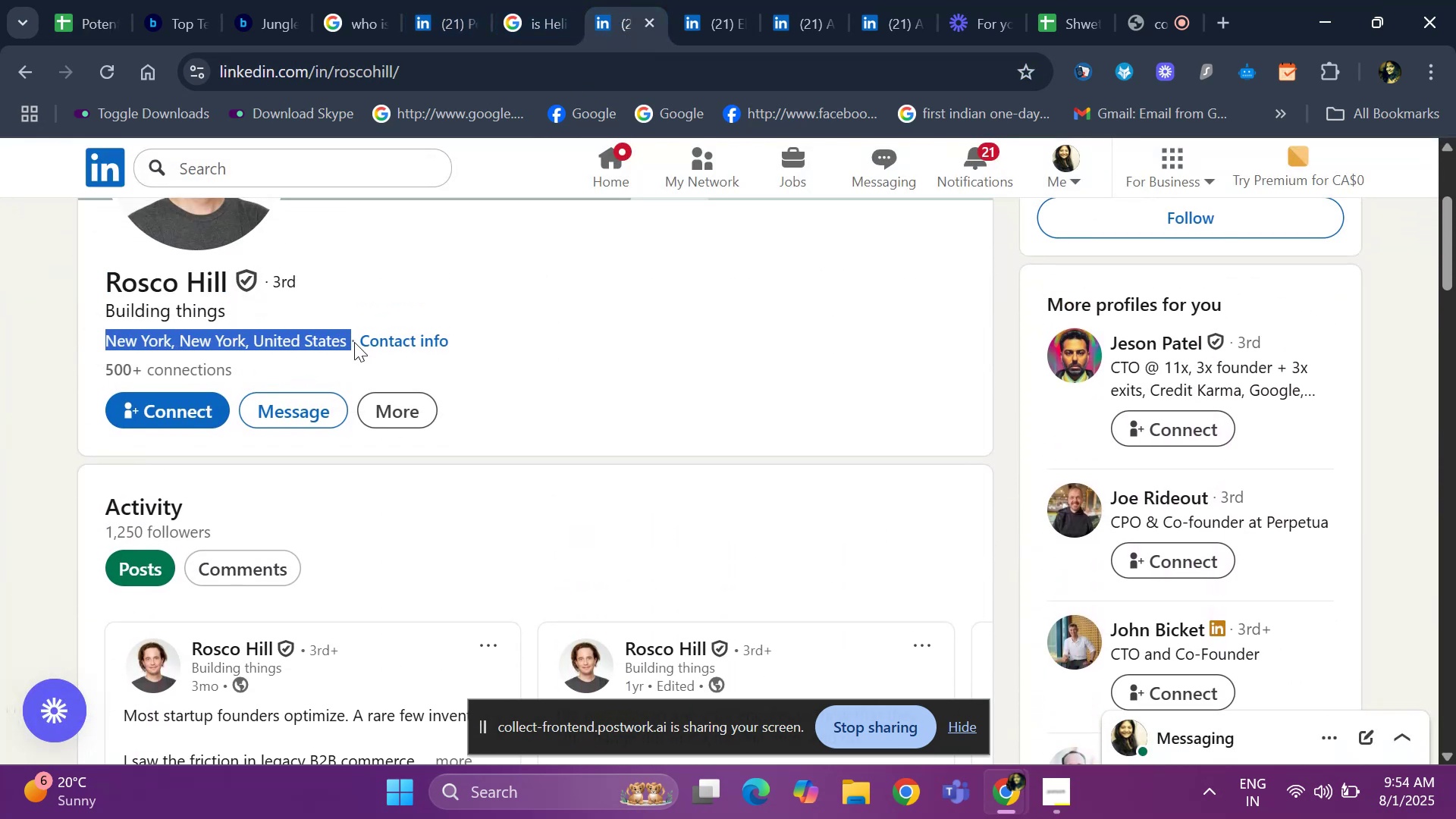 
key(Control+ControlLeft)
 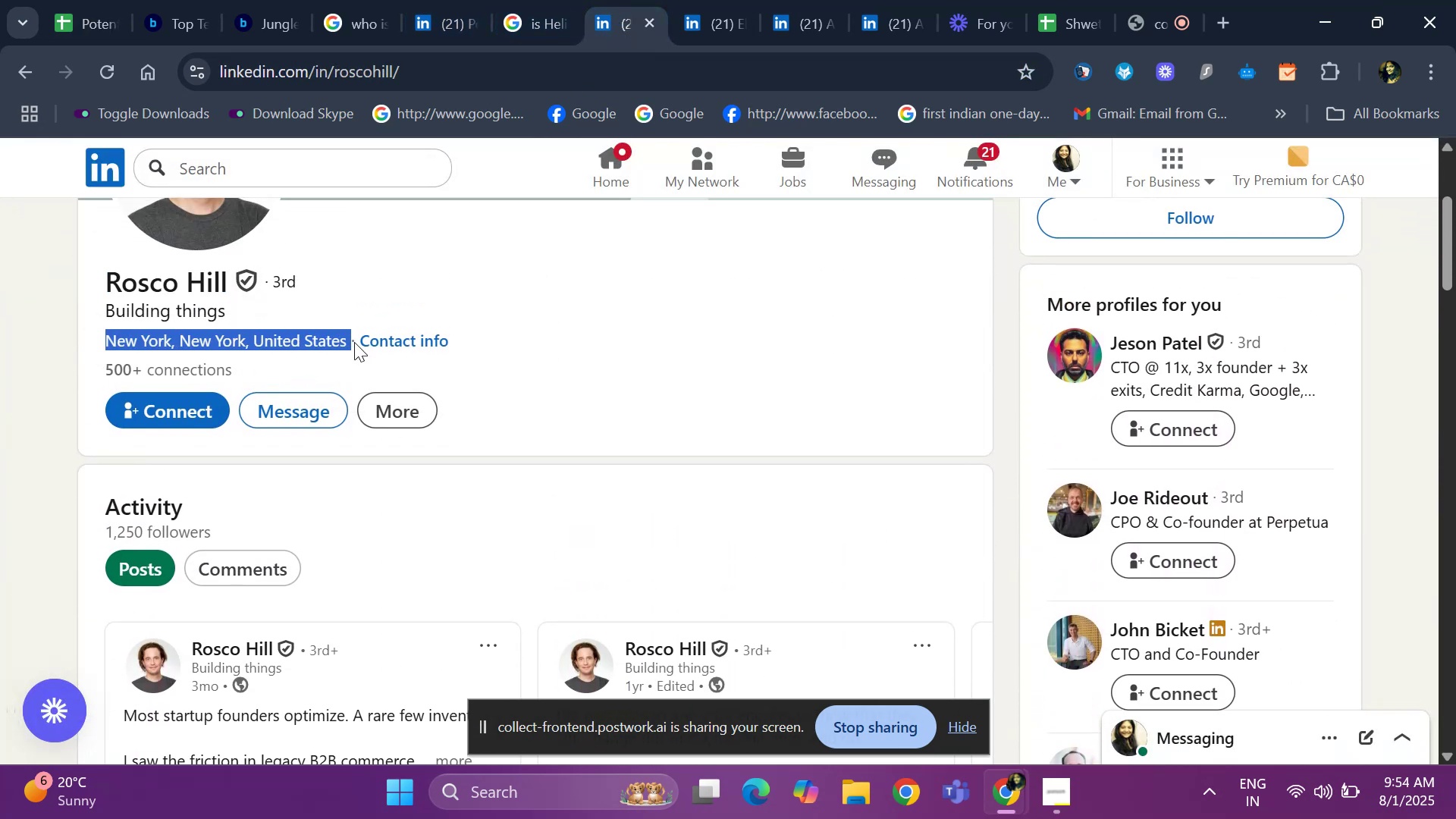 
key(Control+C)
 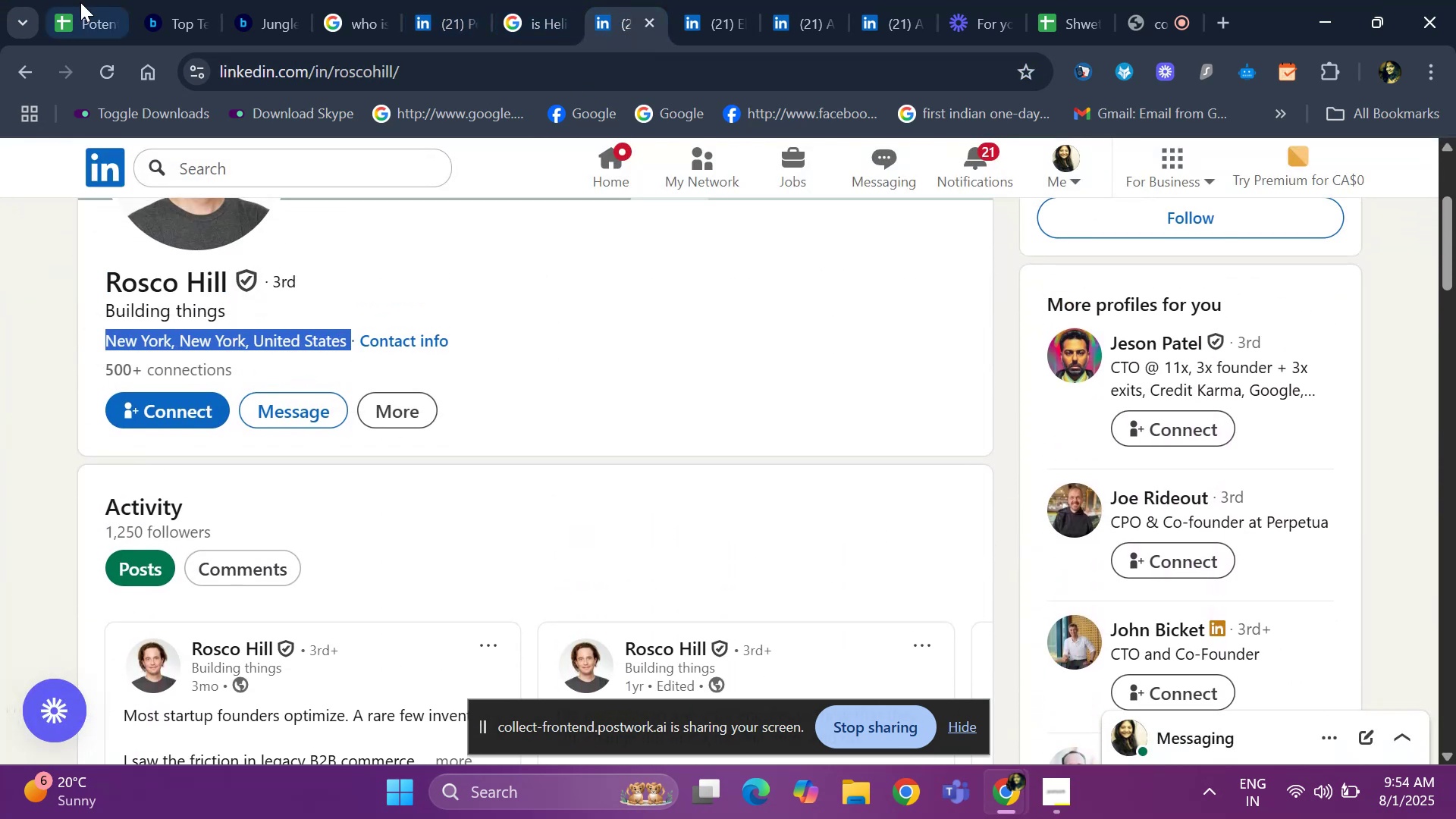 
left_click([82, 2])
 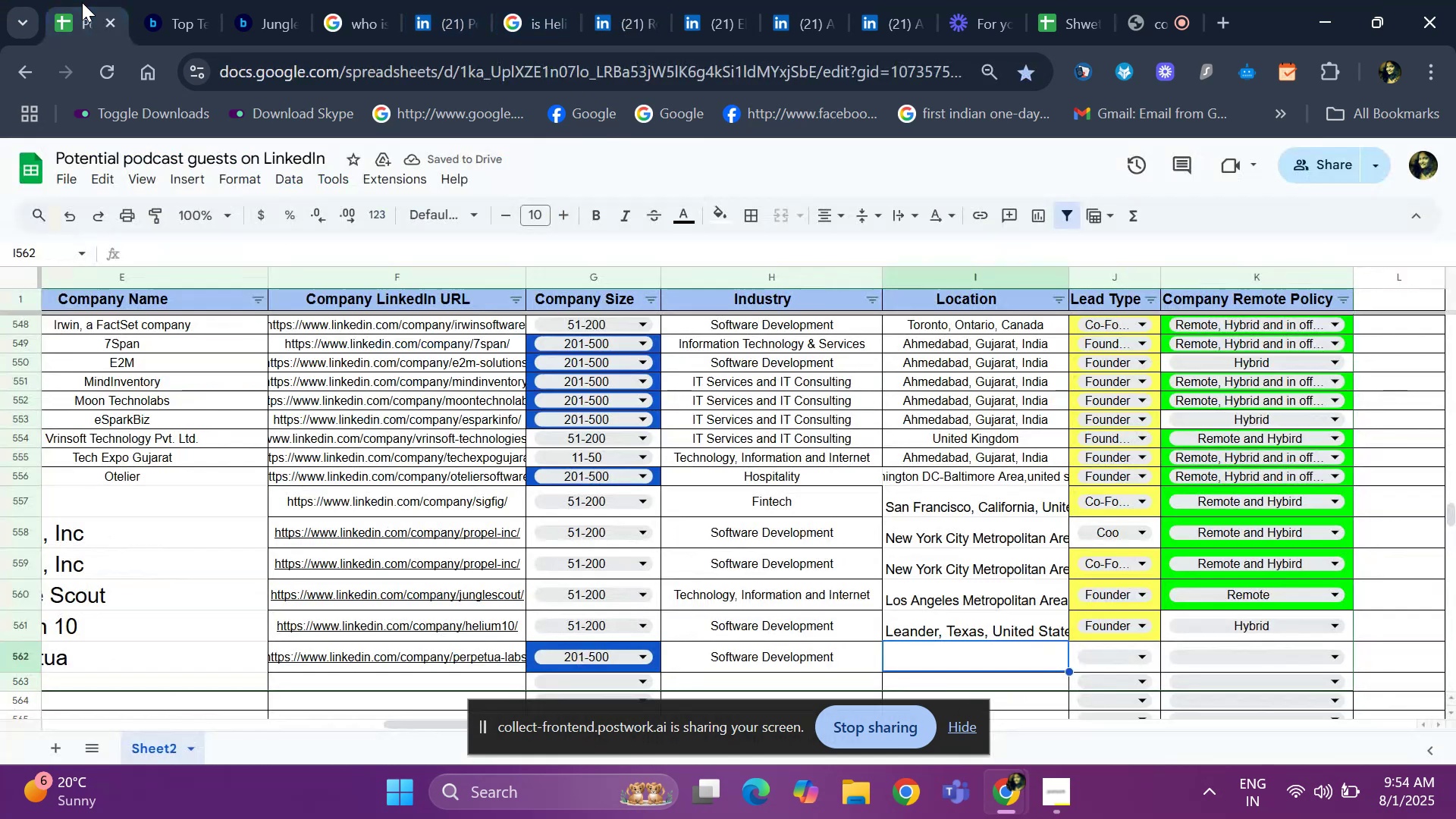 
key(Control+ControlLeft)
 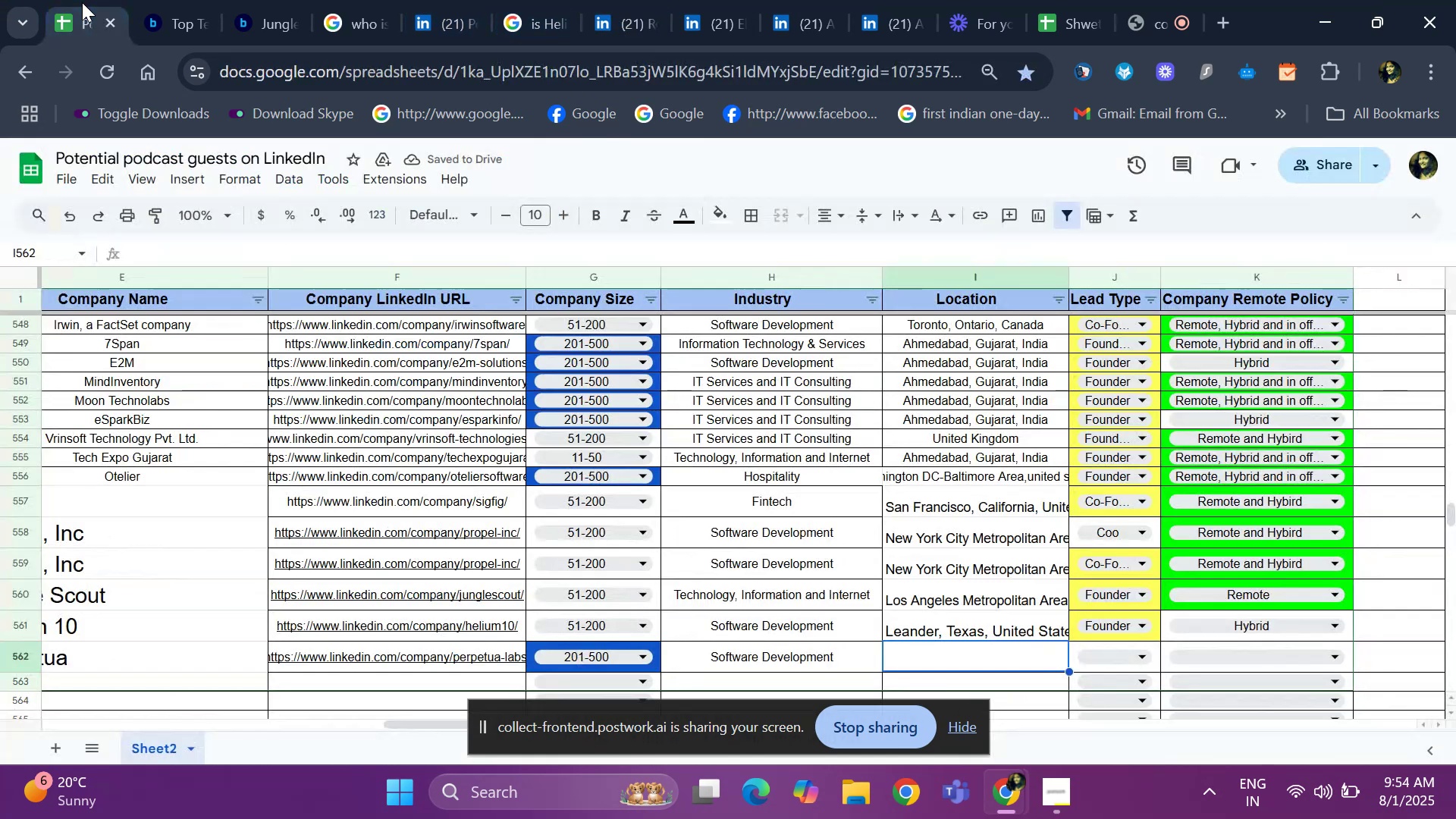 
key(Control+V)
 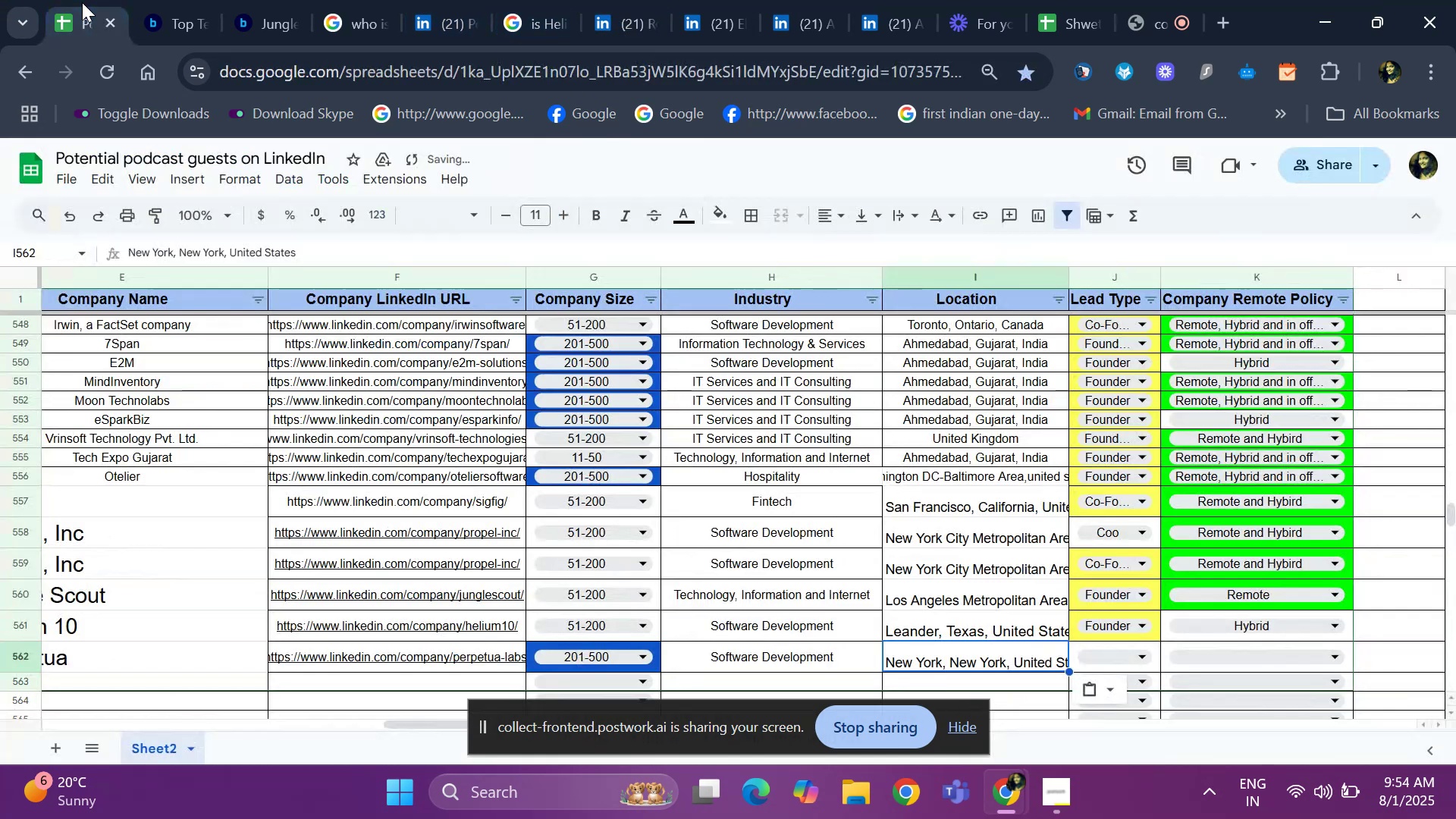 
hold_key(key=ArrowLeft, duration=0.67)
 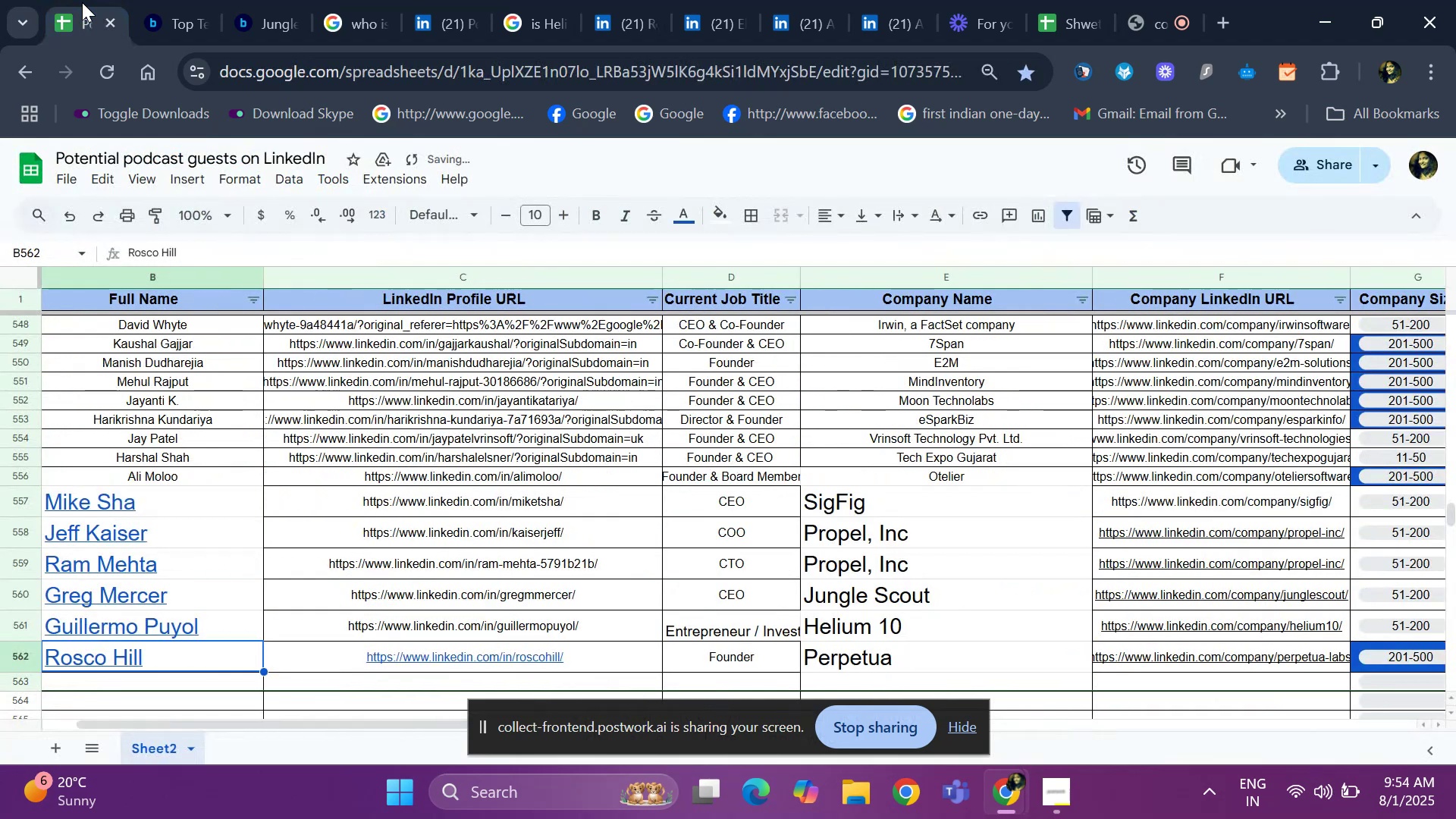 
hold_key(key=ArrowRight, duration=0.8)
 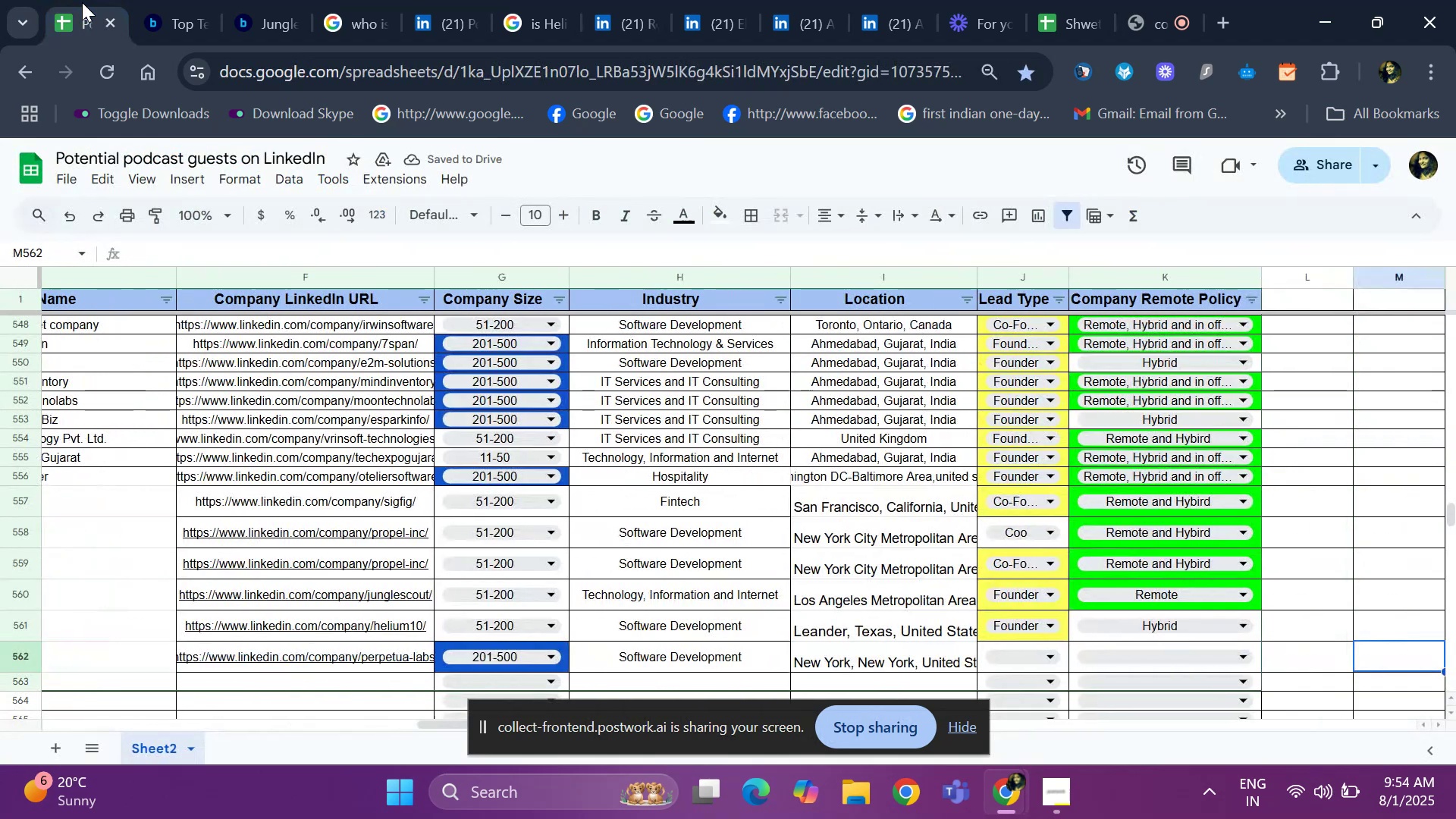 
key(ArrowLeft)
 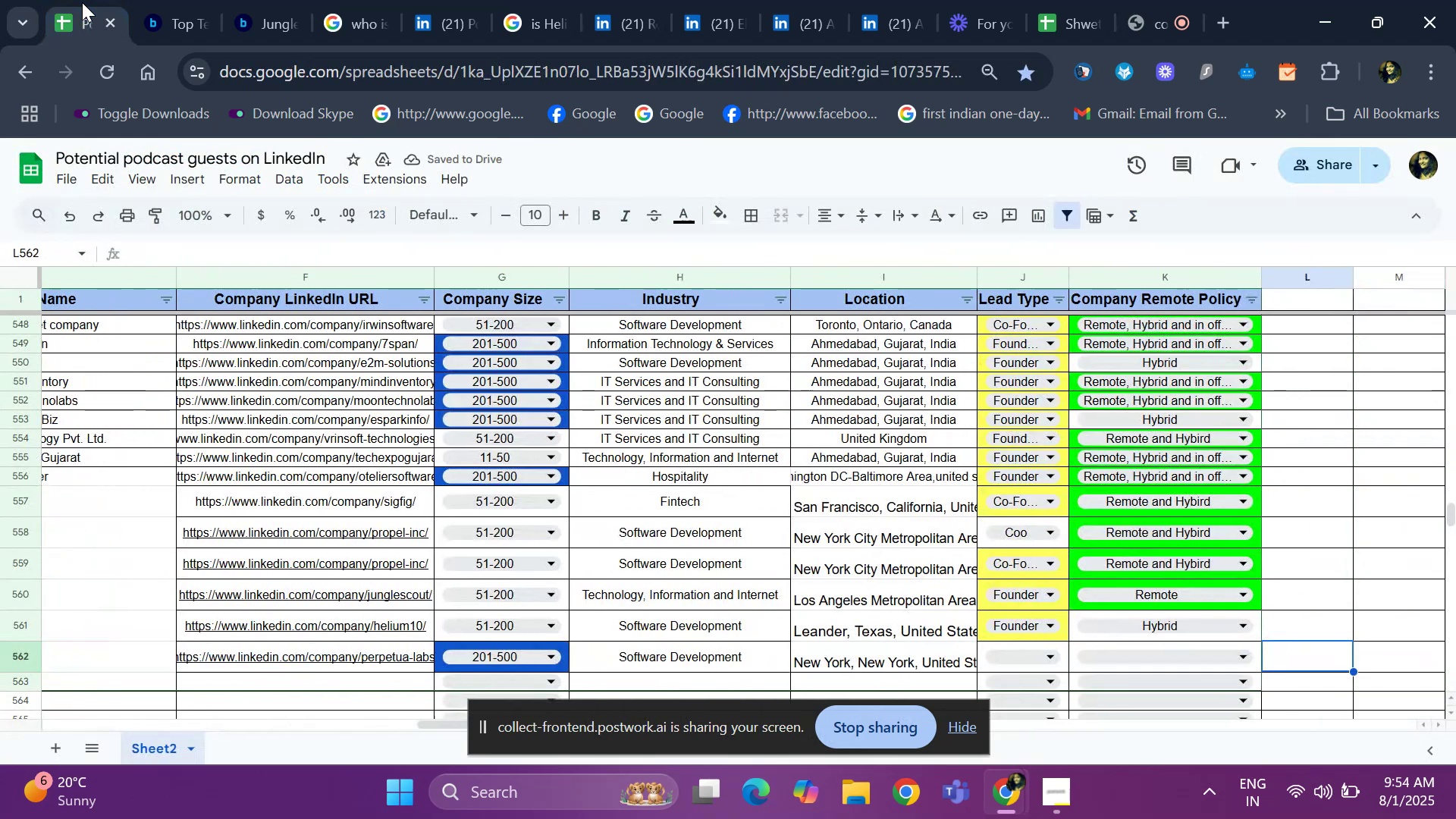 
key(ArrowLeft)
 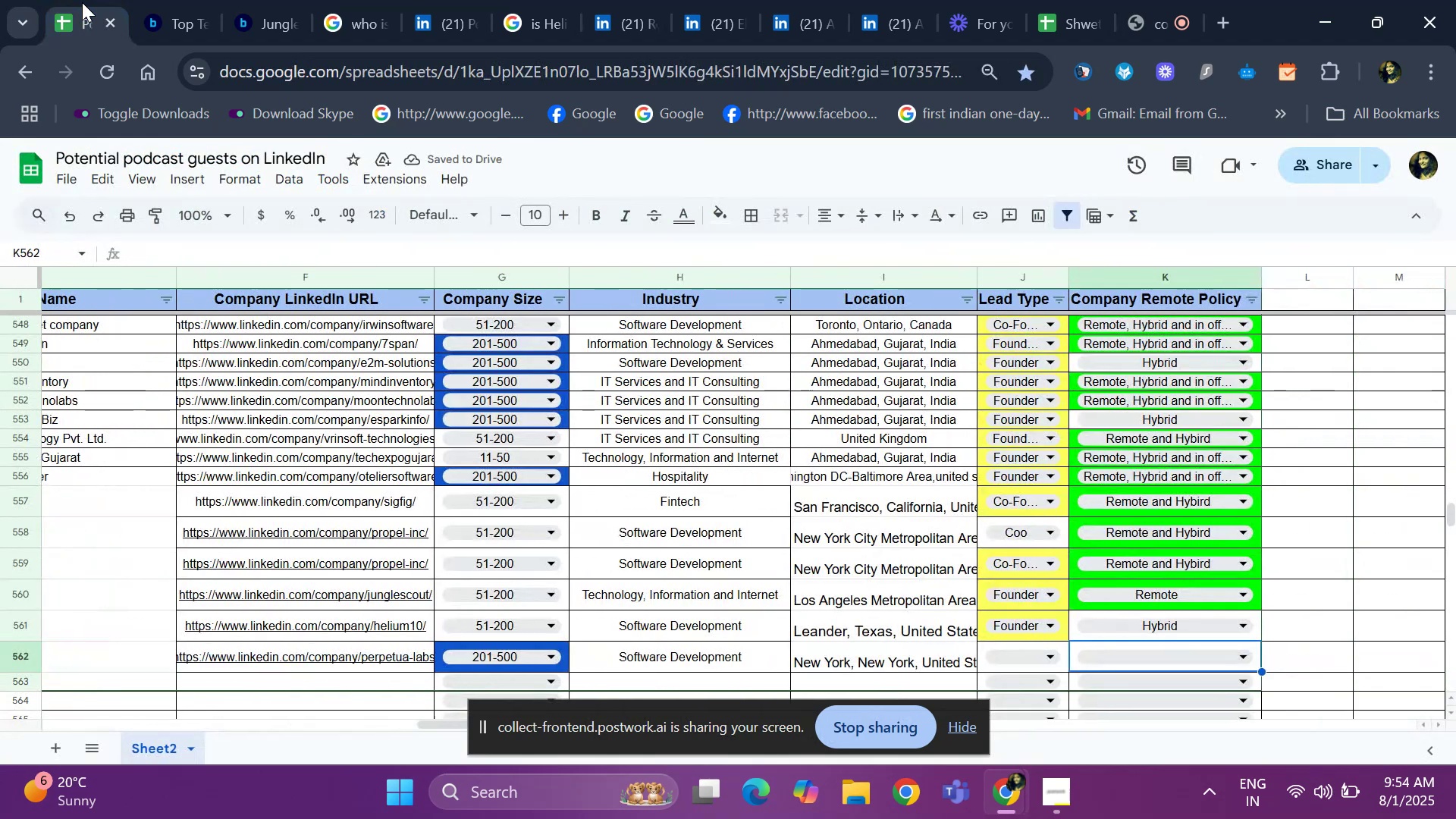 
key(ArrowLeft)
 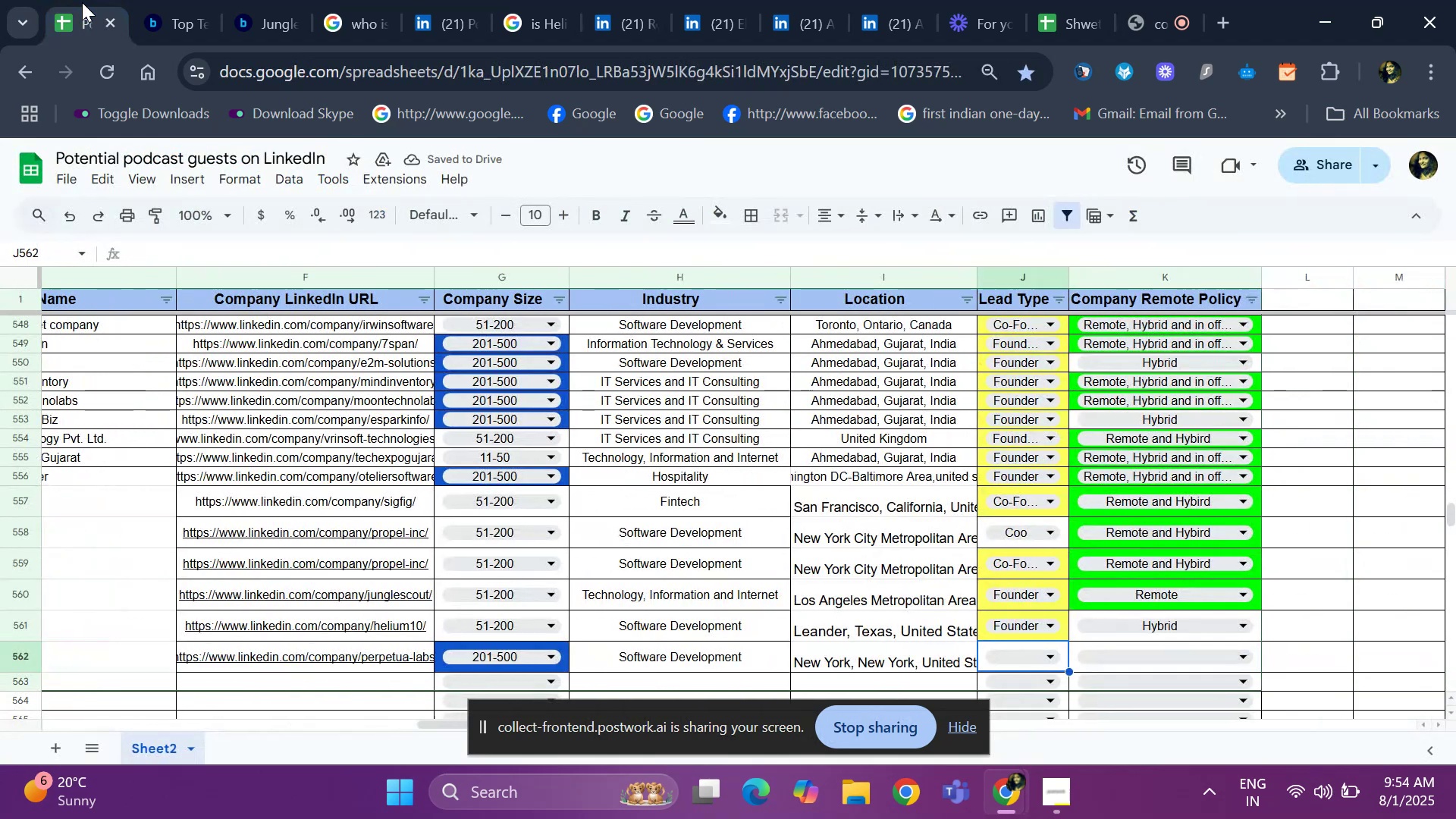 
key(Enter)
 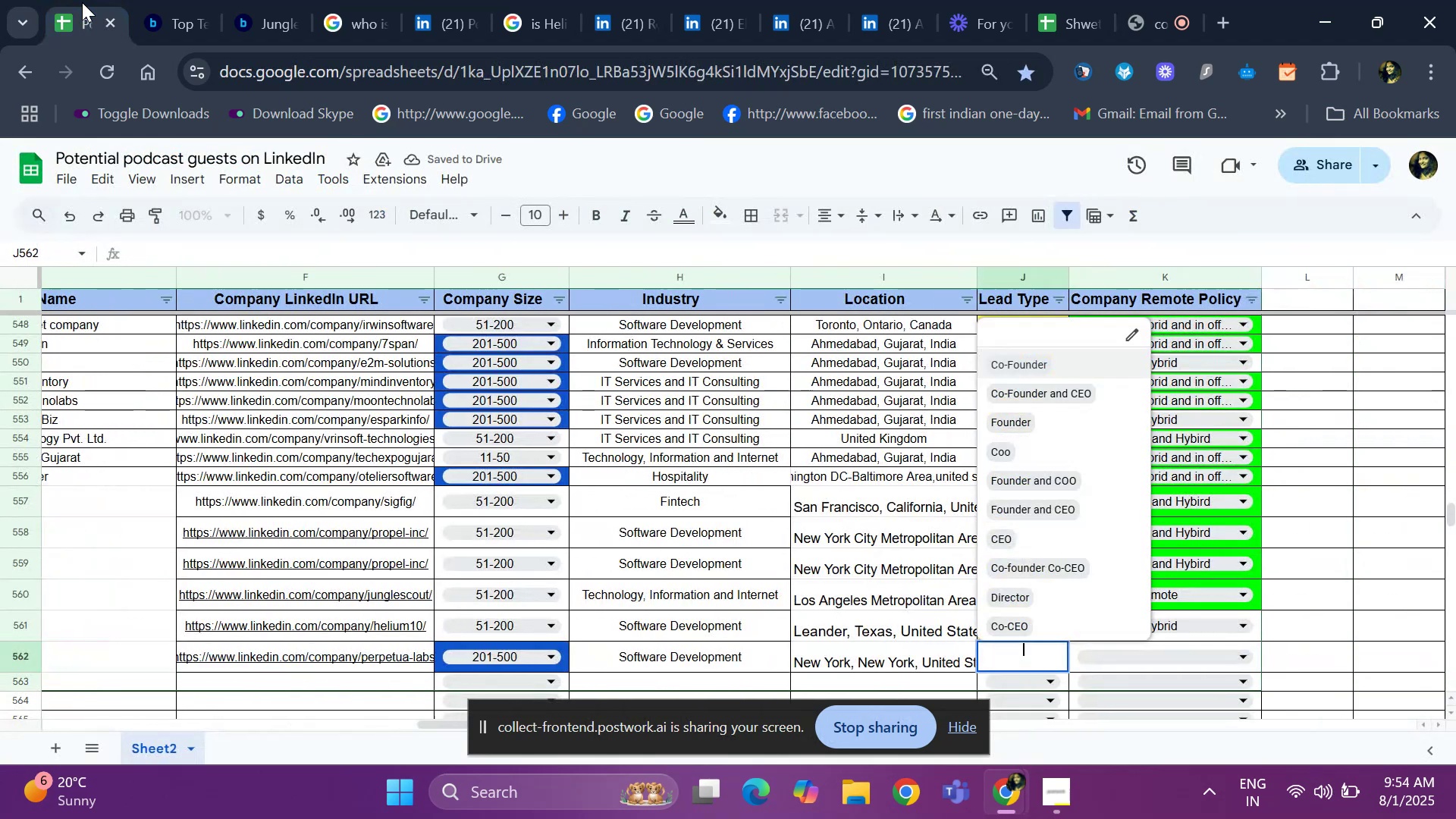 
key(ArrowDown)
 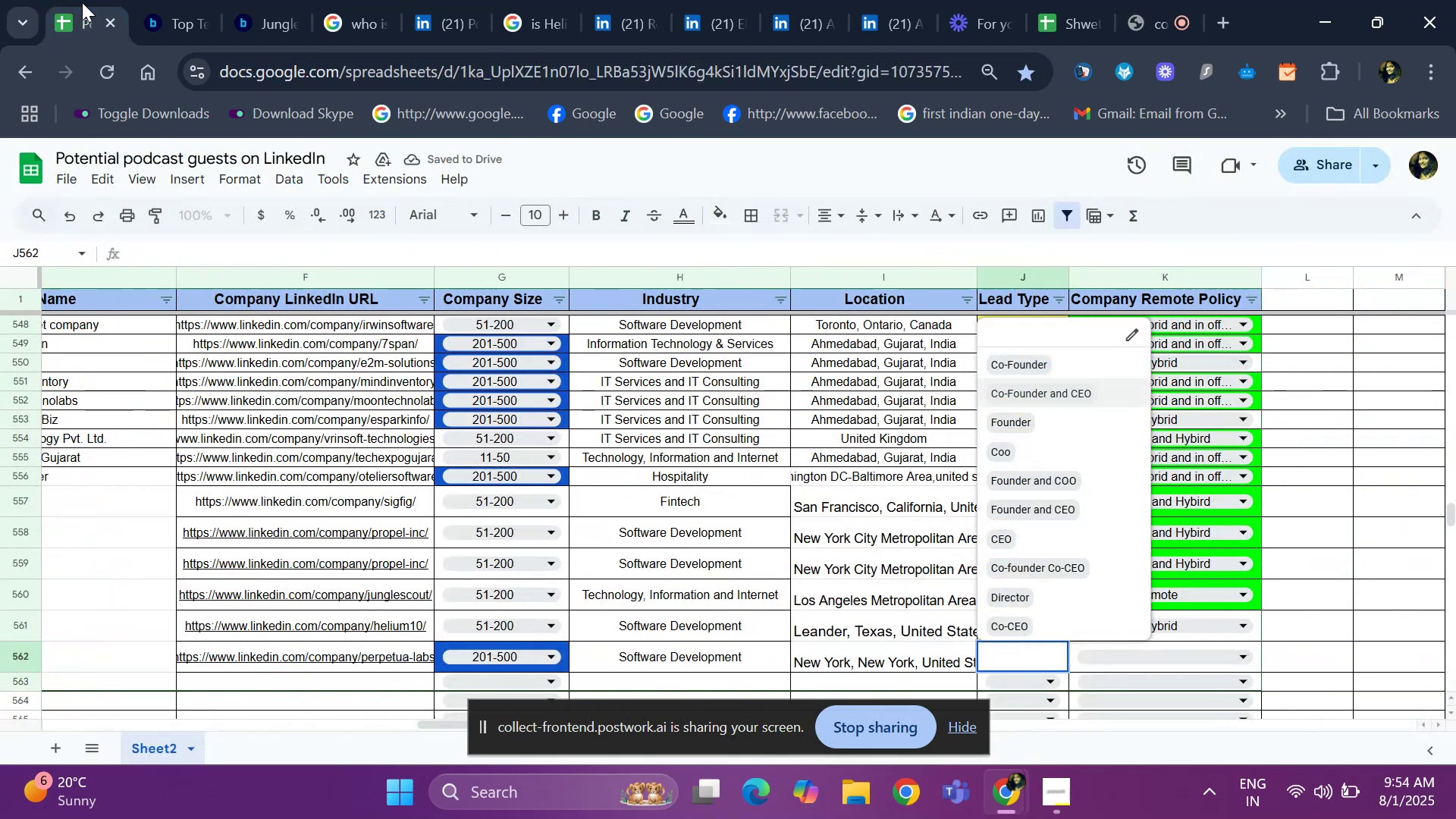 
key(ArrowDown)
 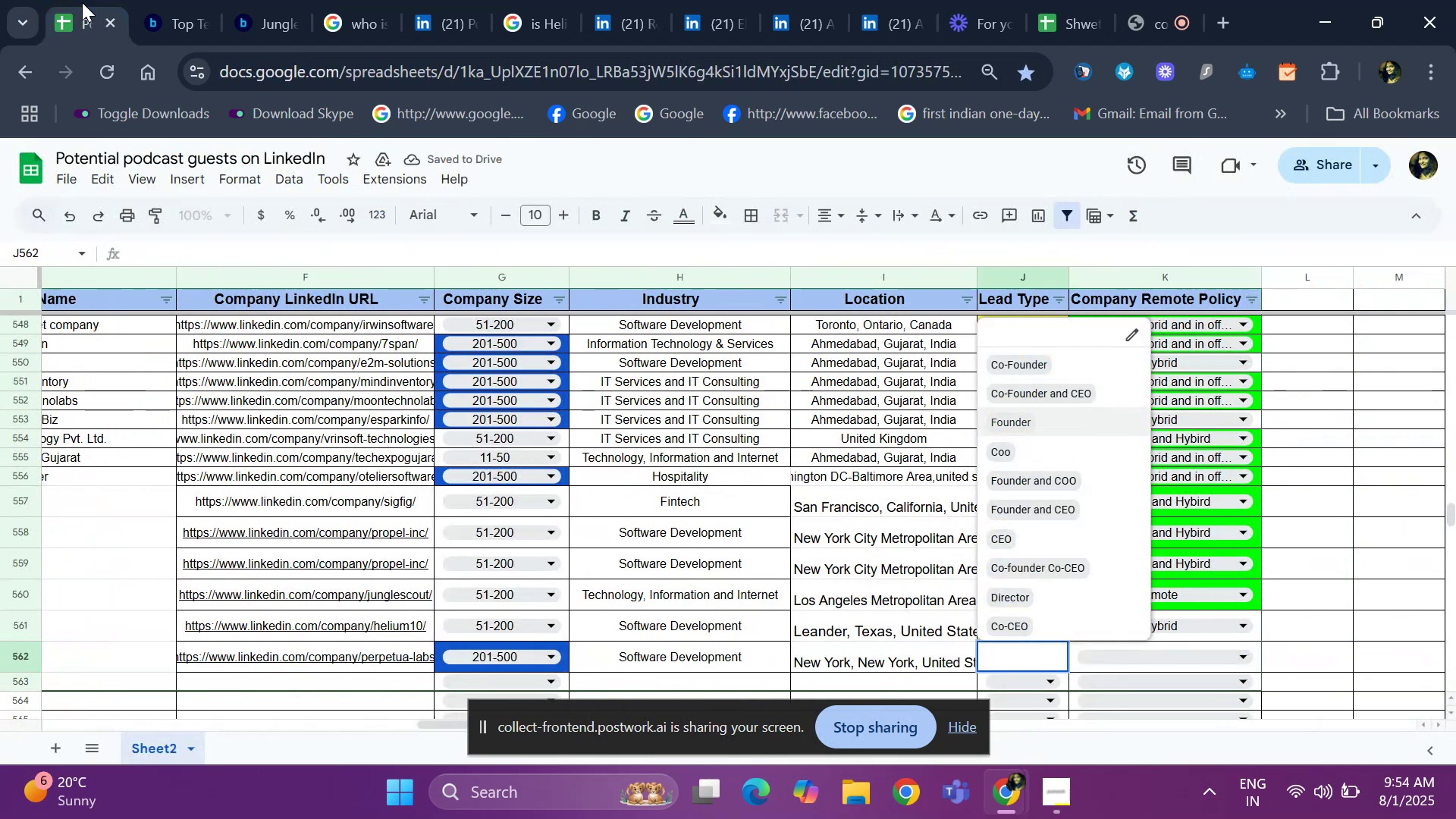 
key(Enter)
 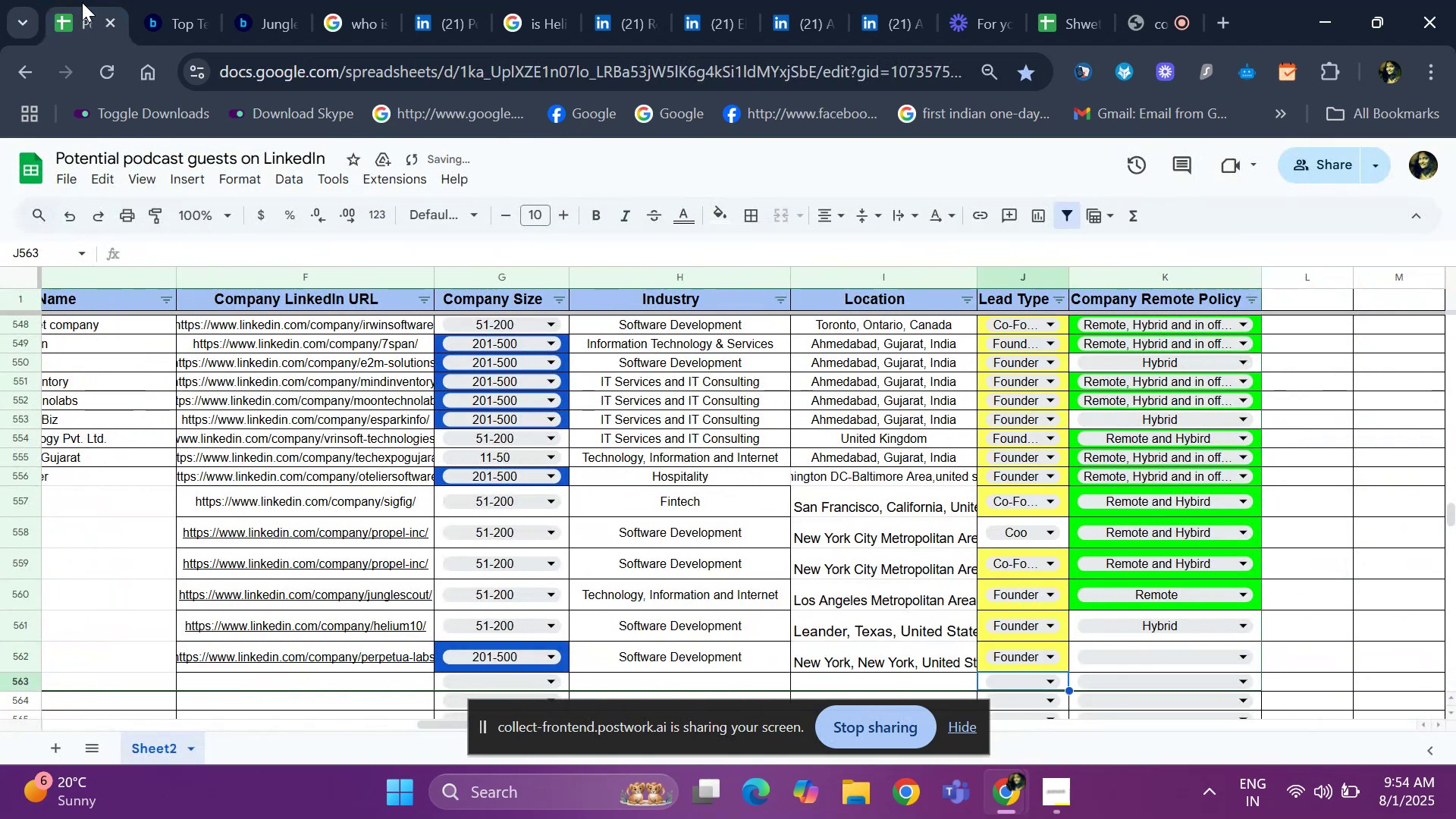 
hold_key(key=ArrowLeft, duration=0.79)
 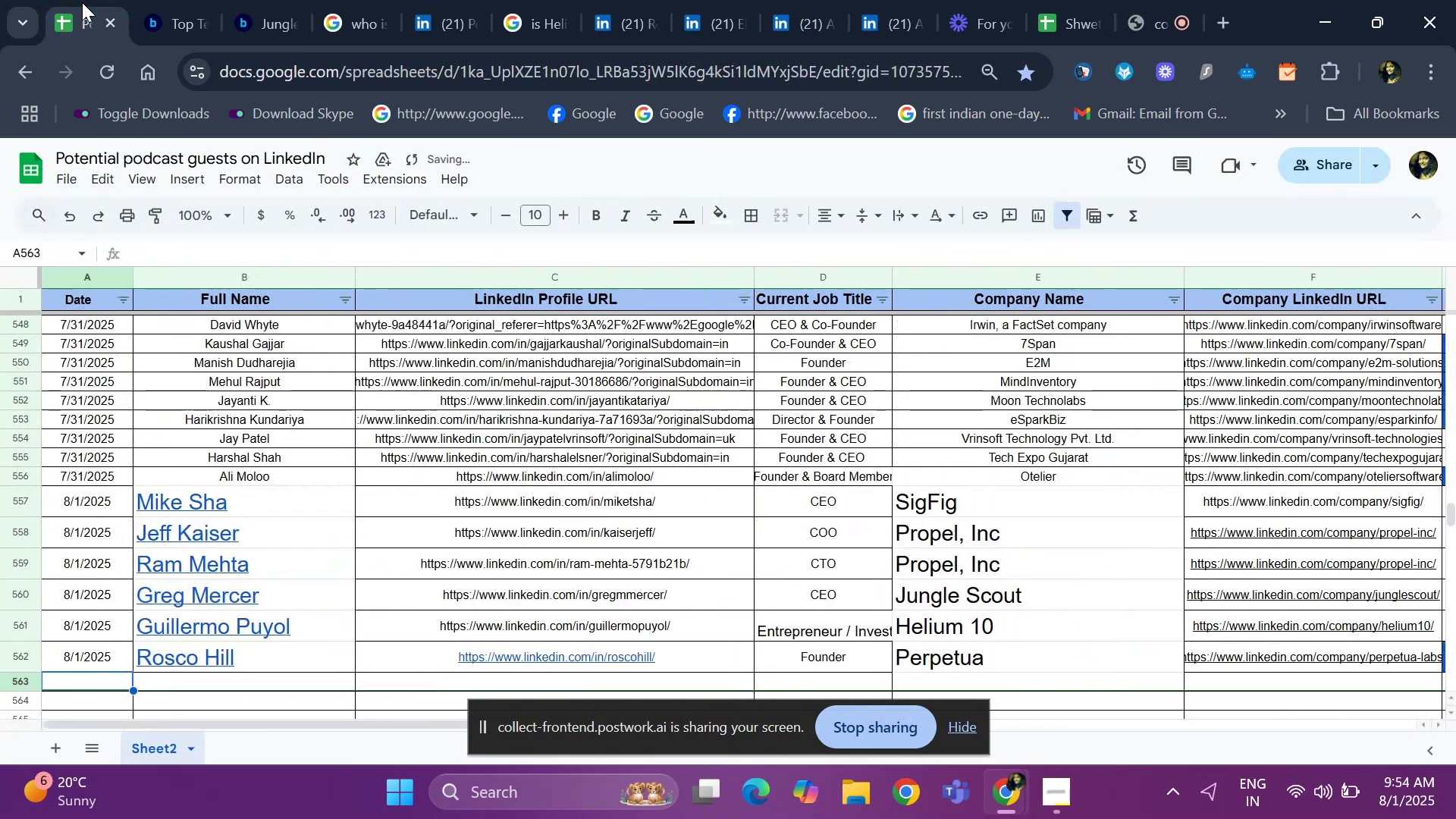 
key(ArrowUp)
 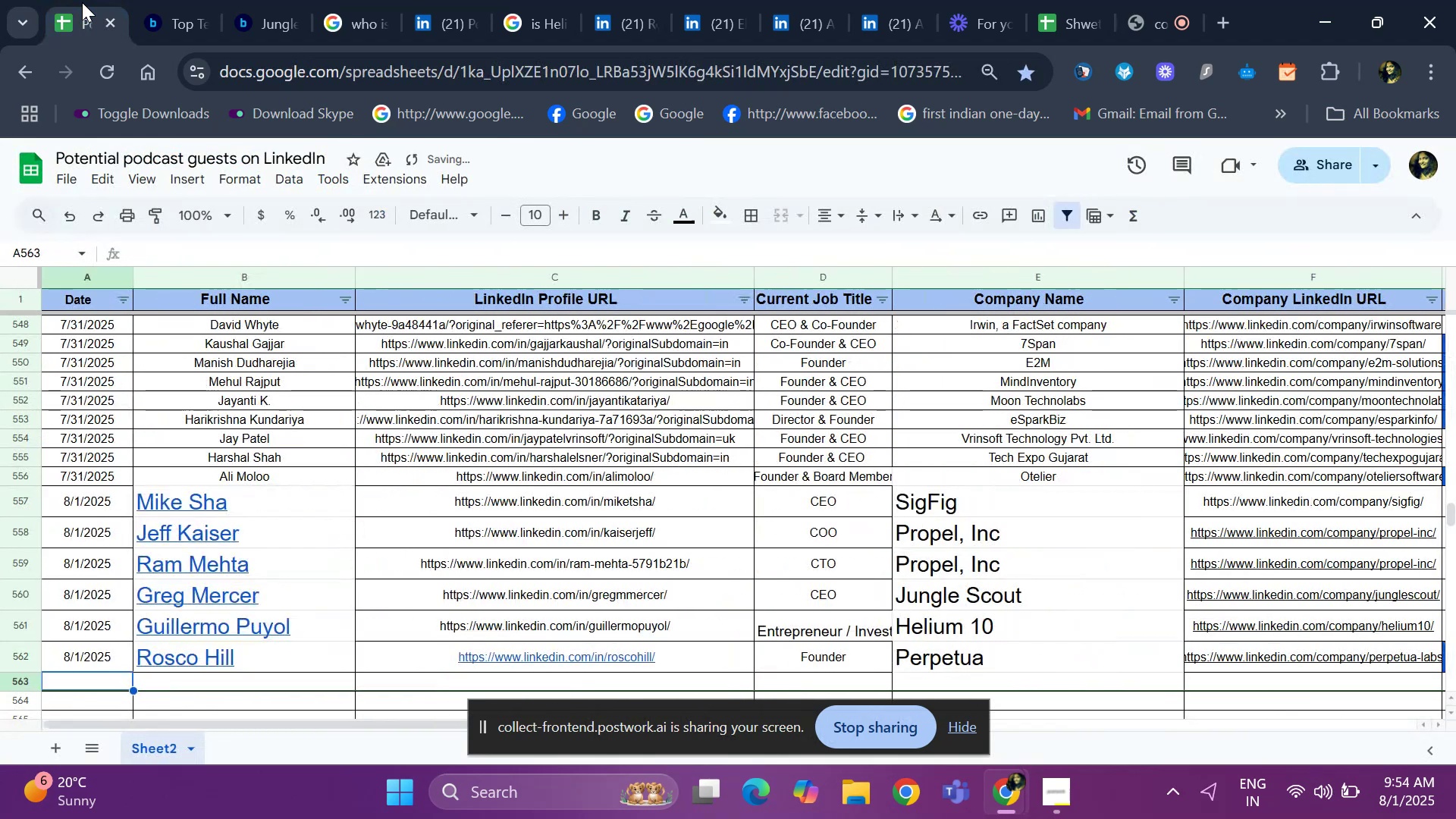 
key(ArrowRight)
 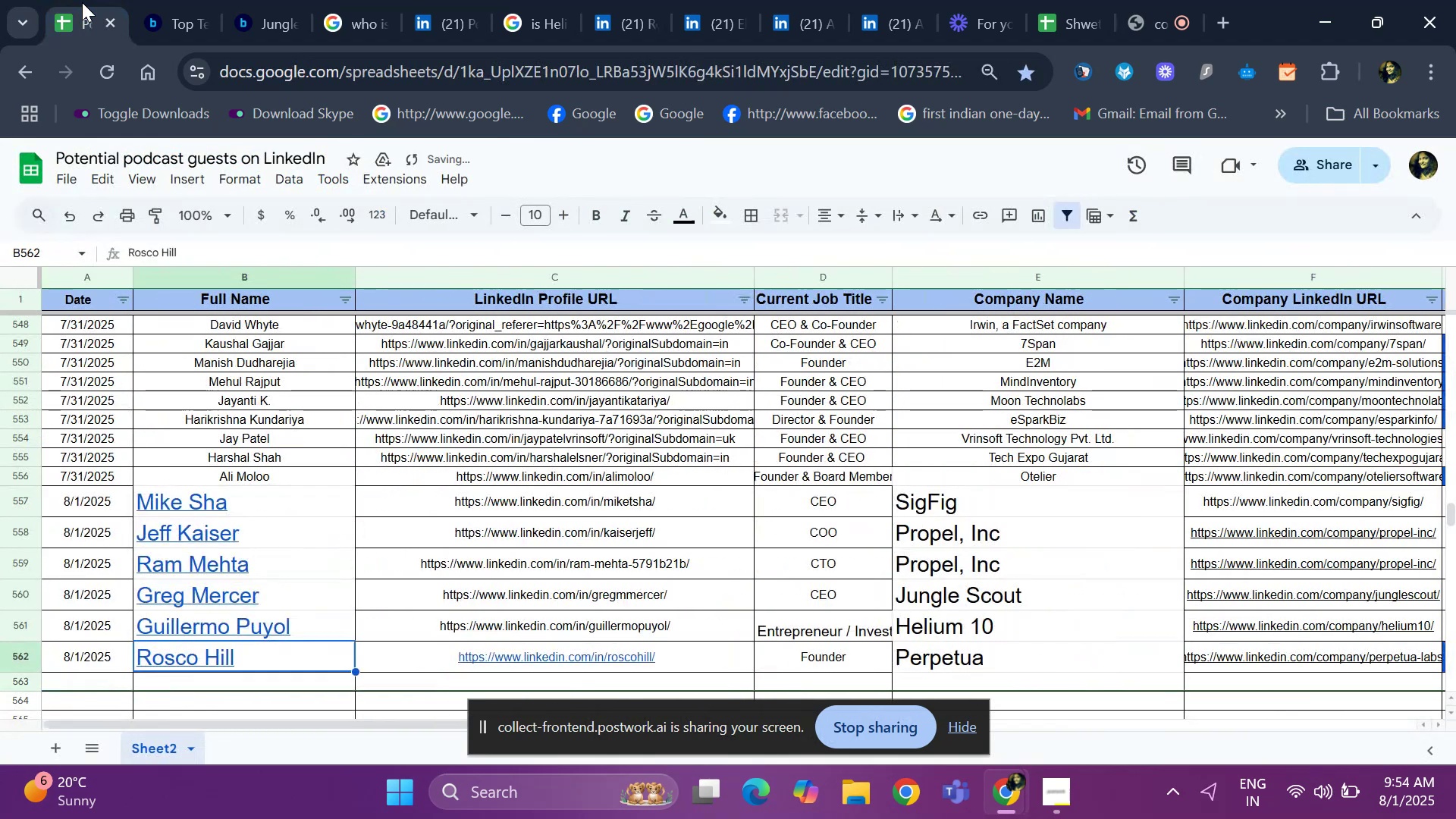 
key(ArrowRight)
 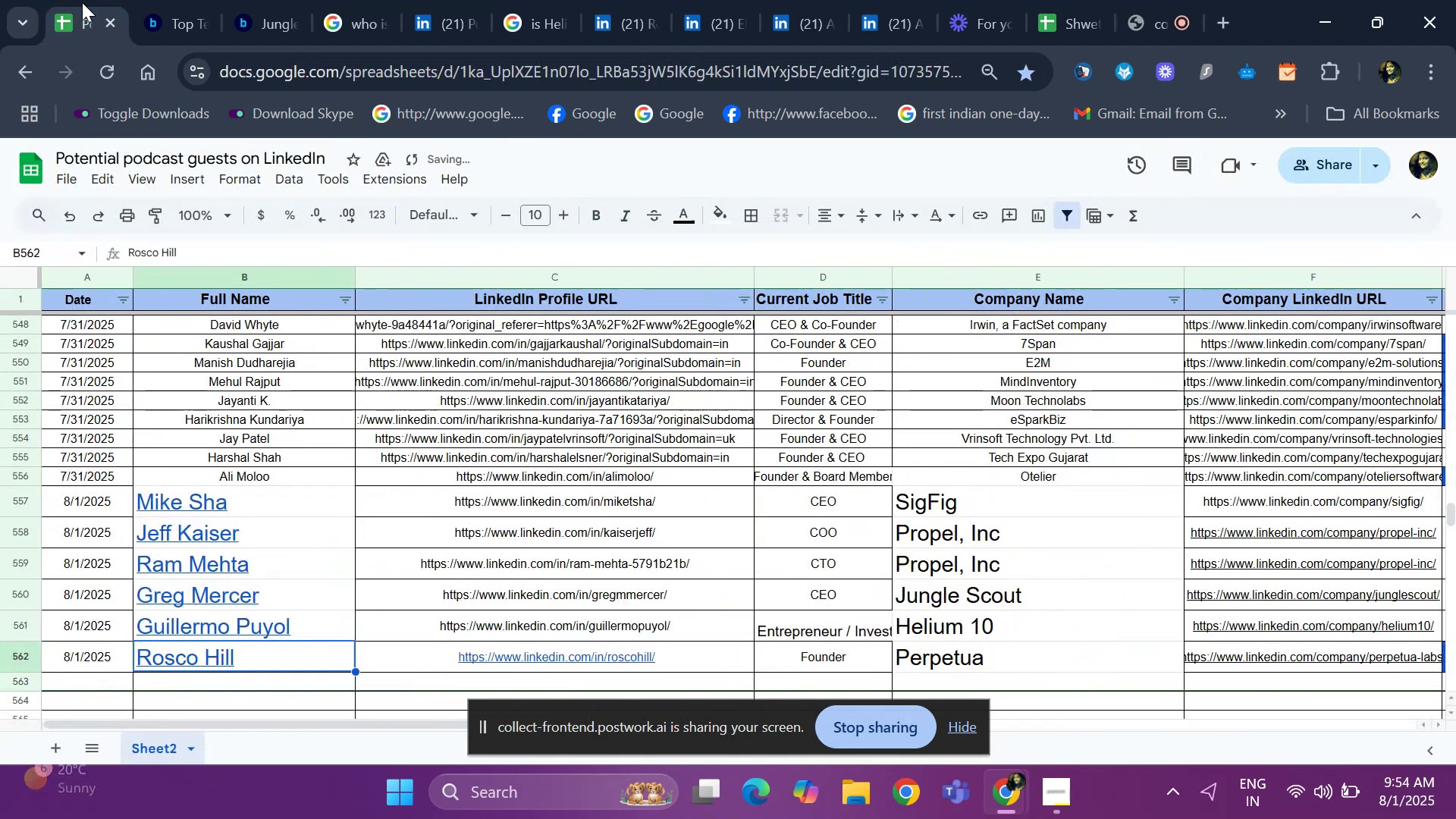 
key(ArrowRight)
 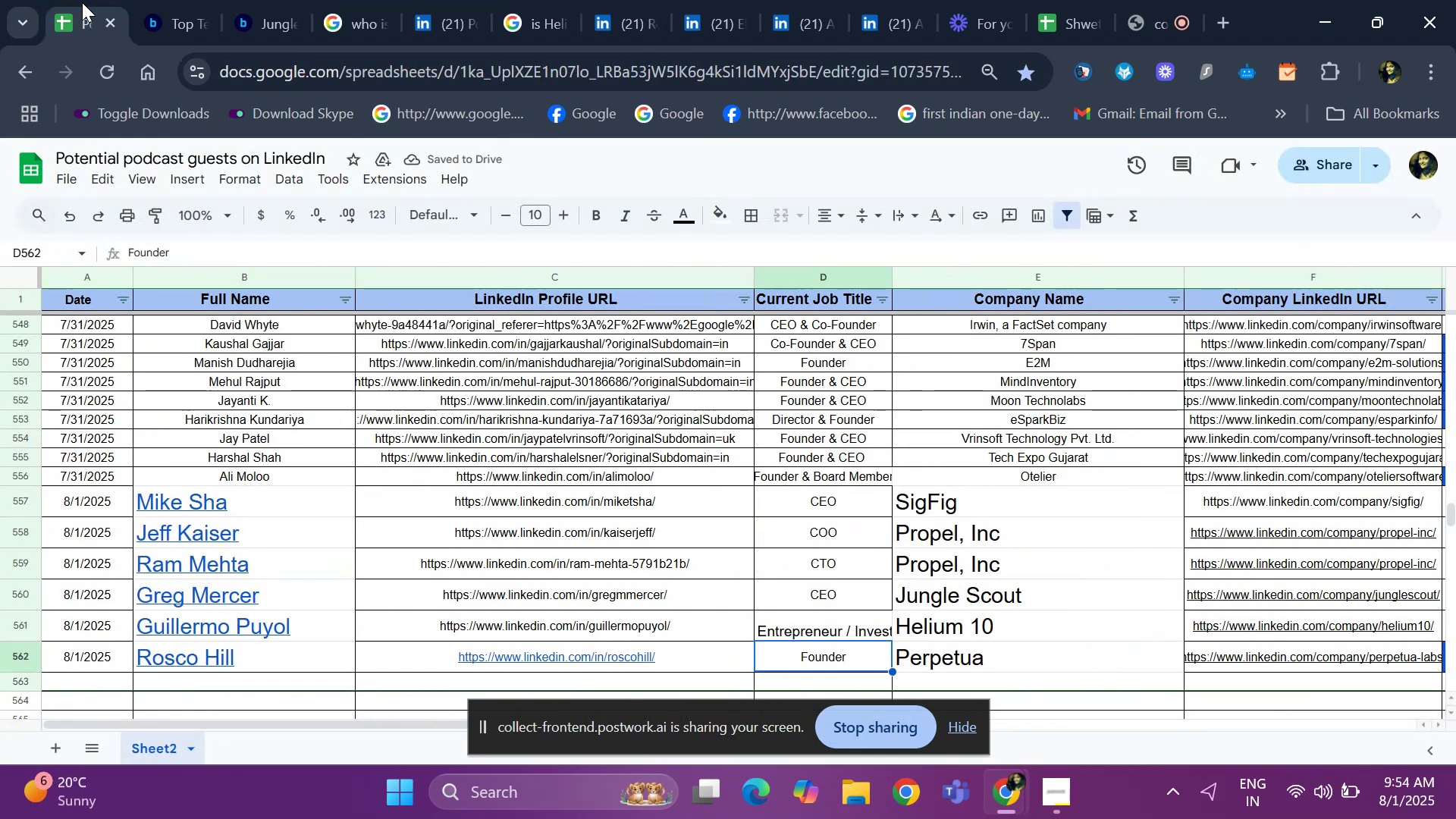 
key(ArrowRight)
 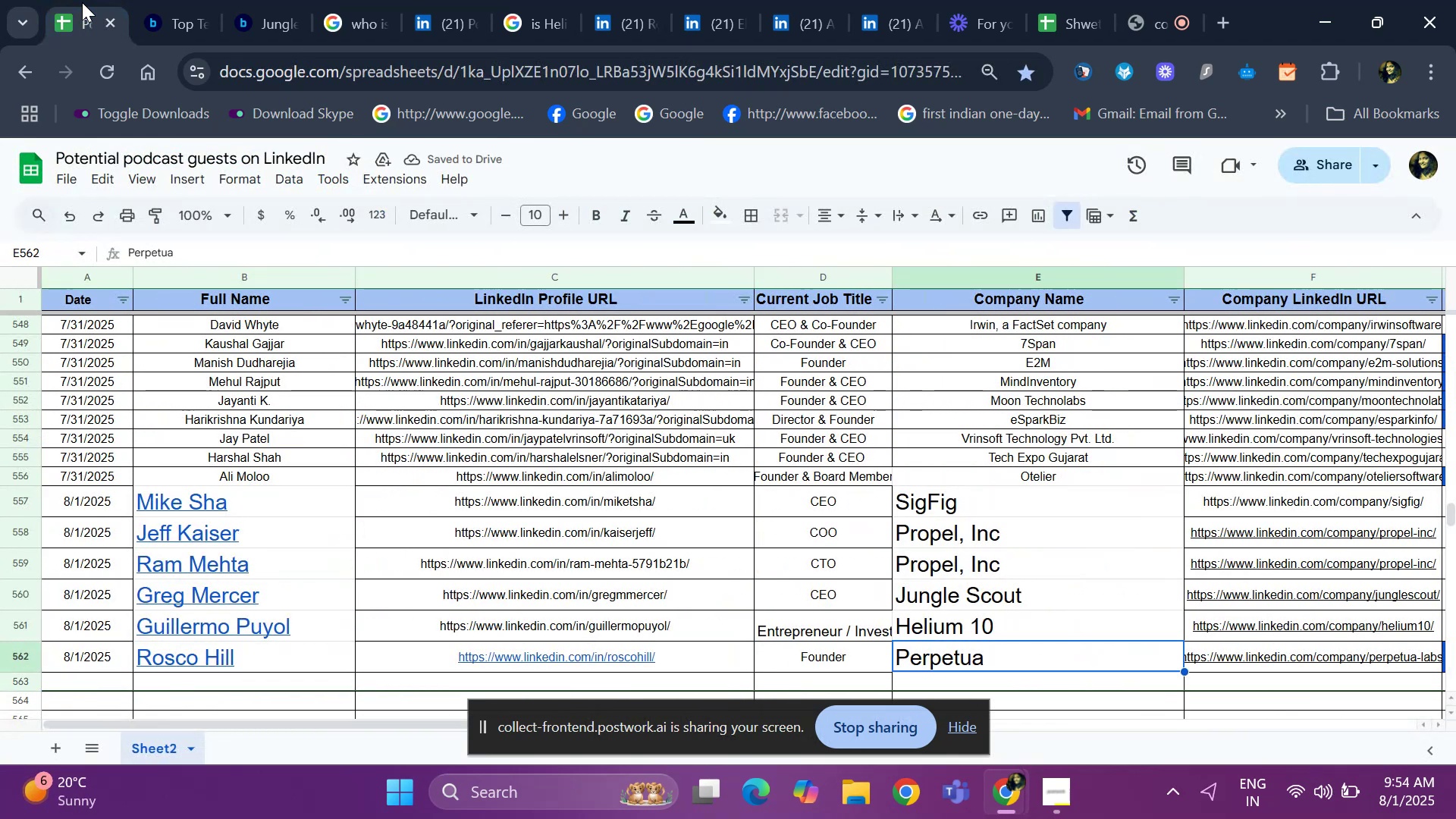 
key(Control+C)
 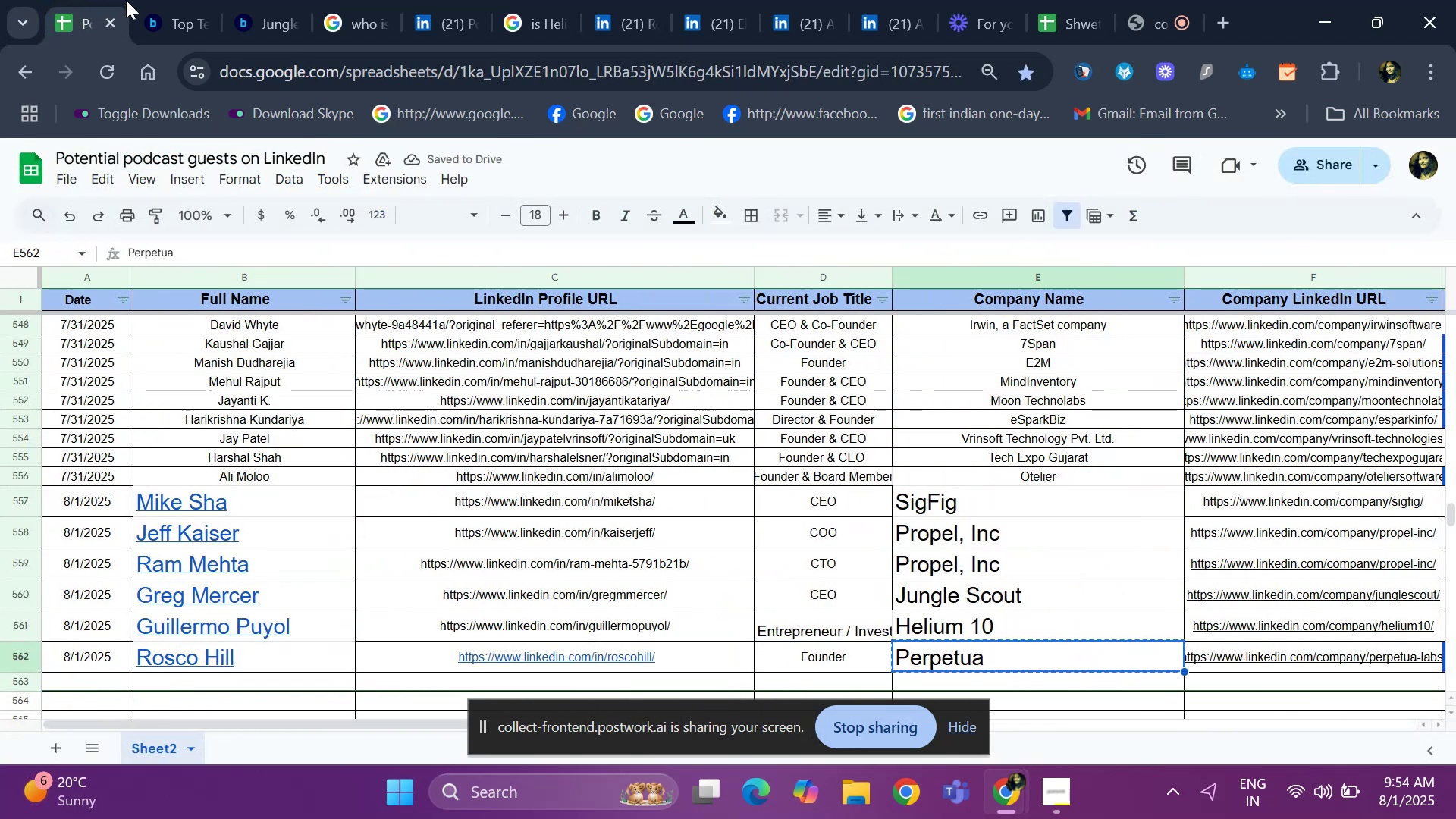 
key(ArrowRight)
 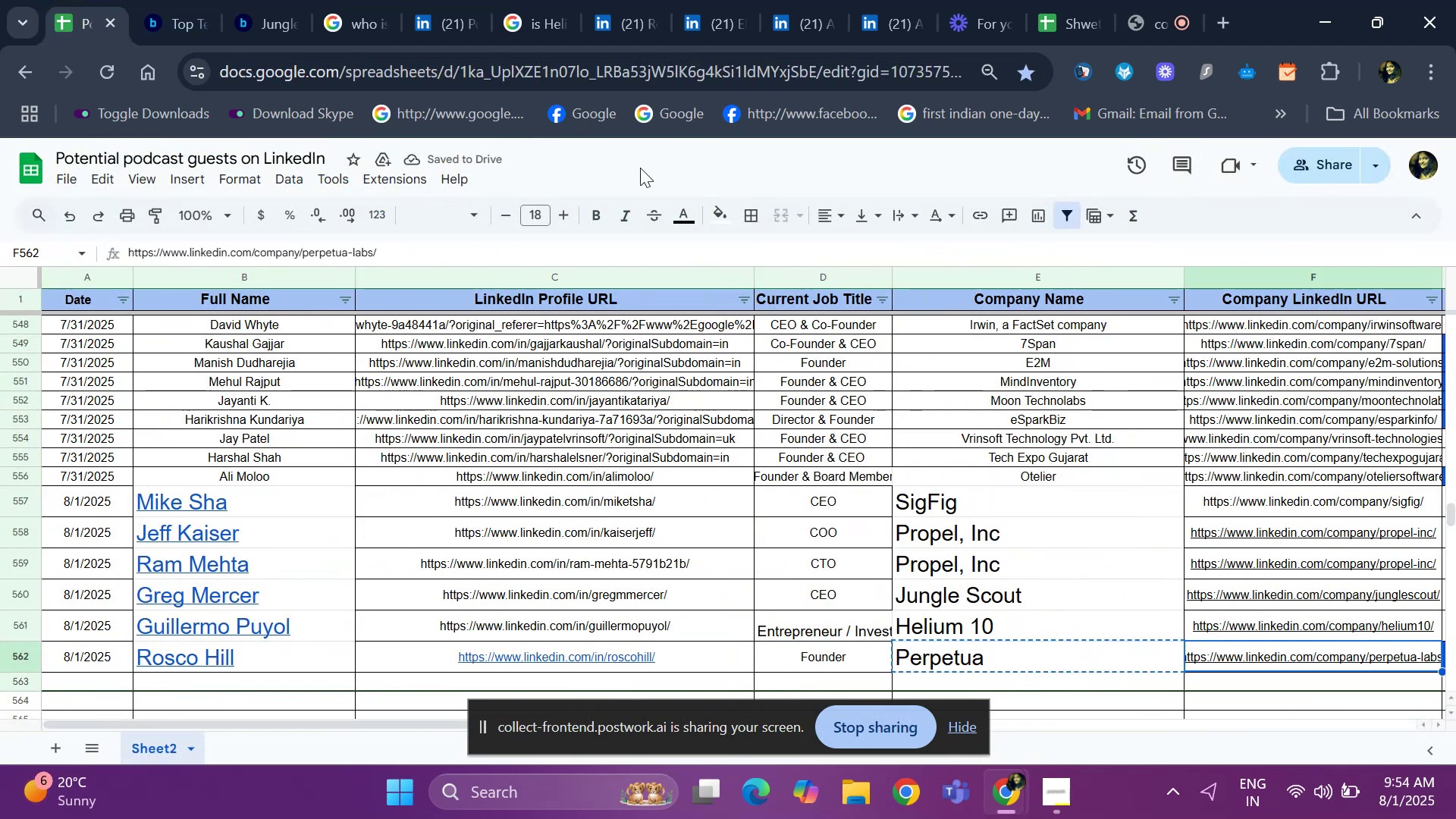 
key(ArrowRight)
 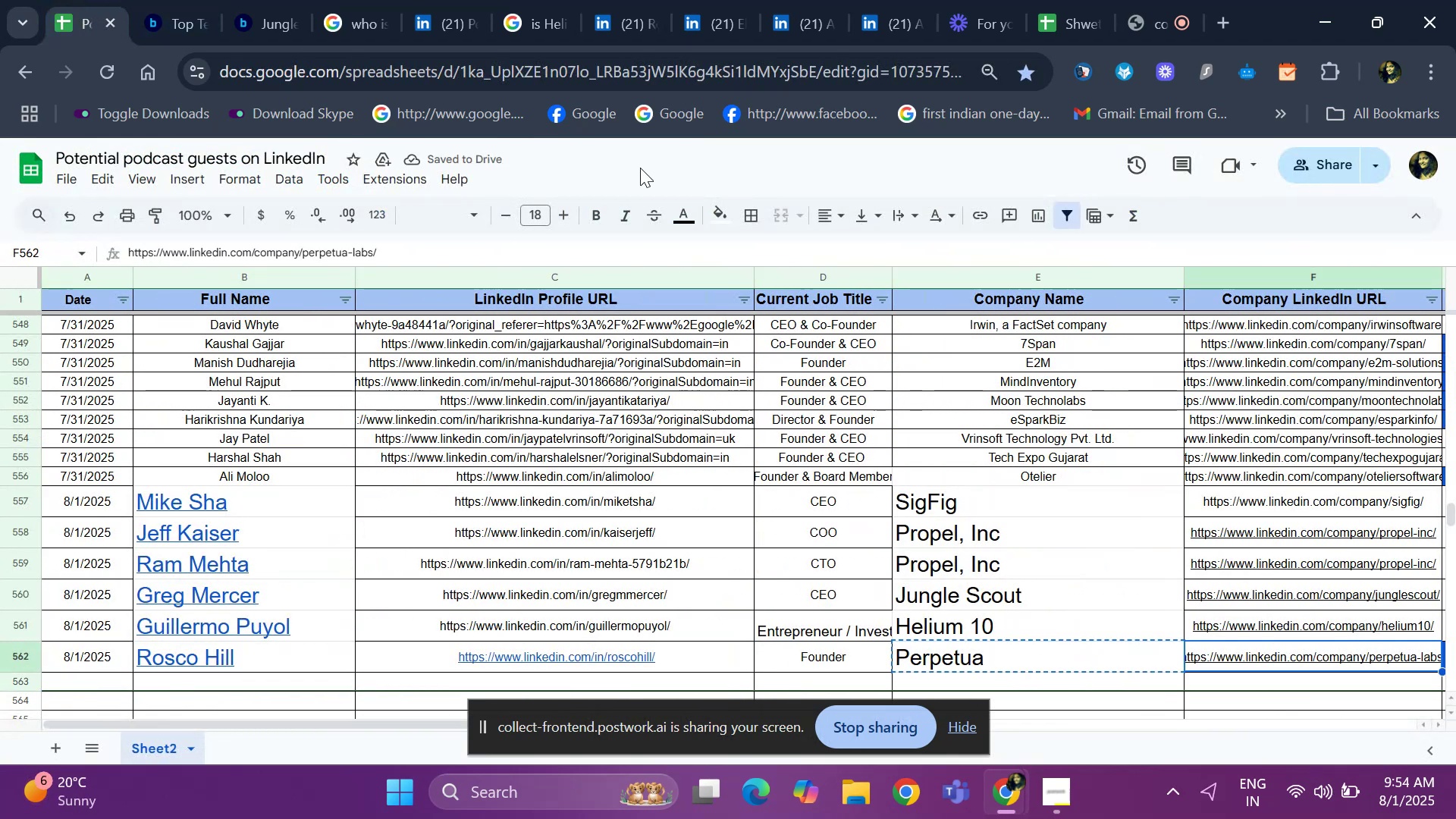 
key(ArrowRight)
 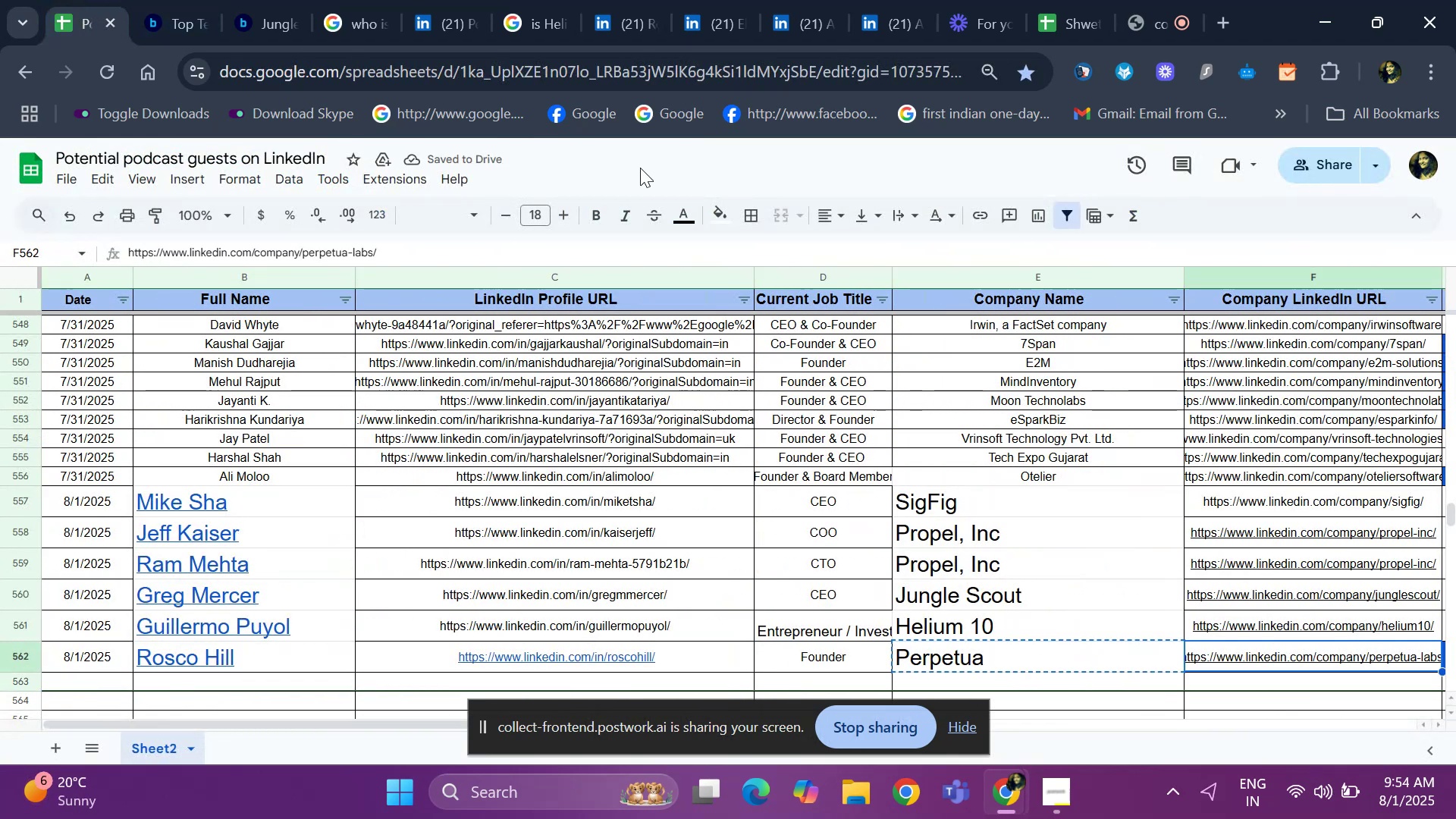 
key(ArrowRight)
 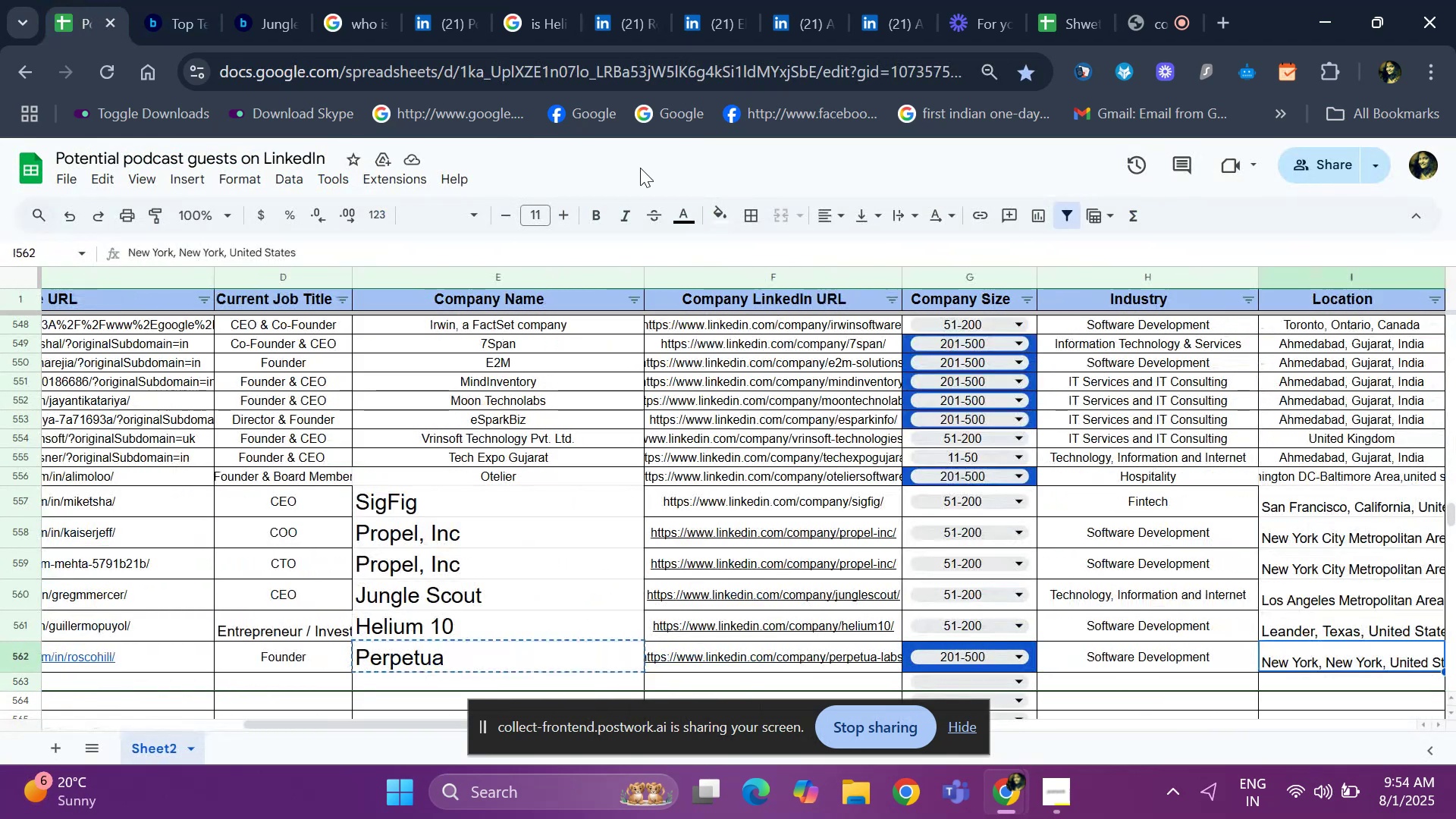 
key(ArrowRight)
 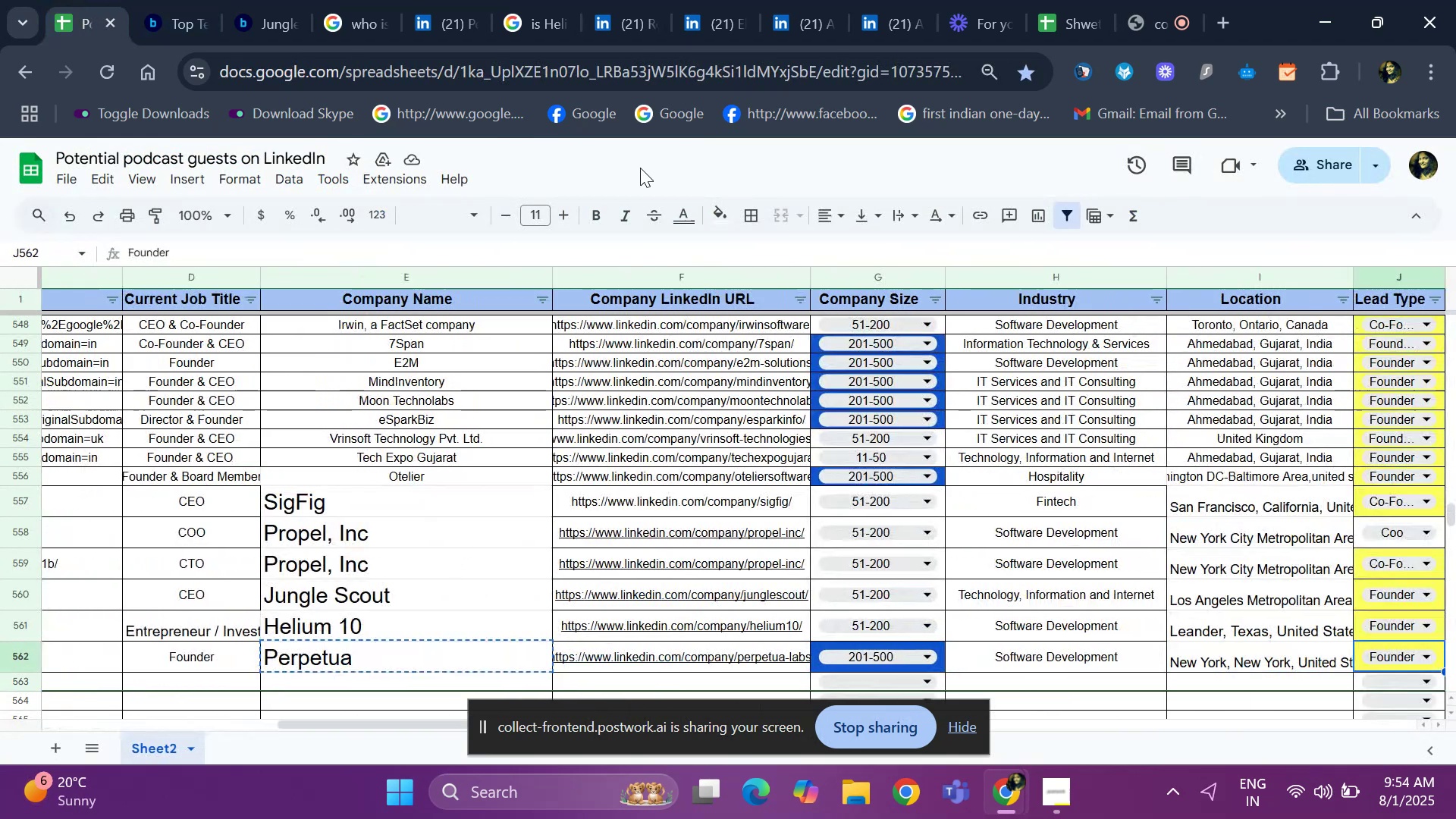 
key(ArrowRight)
 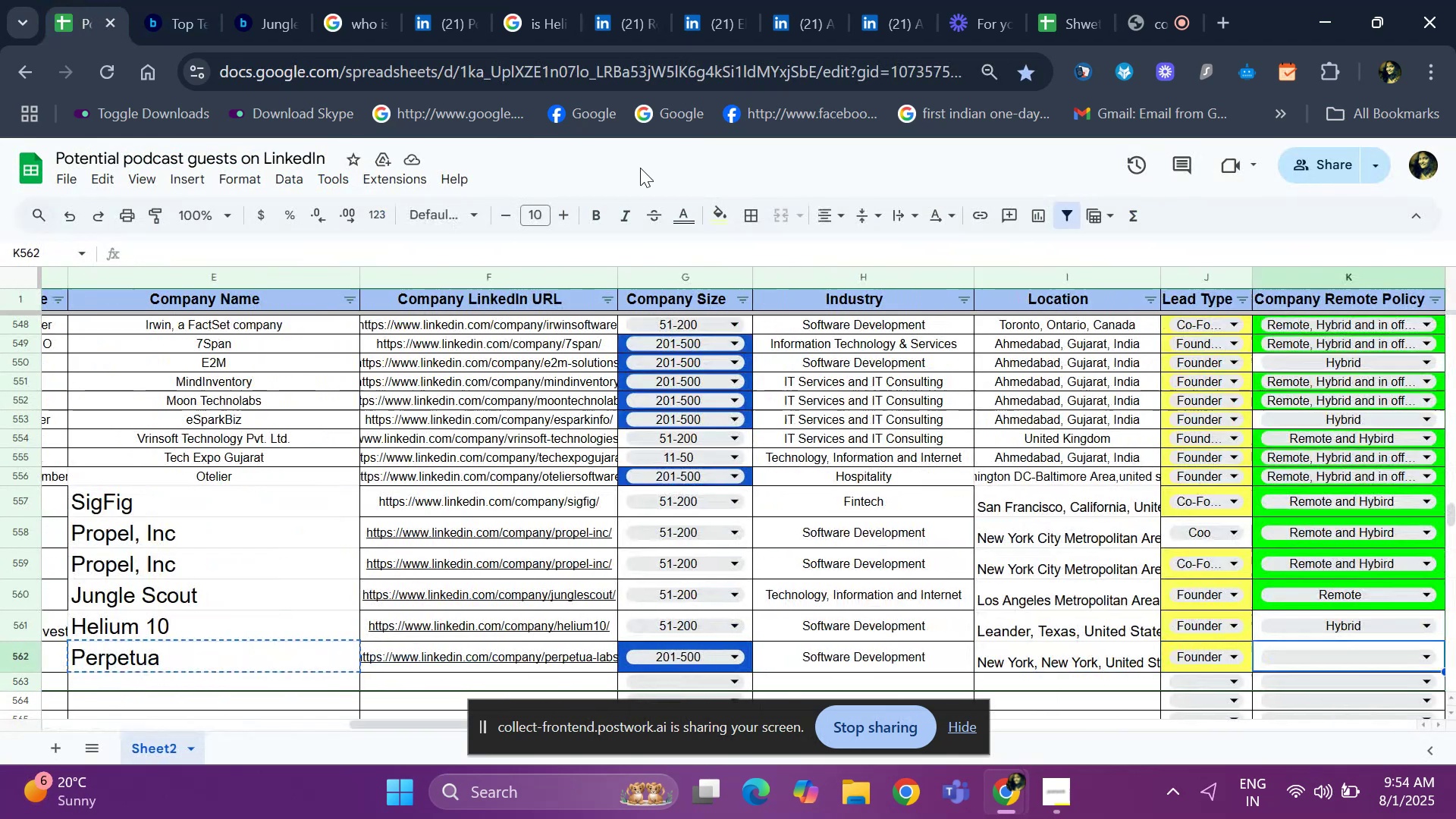 
key(ArrowRight)
 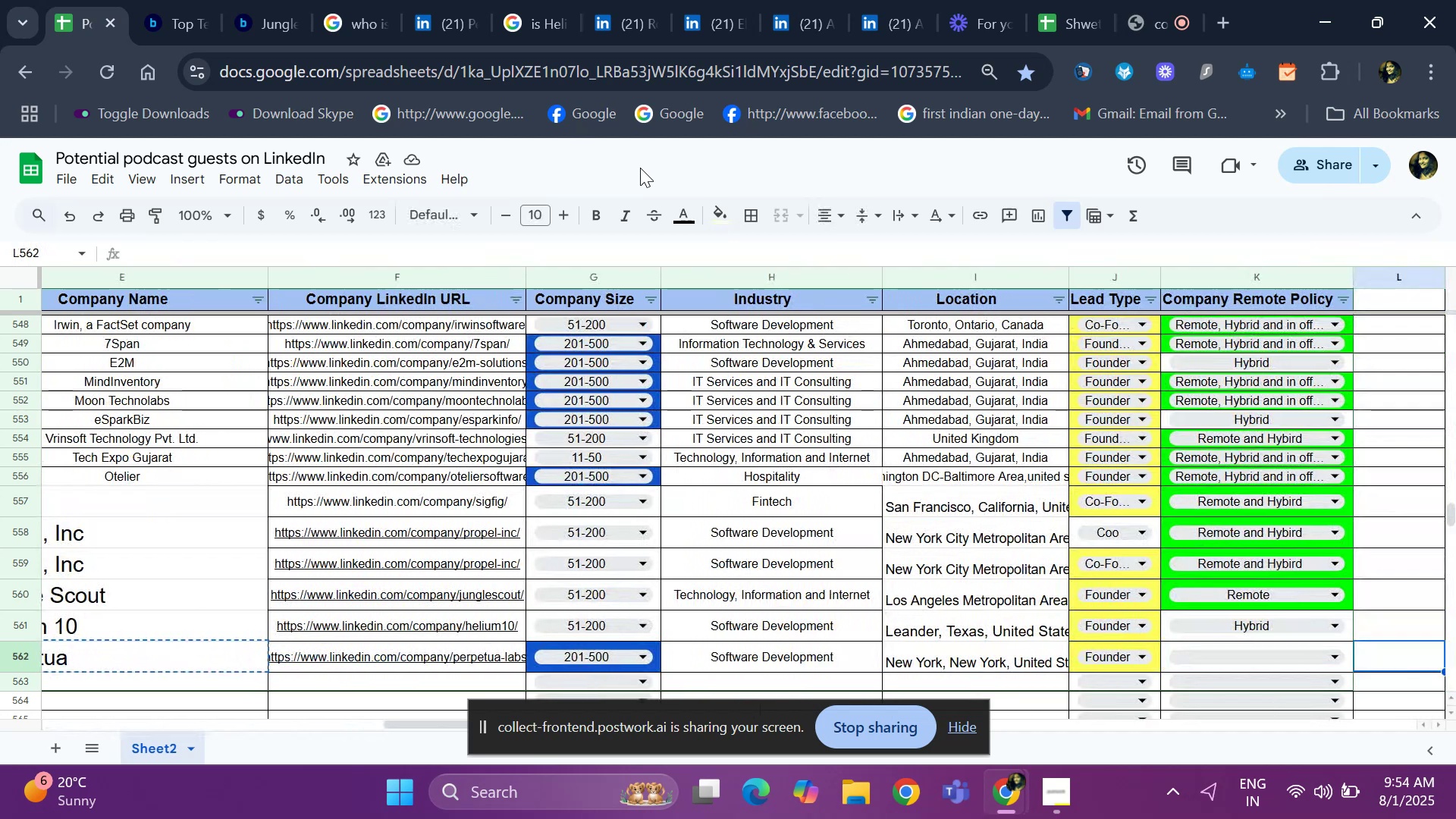 
key(ArrowLeft)
 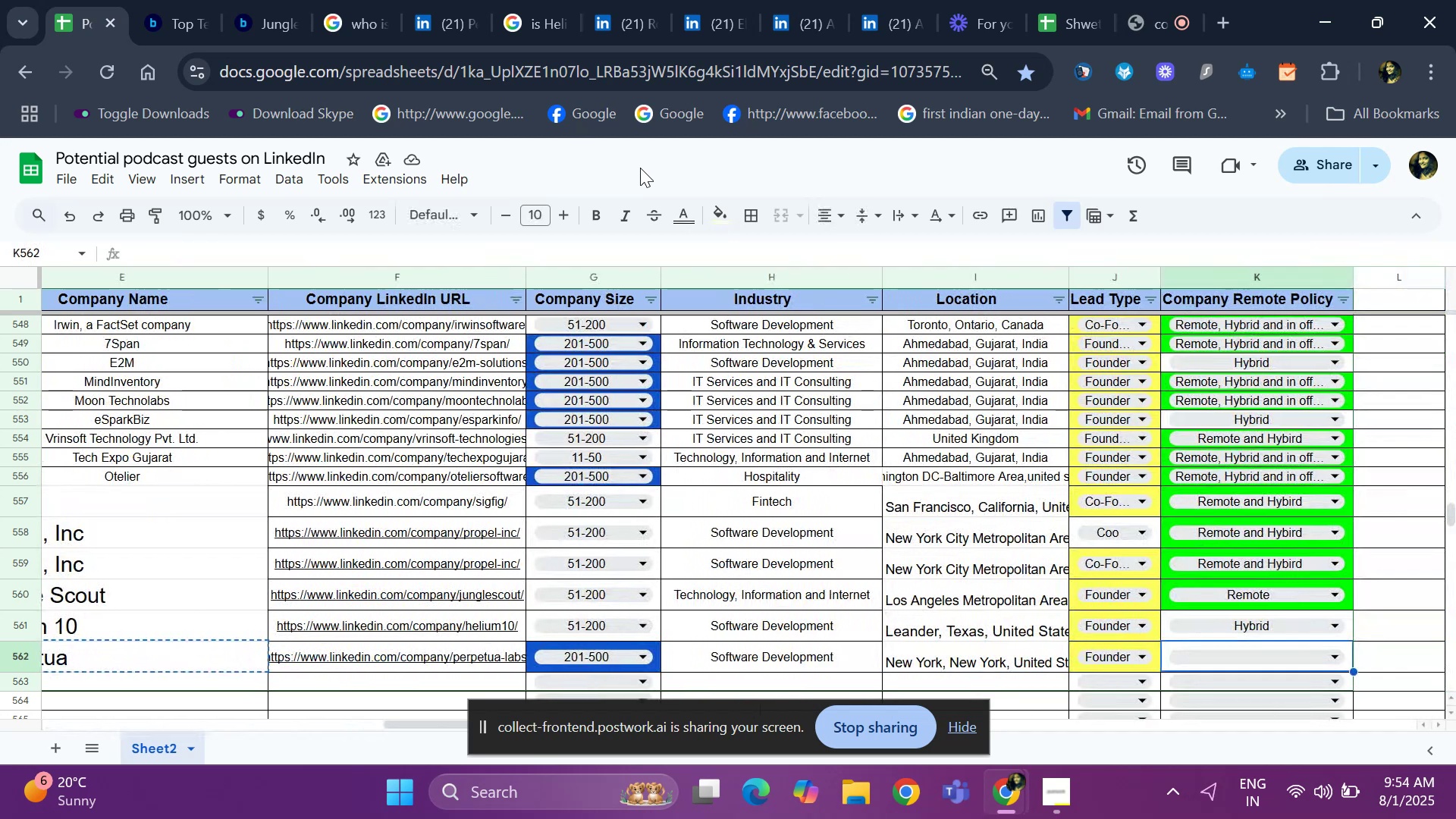 
key(Enter)
 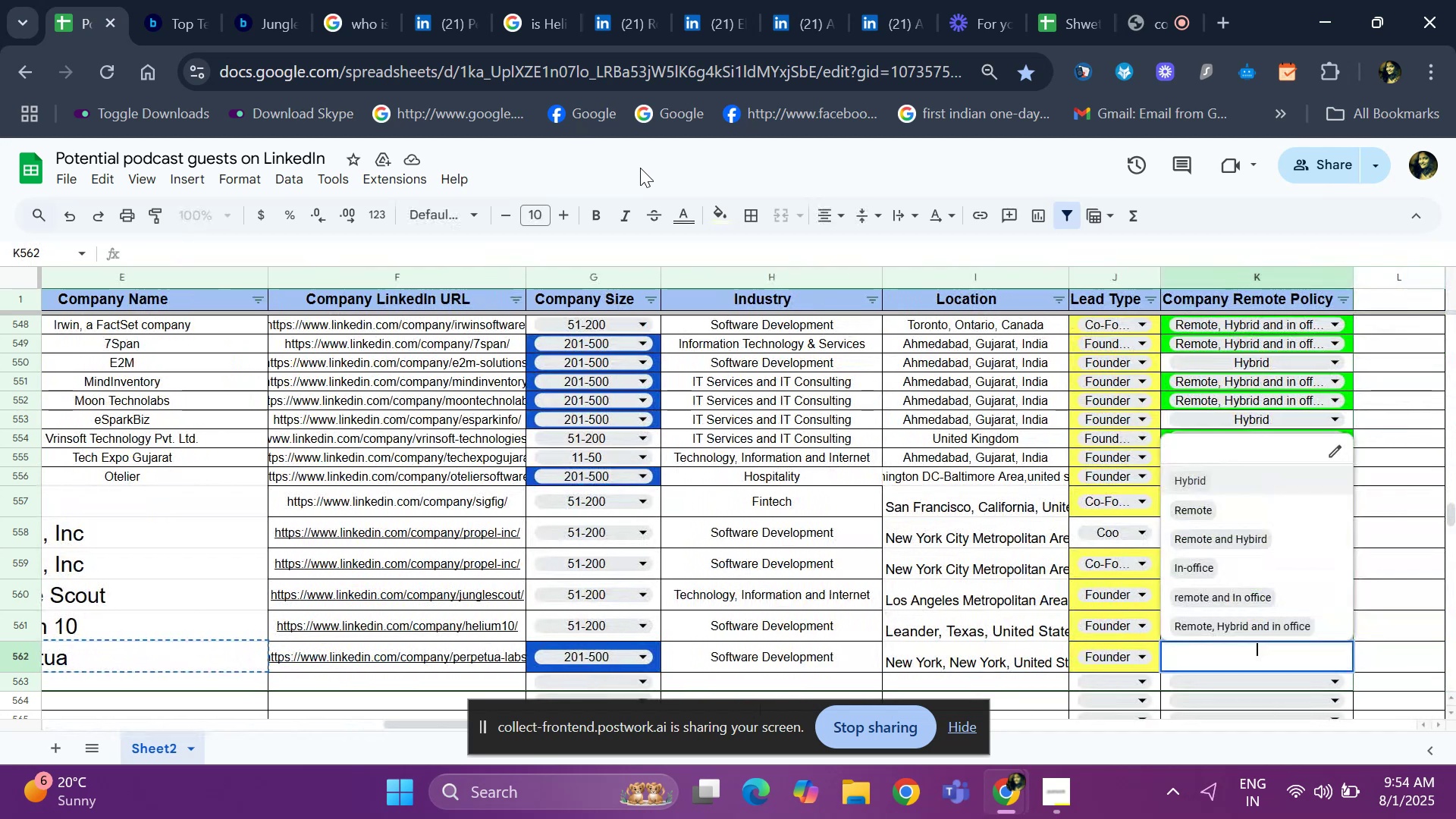 
key(ArrowDown)
 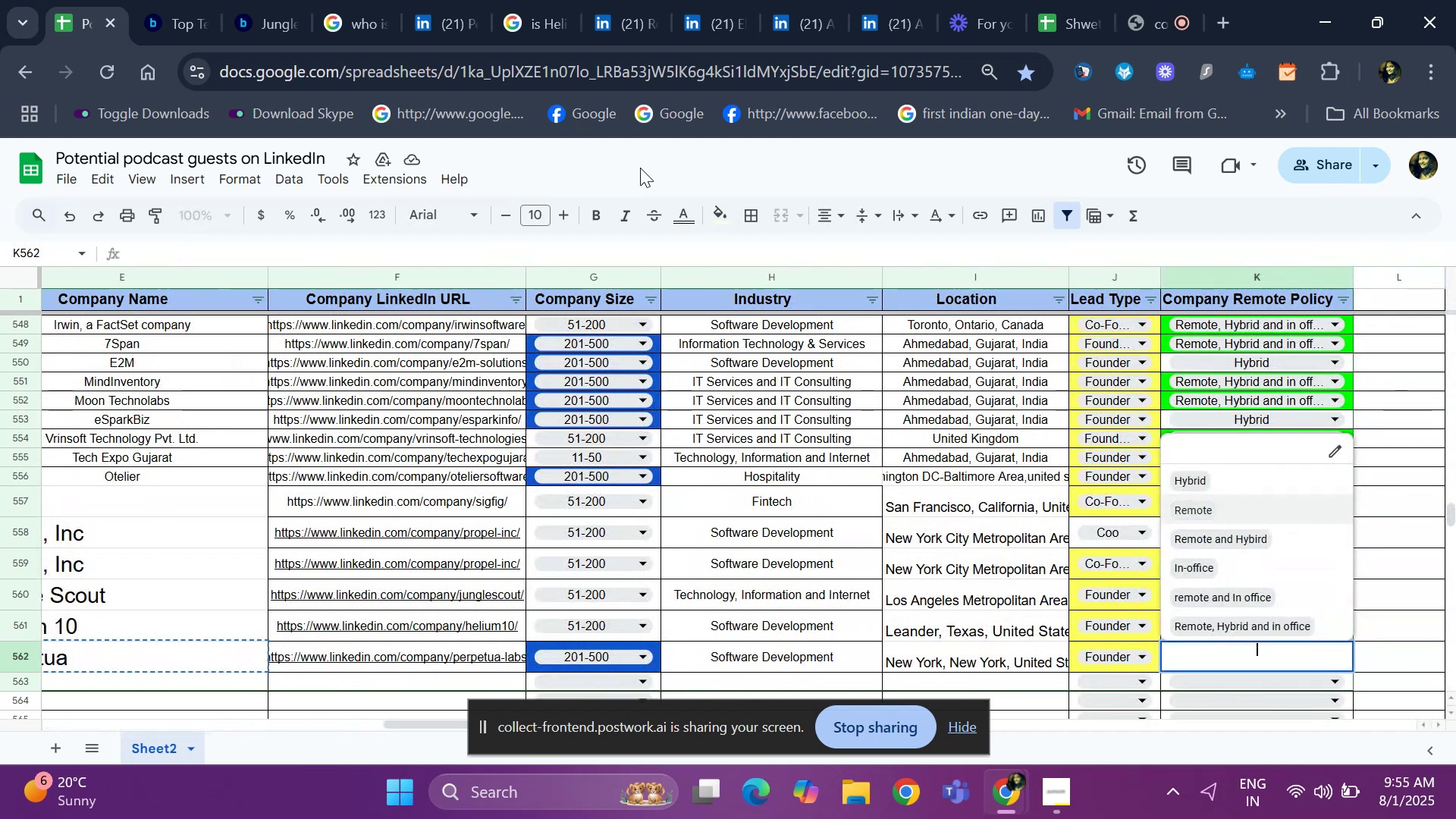 
key(ArrowDown)
 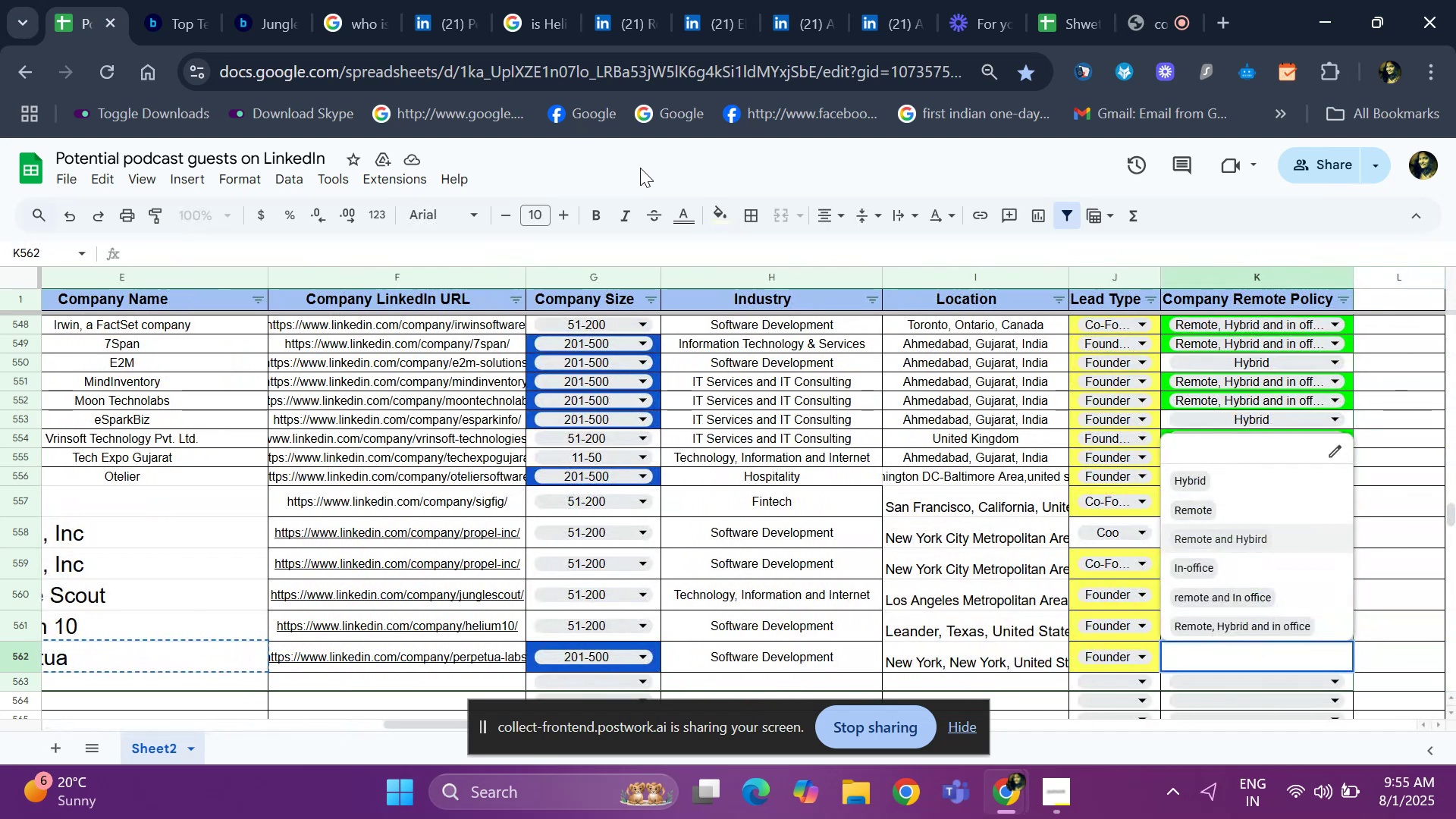 
key(ArrowUp)
 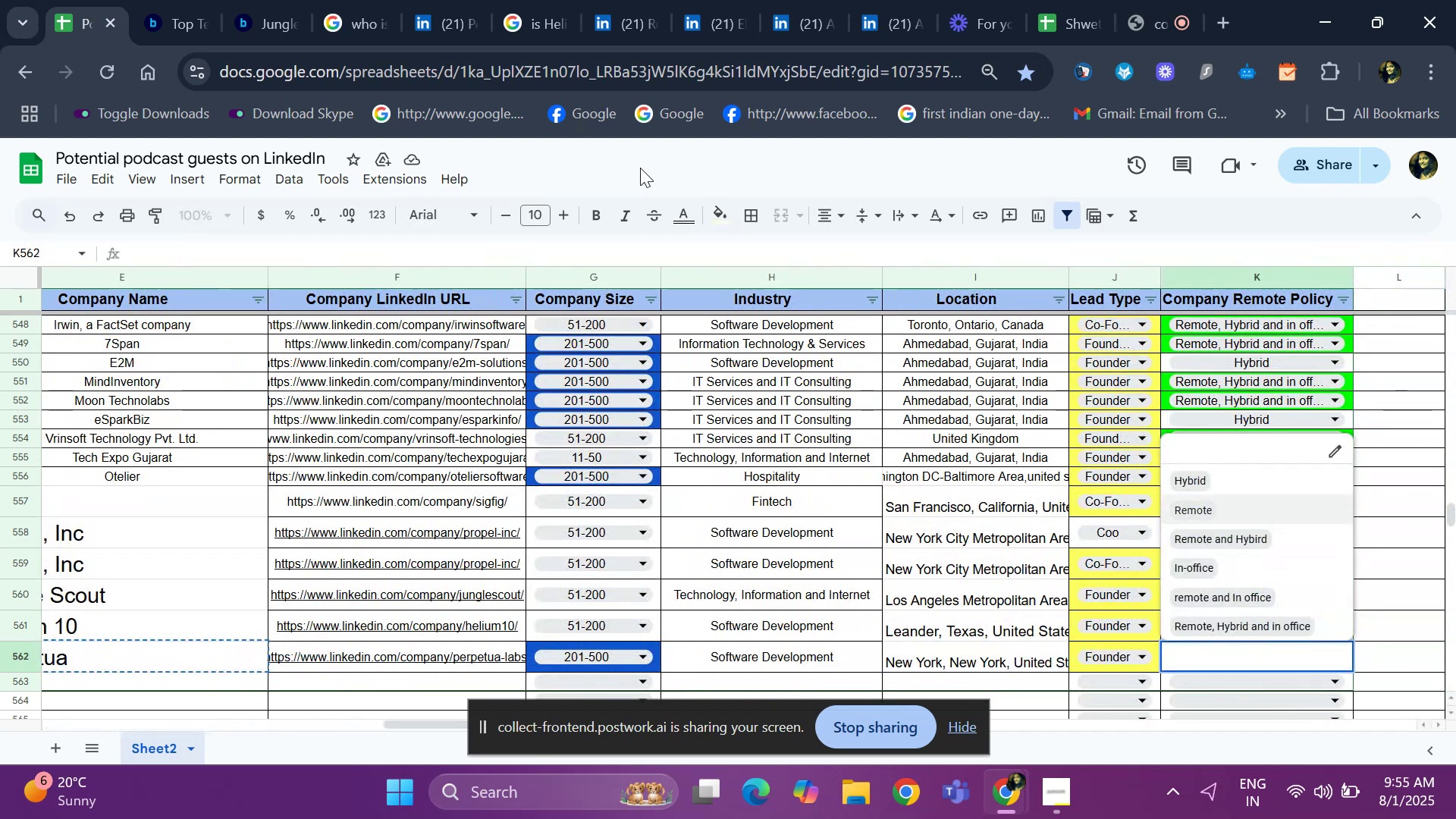 
key(ArrowUp)
 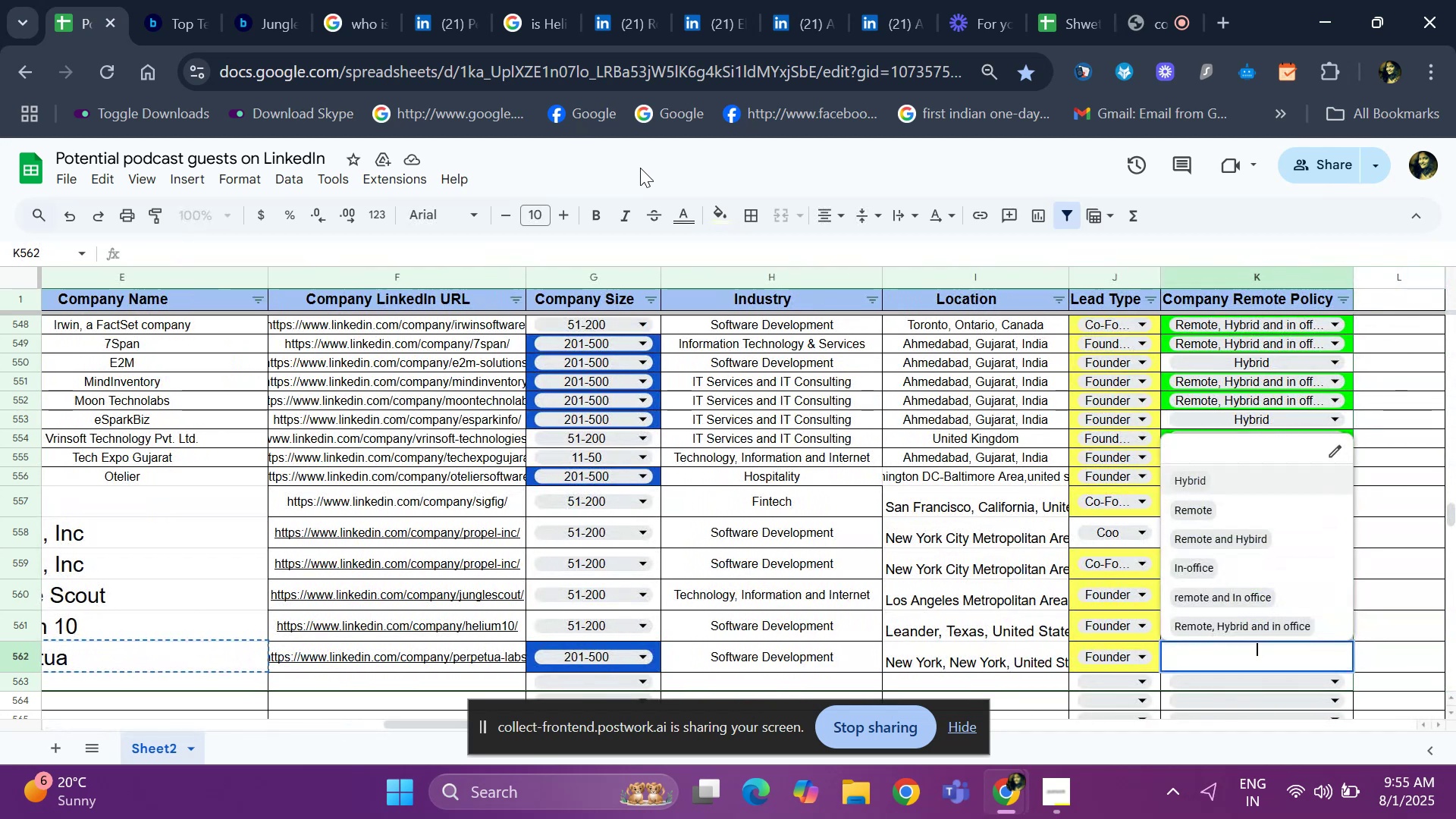 
key(Enter)
 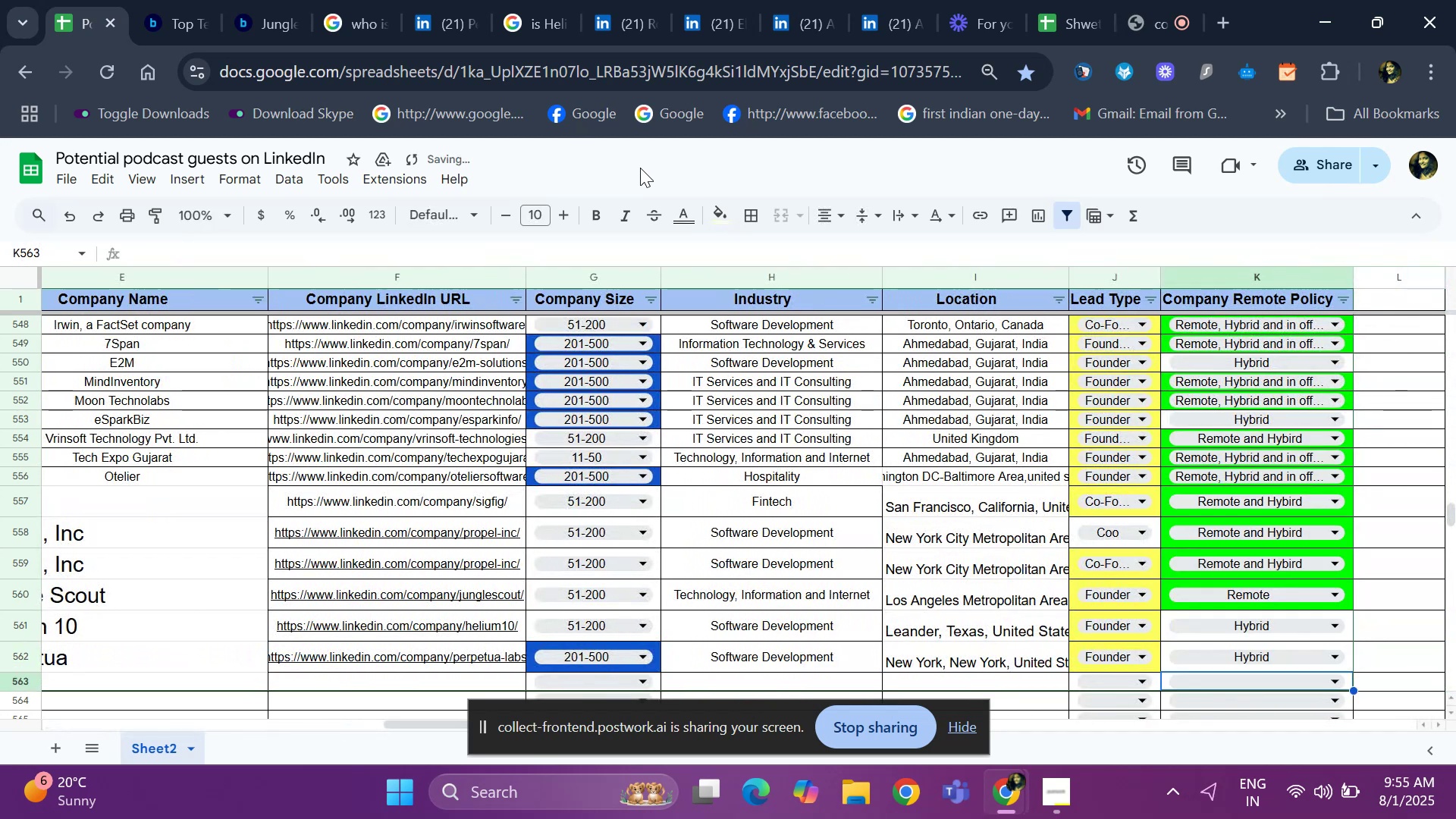 
hold_key(key=ArrowLeft, duration=1.17)
 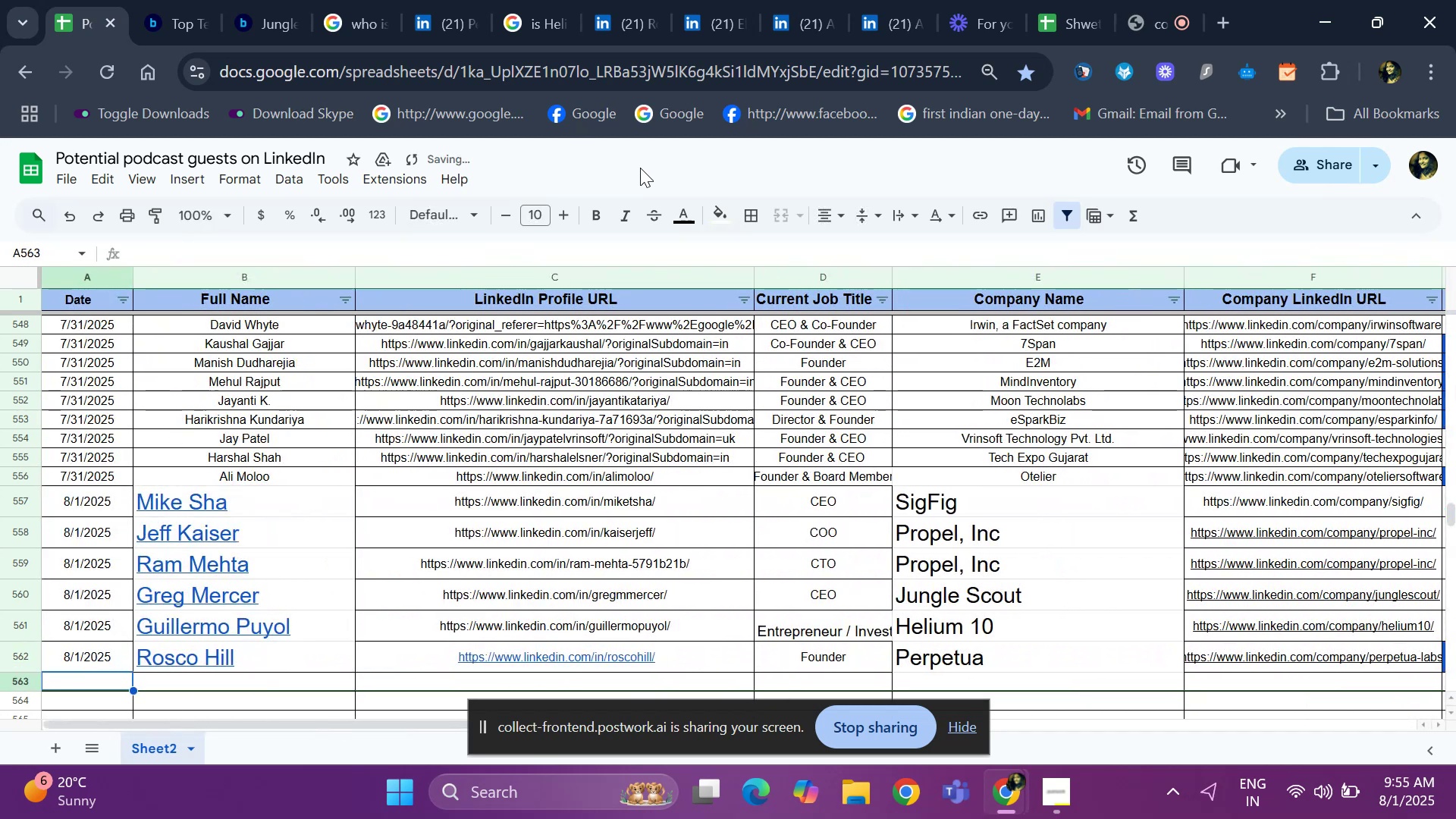 
key(Control+D)
 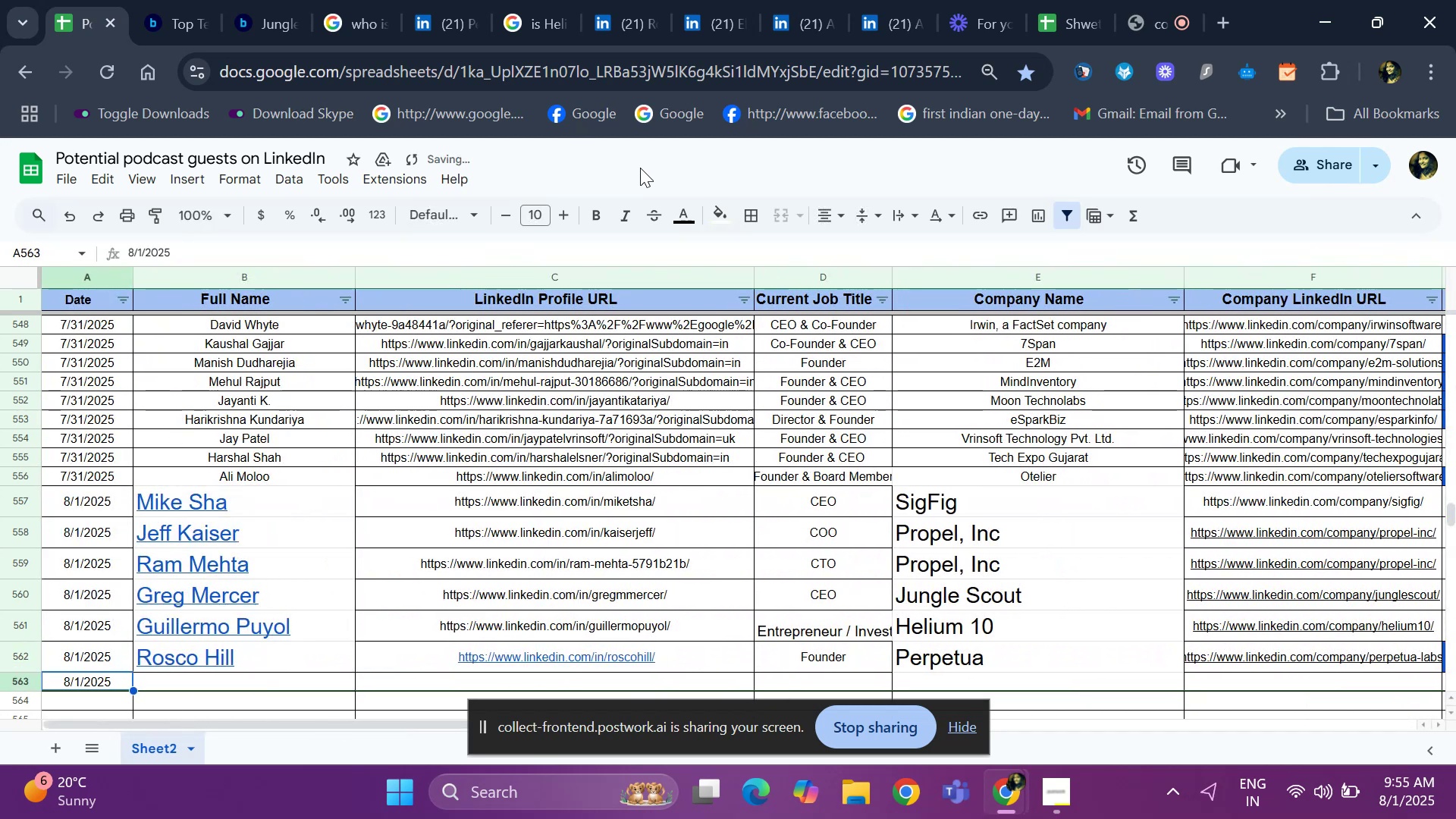 
key(ArrowRight)
 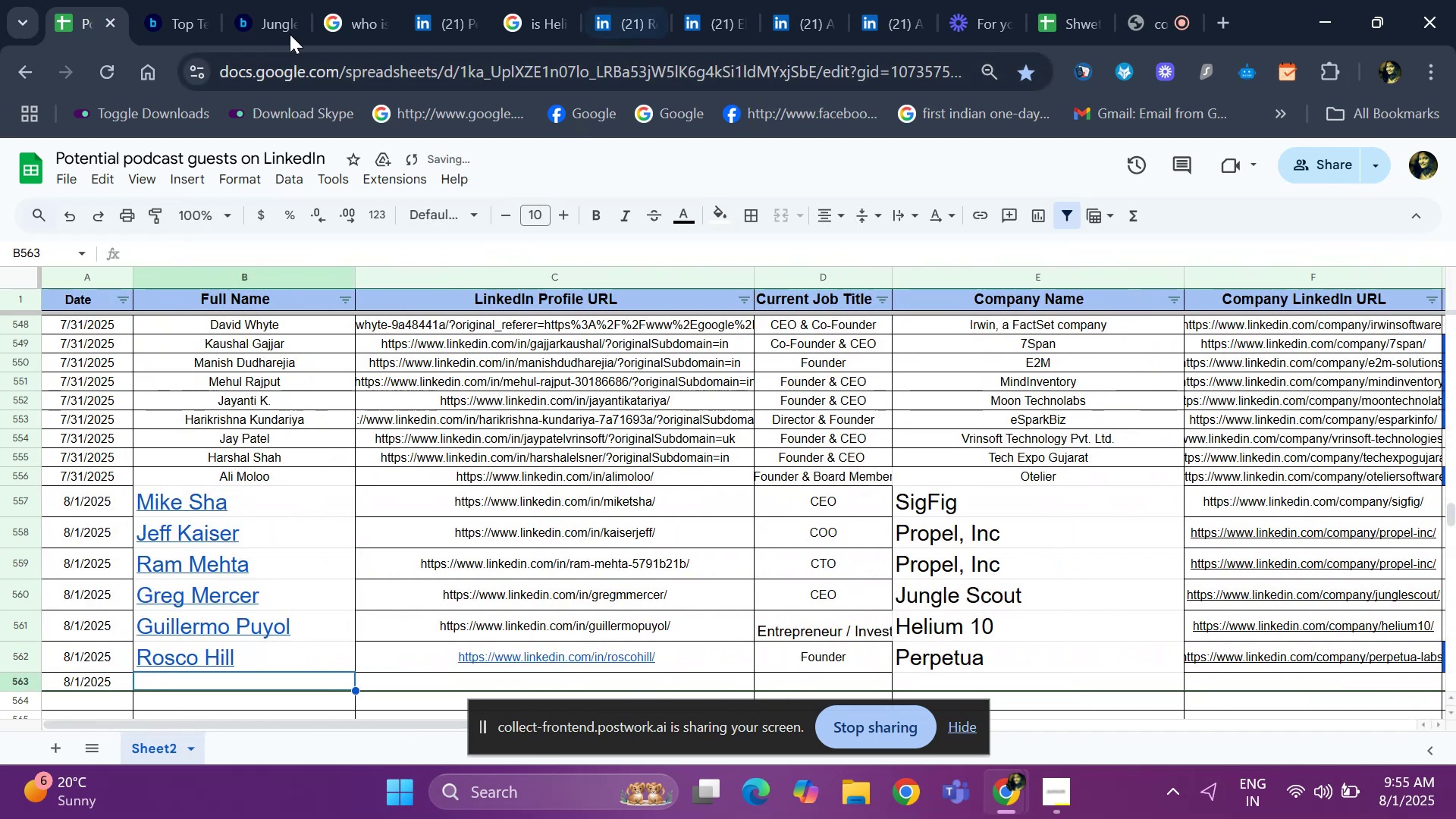 
mouse_move([213, 17])
 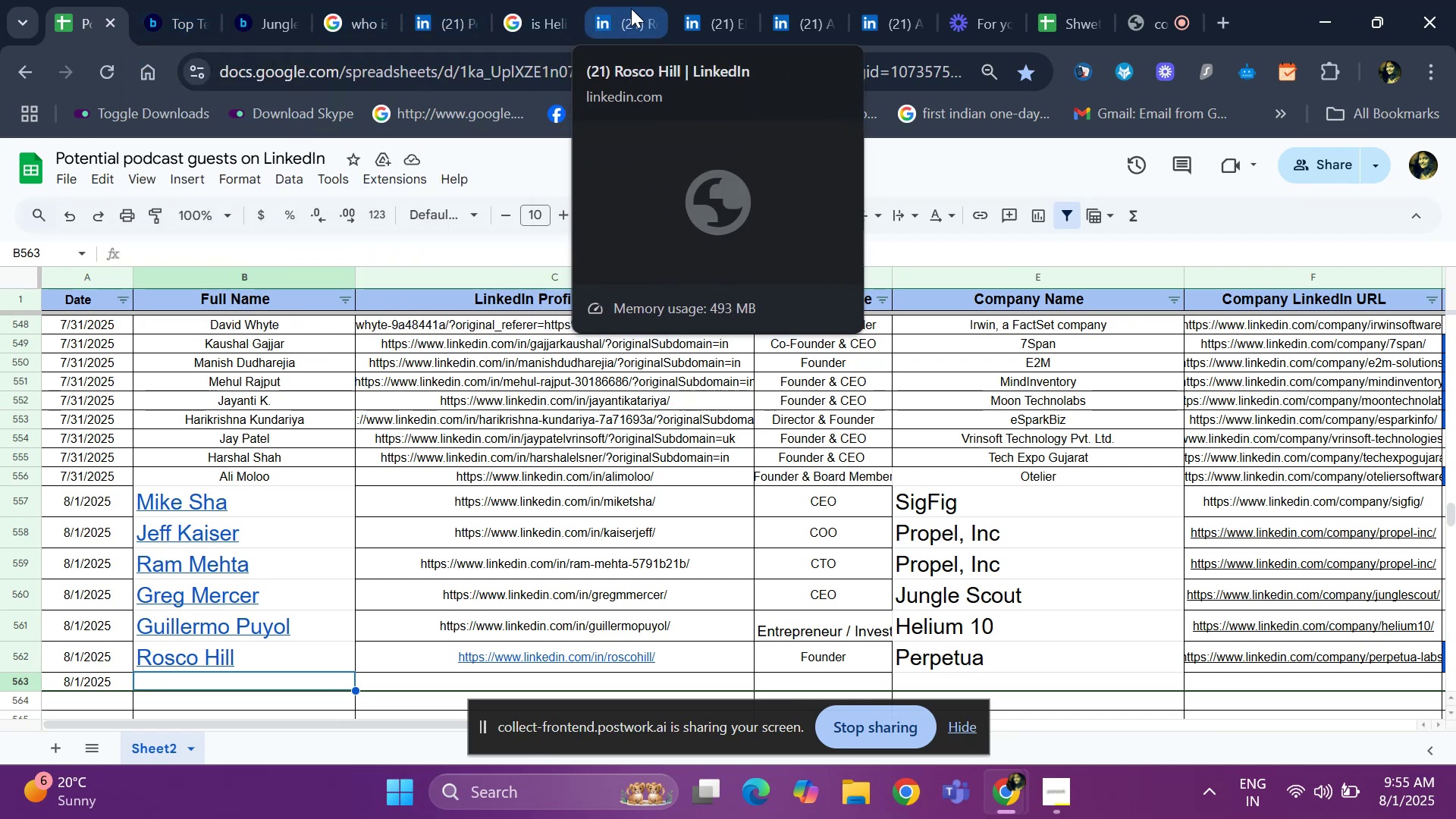 
left_click([631, 8])
 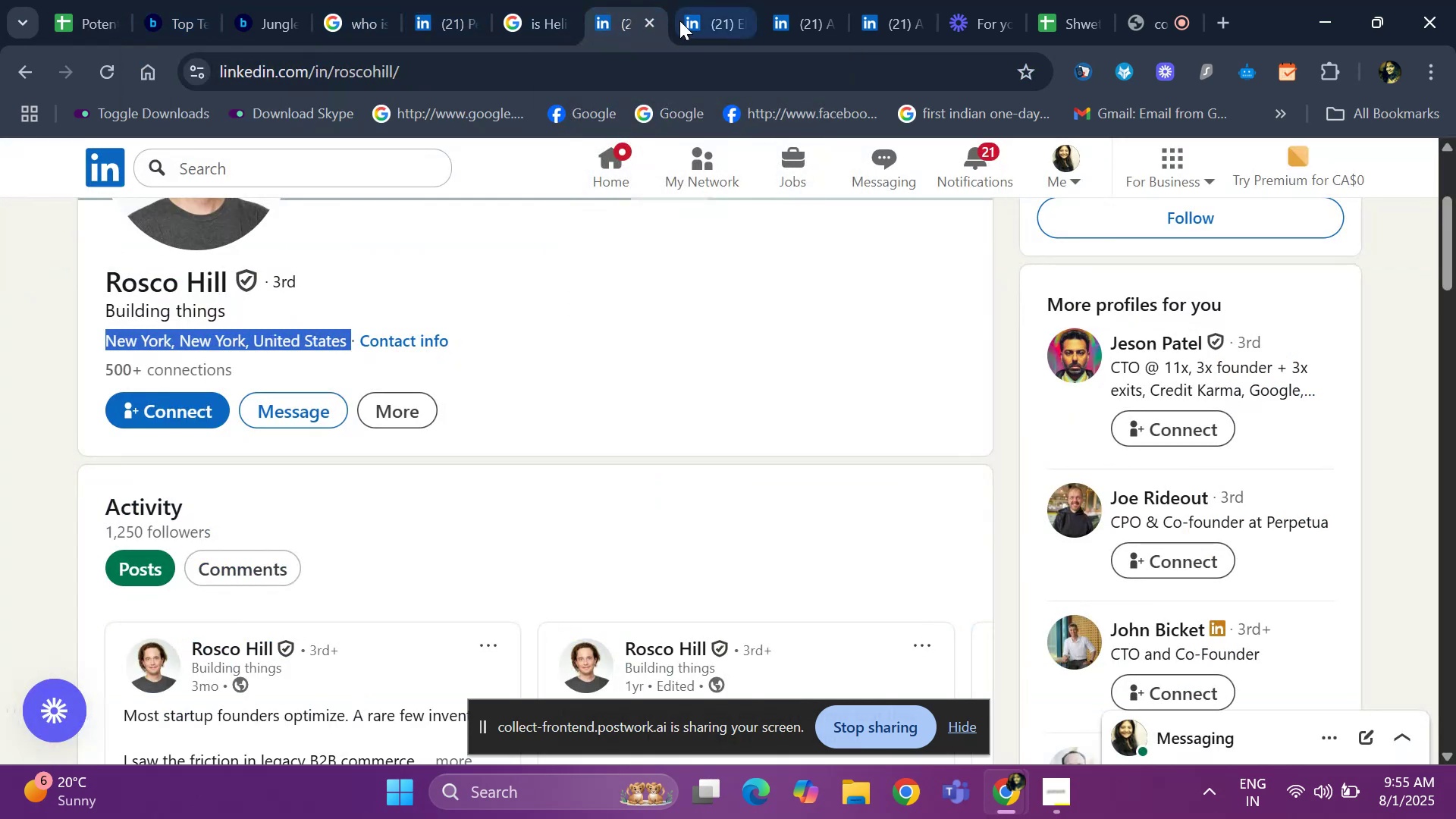 
left_click([700, 20])
 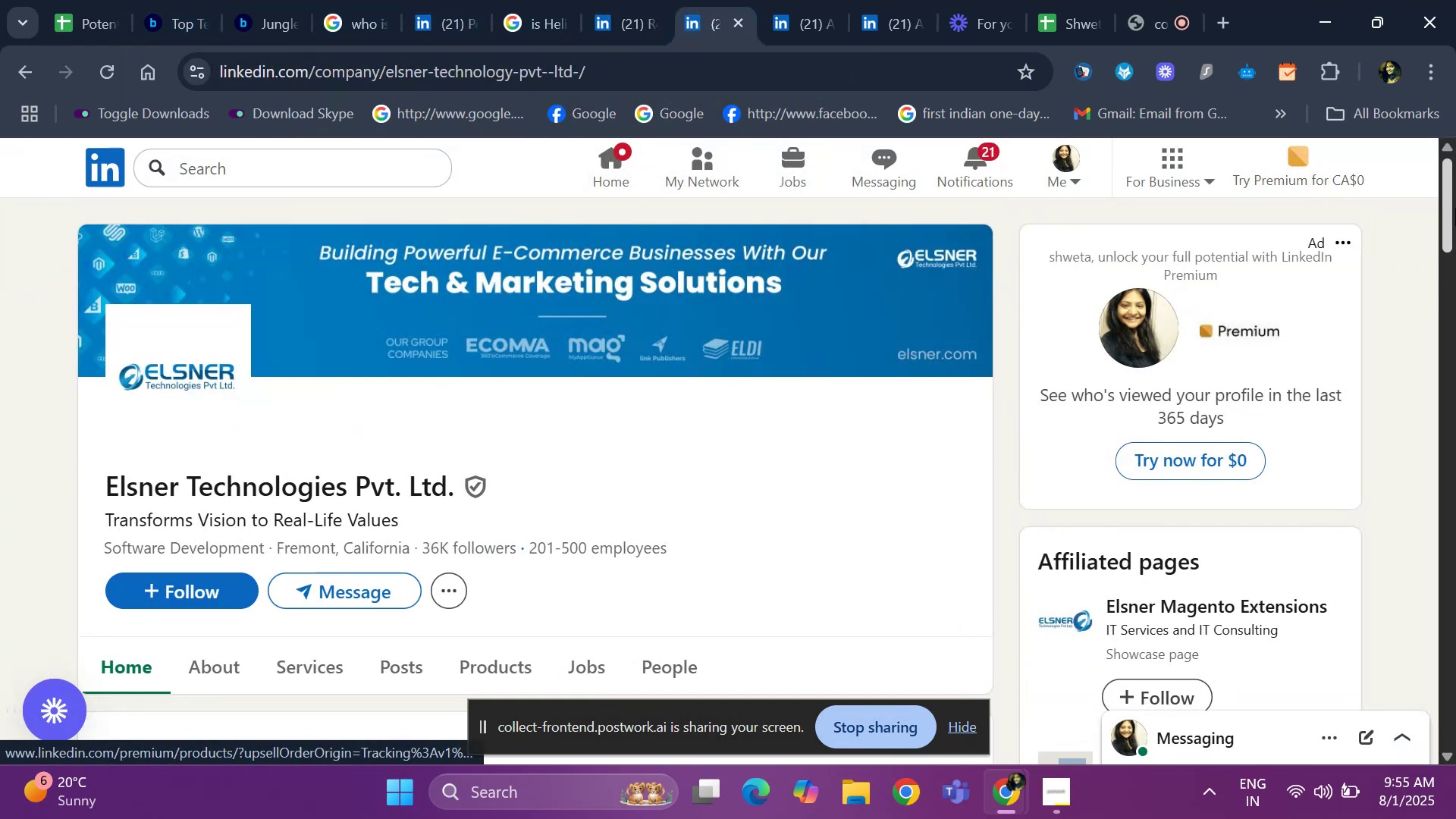 
left_click_drag(start_coordinate=[1446, 224], to_coordinate=[1455, 294])
 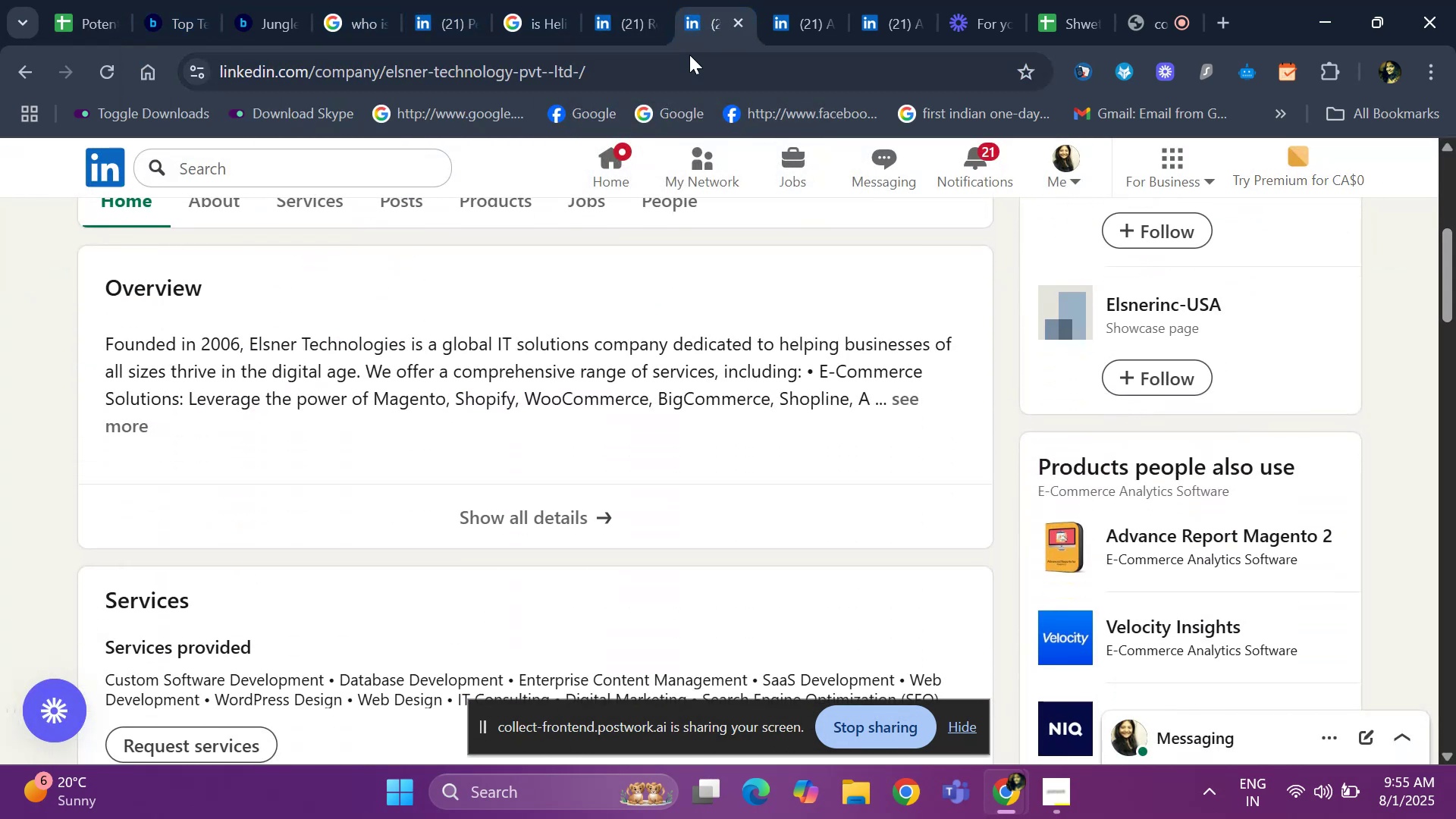 
left_click([609, 0])
 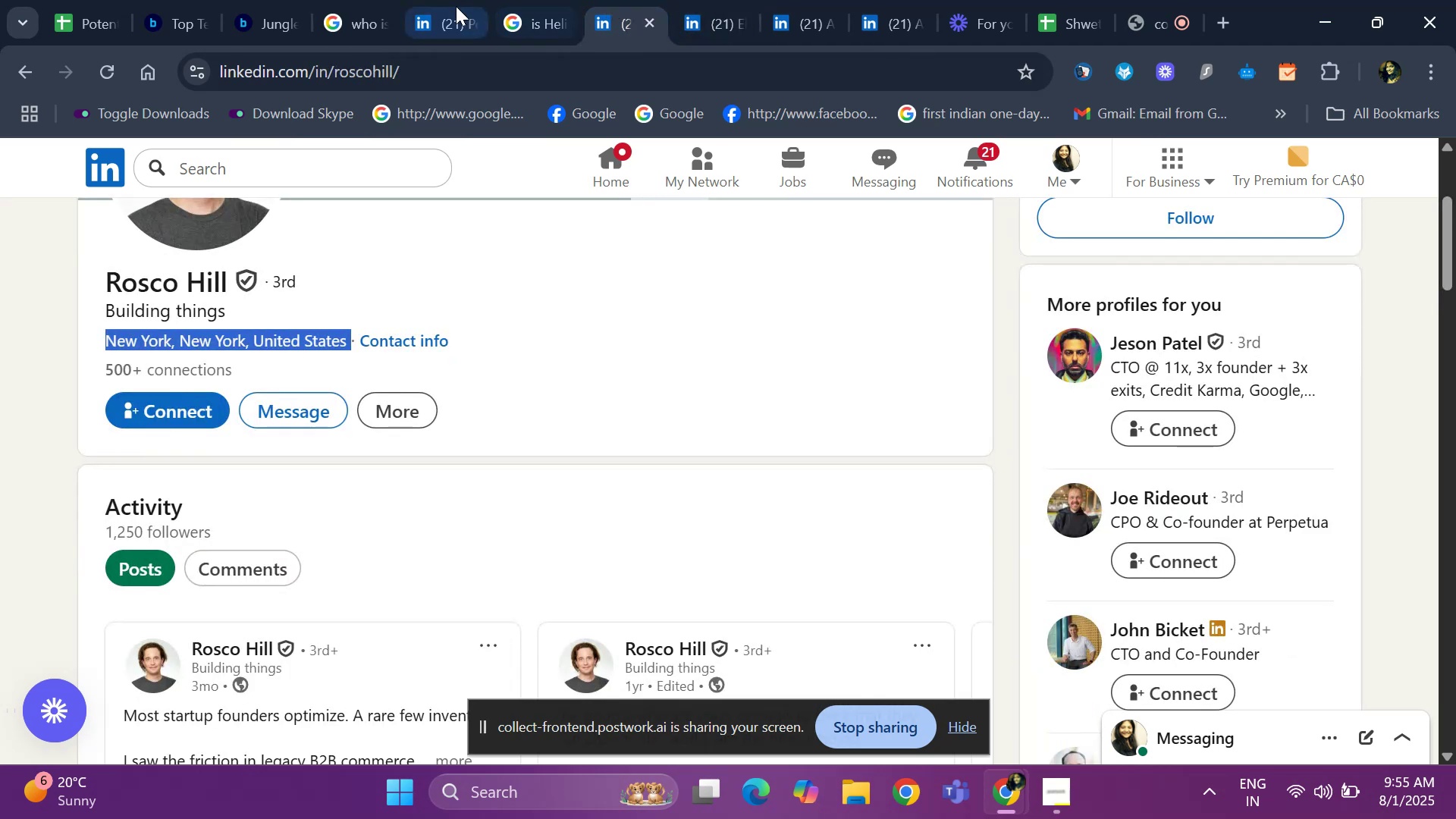 
left_click([453, 5])
 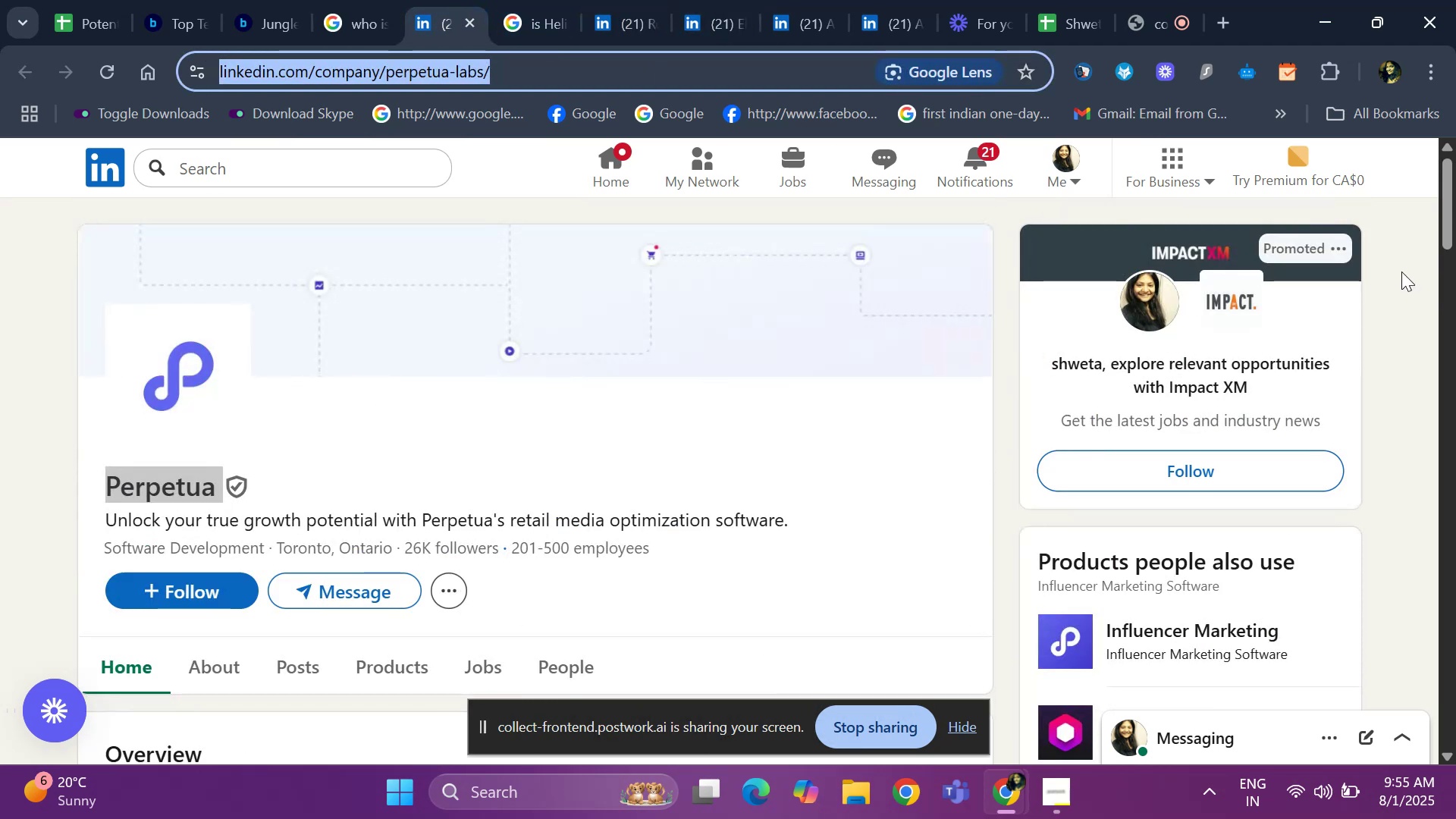 
left_click_drag(start_coordinate=[1455, 230], to_coordinate=[1455, 279])
 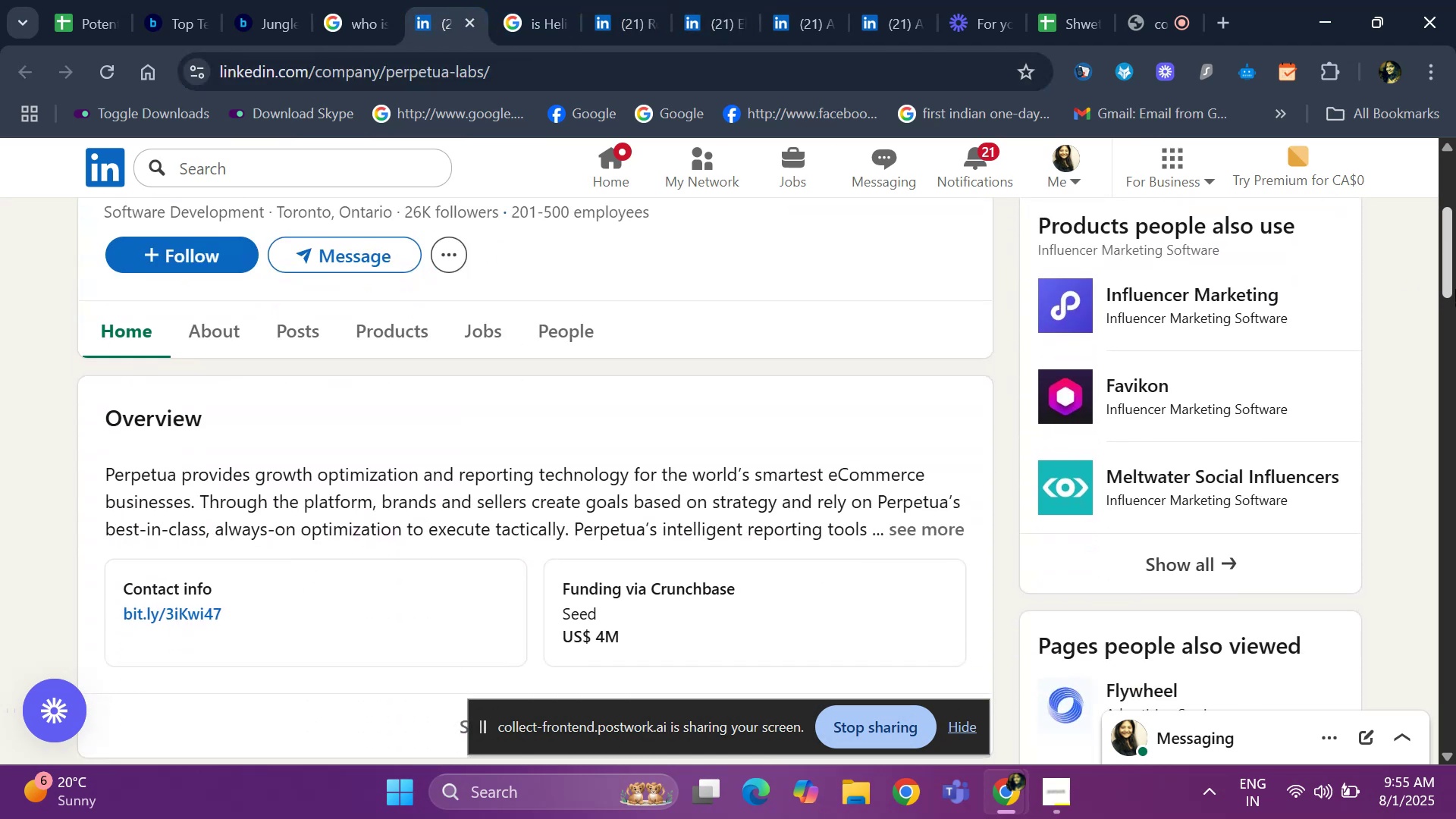 
left_click([1455, 325])
 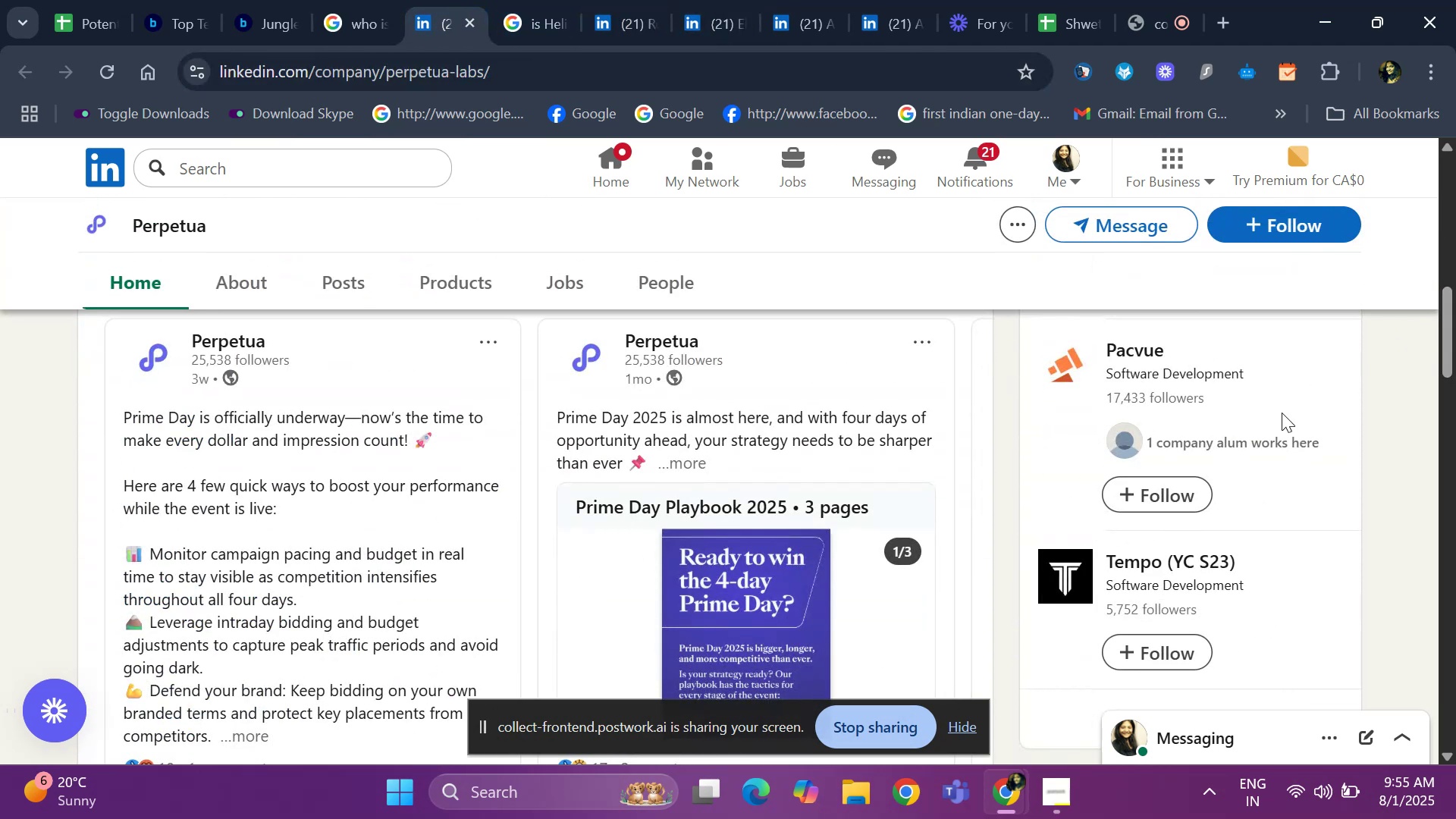 
wait(5.32)
 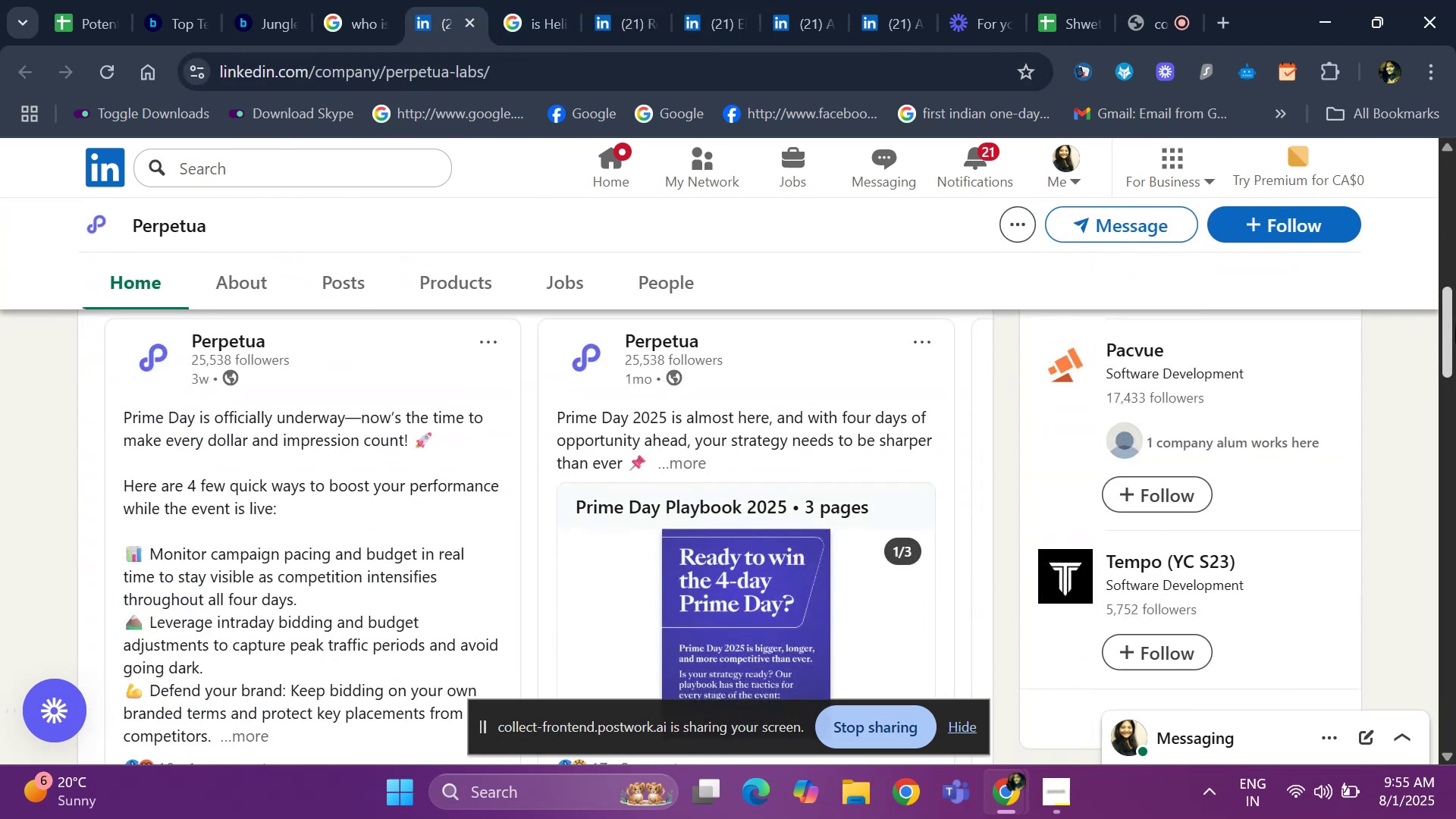 
right_click([1214, 566])
 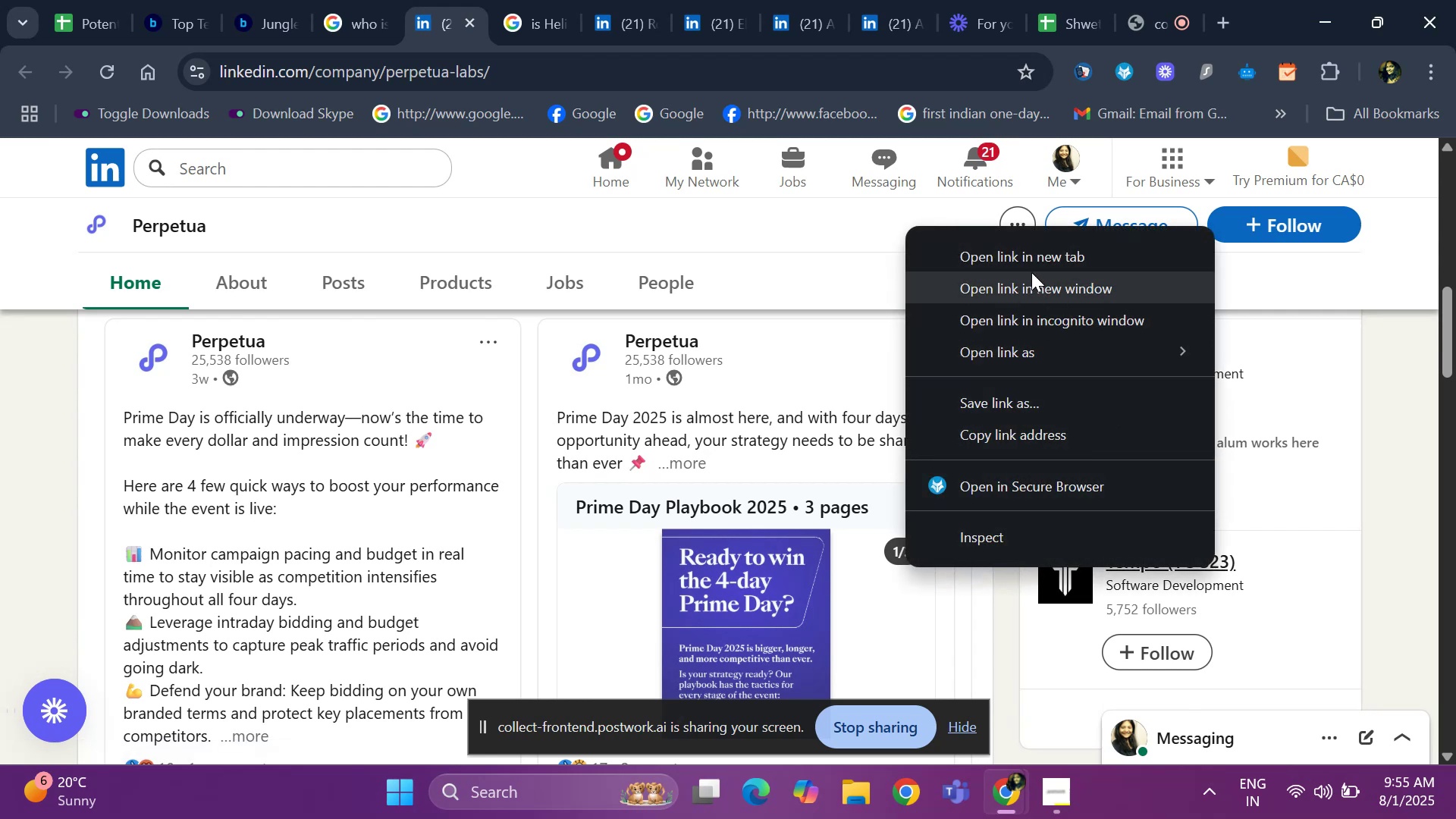 
left_click([1031, 265])
 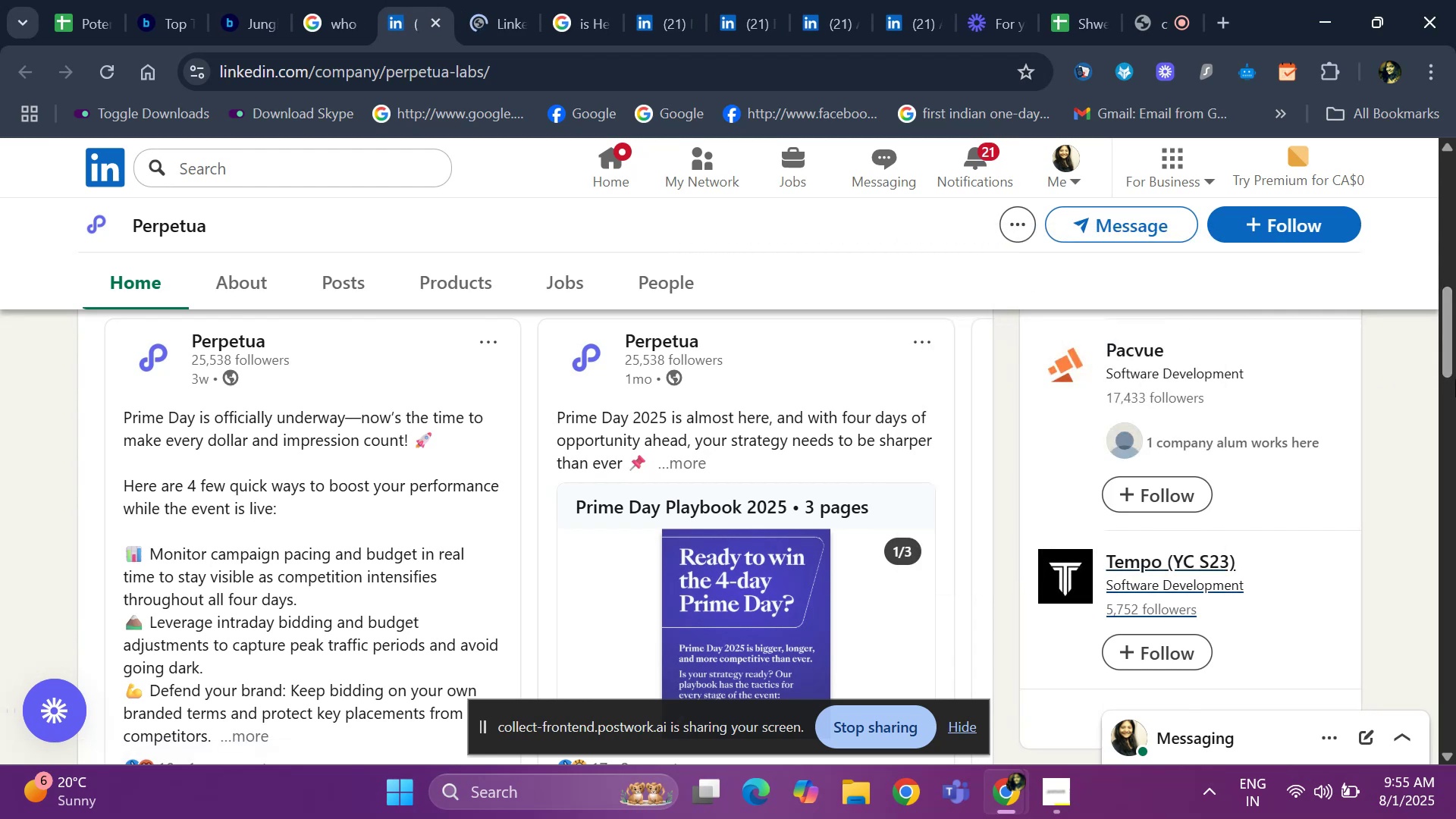 
left_click_drag(start_coordinate=[1450, 366], to_coordinate=[1454, 351])
 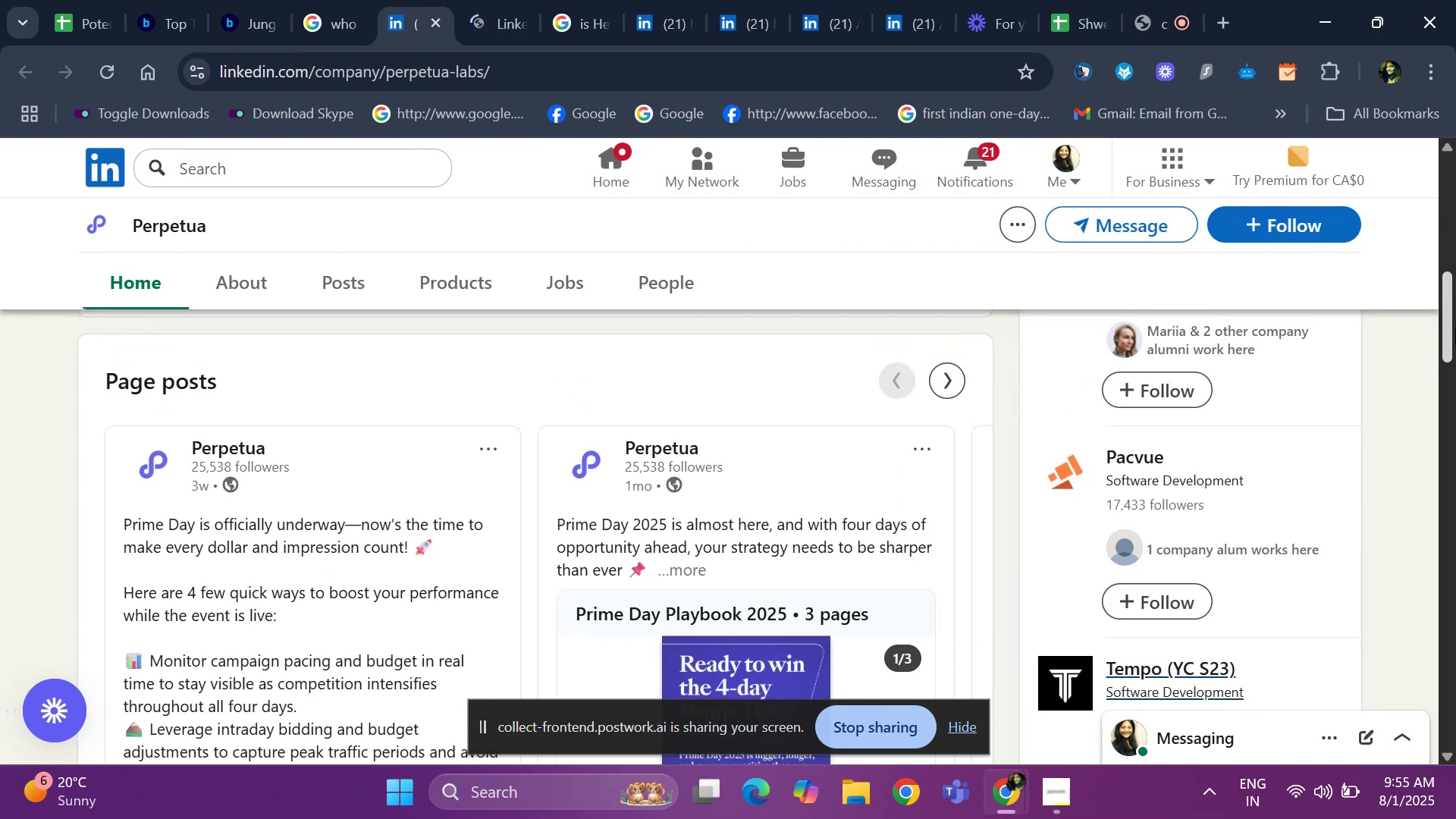 
left_click_drag(start_coordinate=[1455, 327], to_coordinate=[1455, 296])
 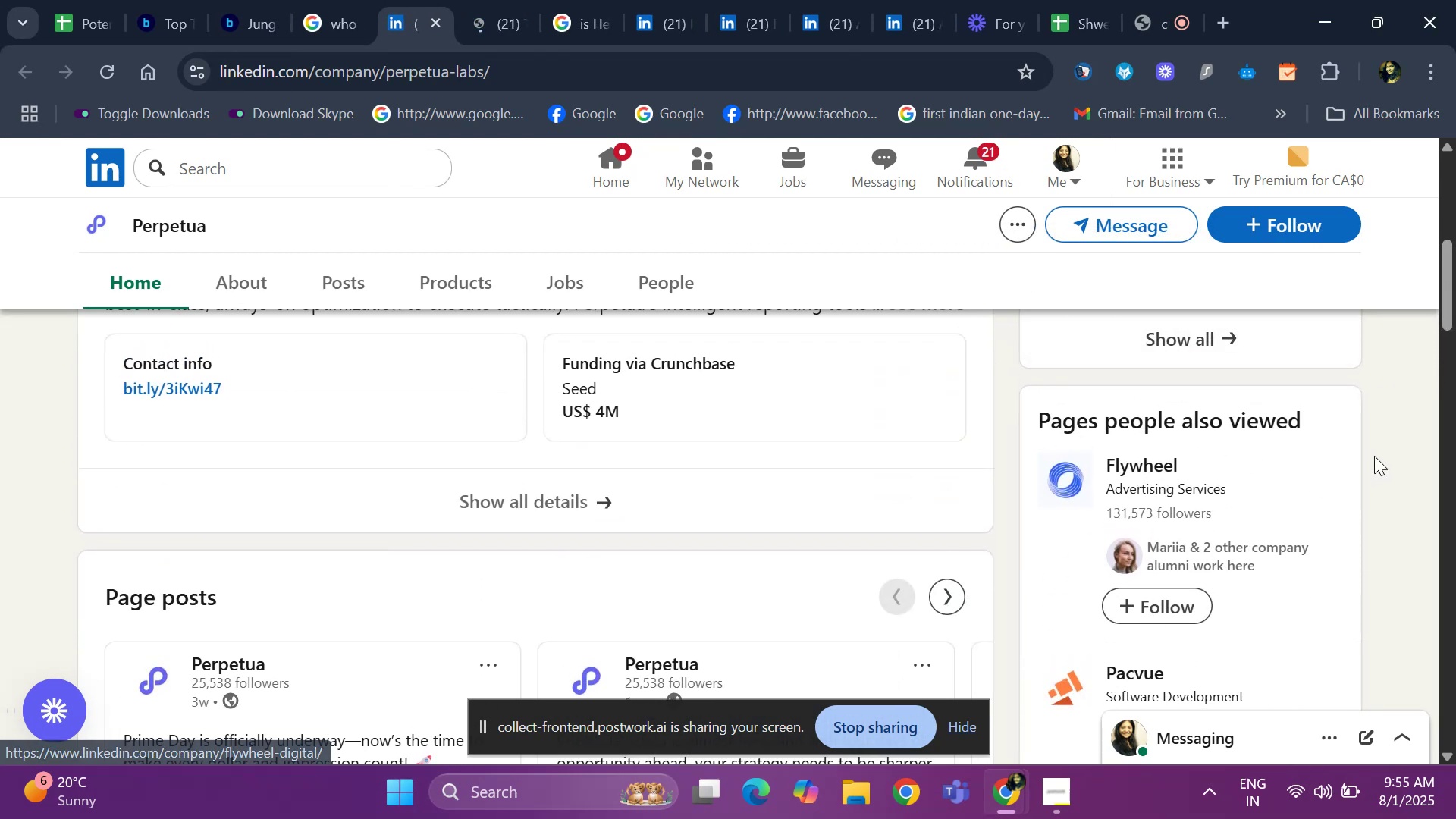 
left_click_drag(start_coordinate=[1449, 271], to_coordinate=[1455, 351])
 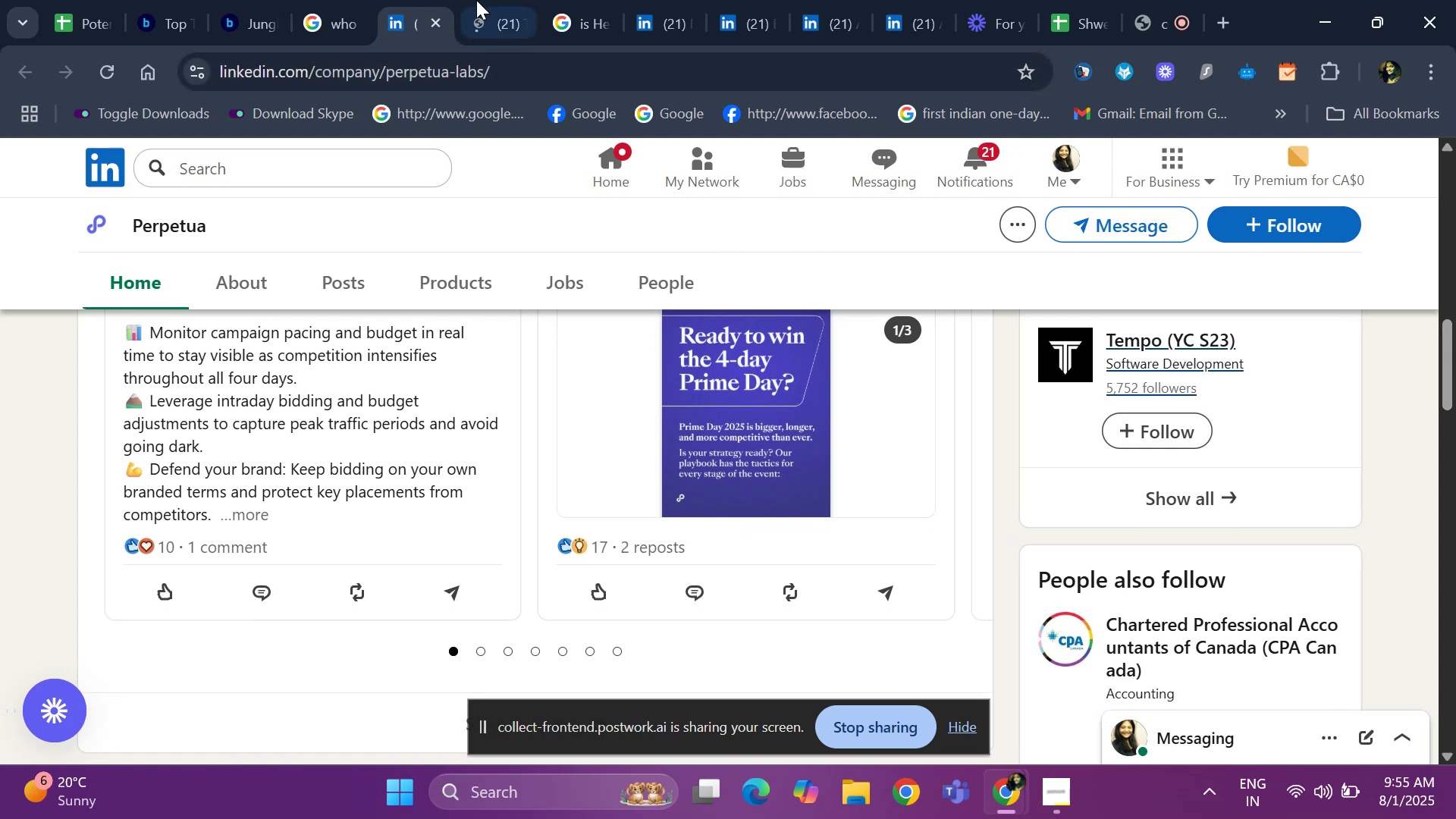 
left_click([481, 5])
 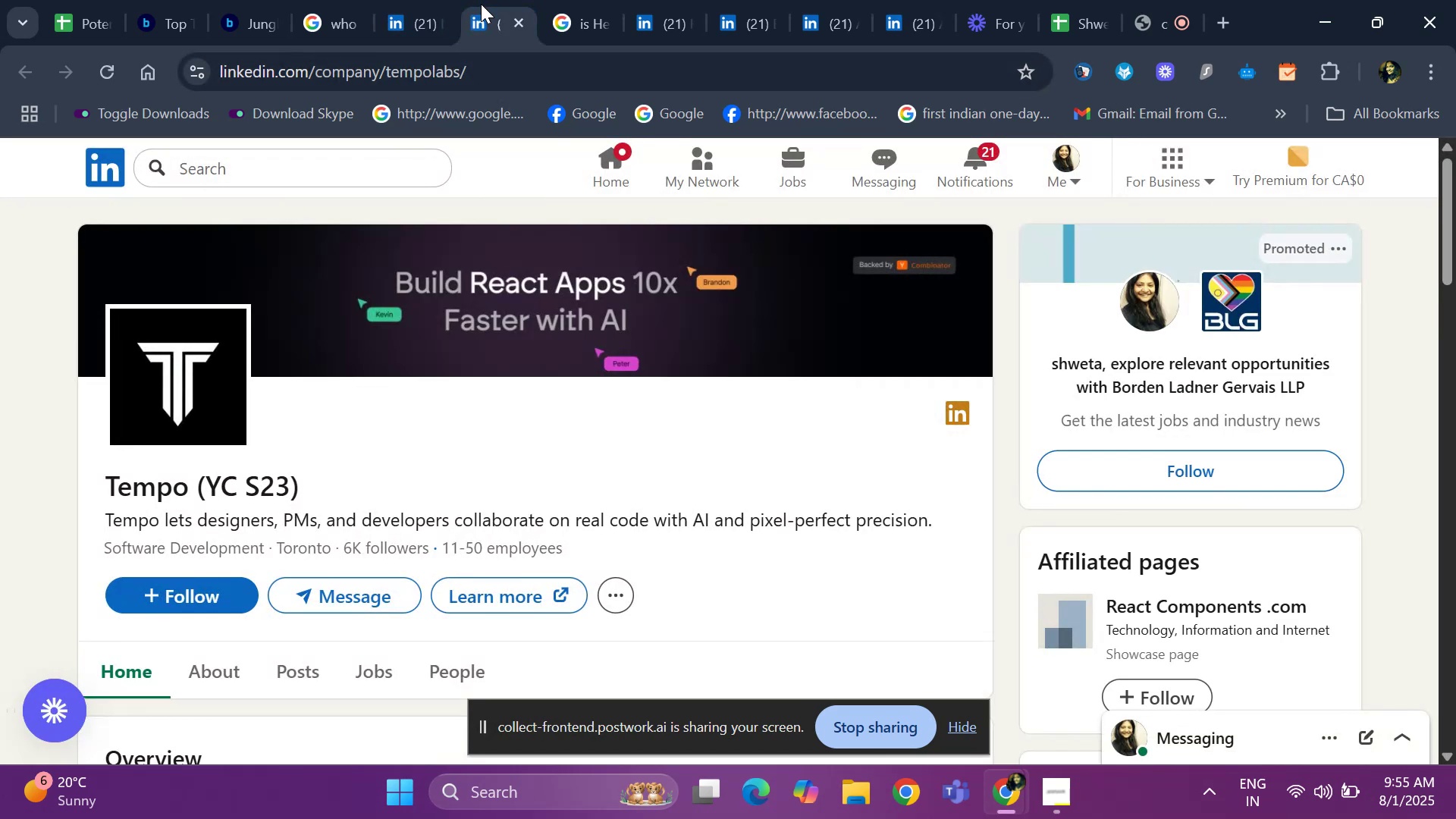 
wait(5.45)
 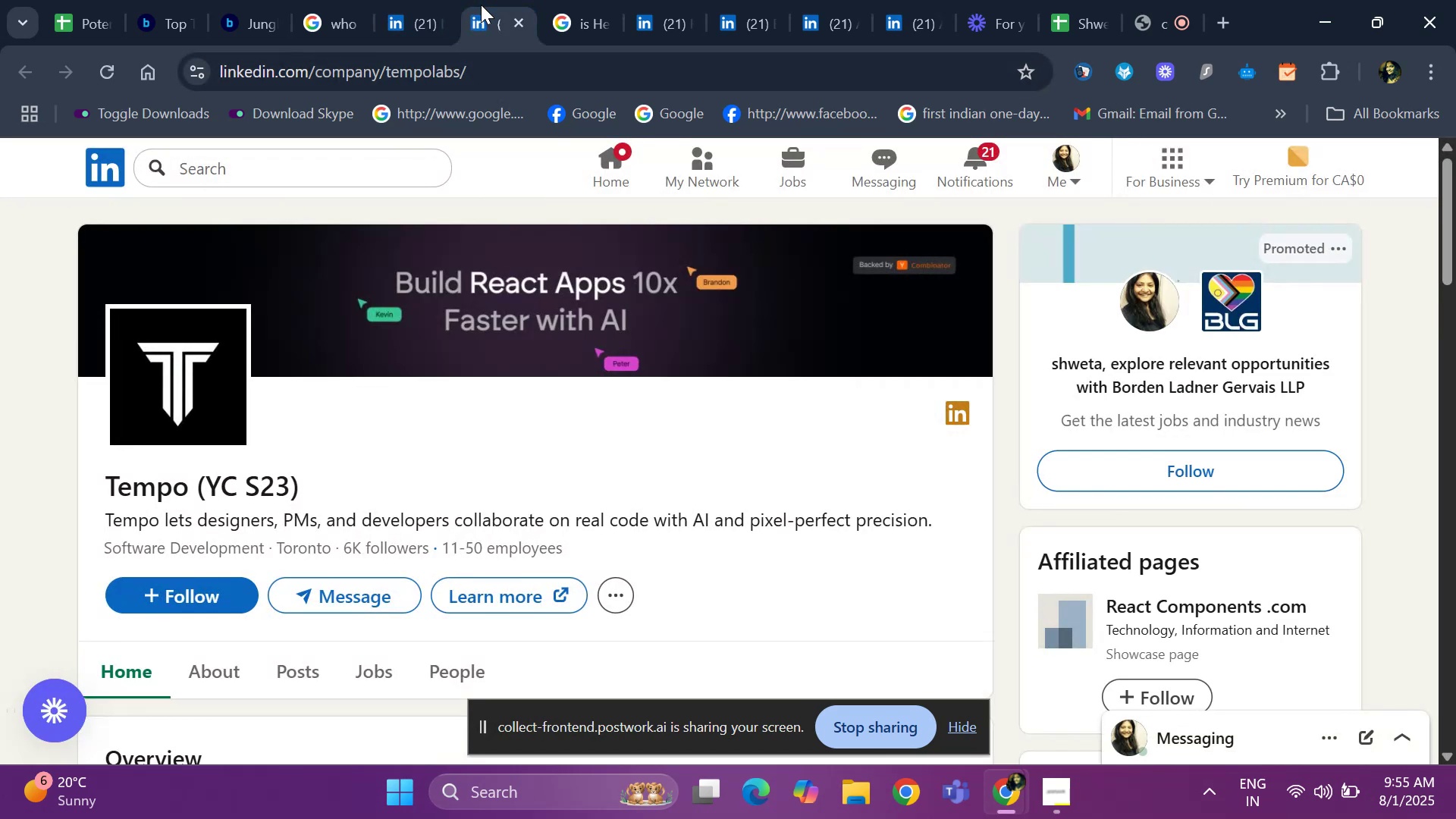 
left_click_drag(start_coordinate=[95, 482], to_coordinate=[340, 477])
 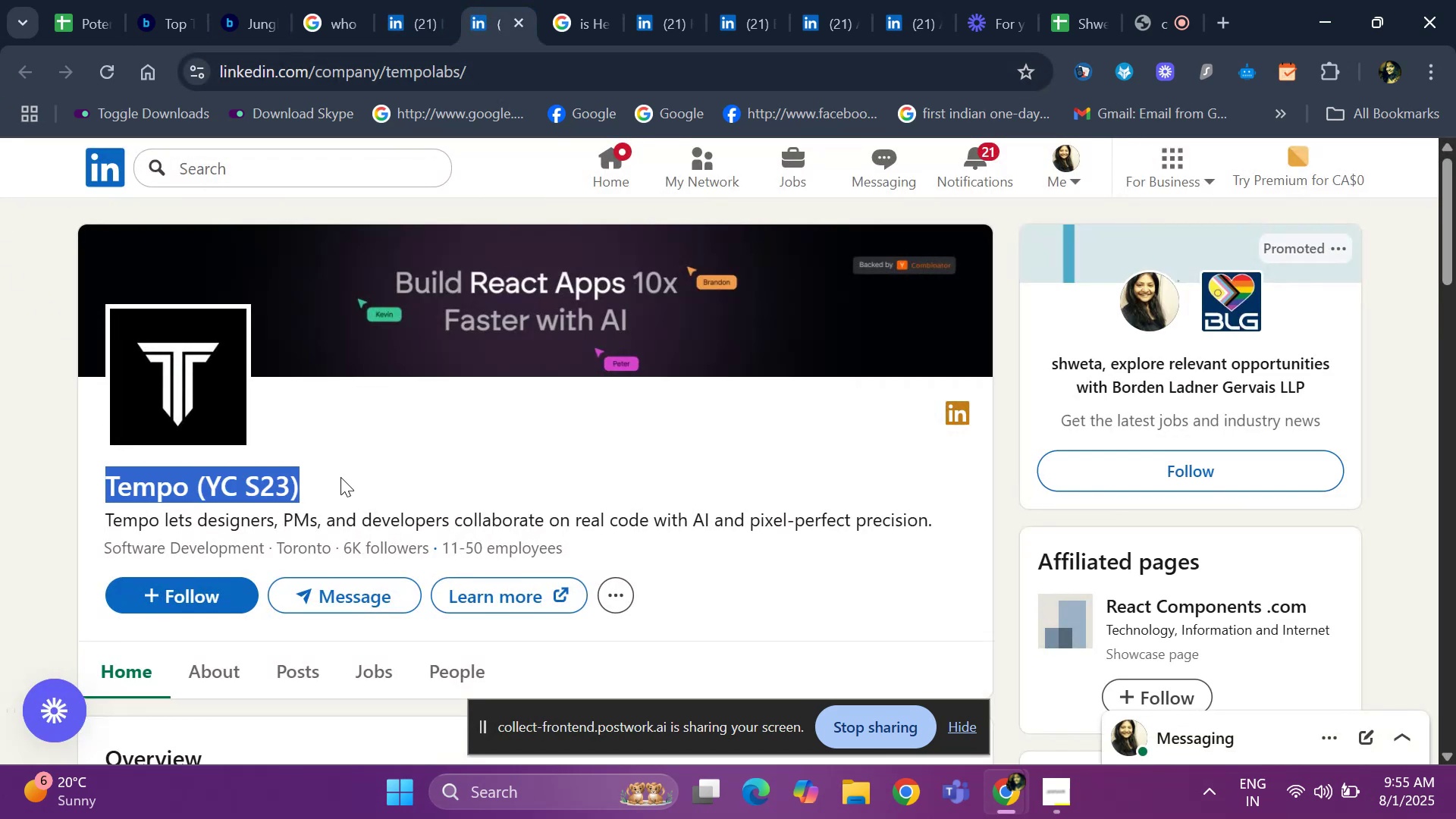 
key(Control+ControlLeft)
 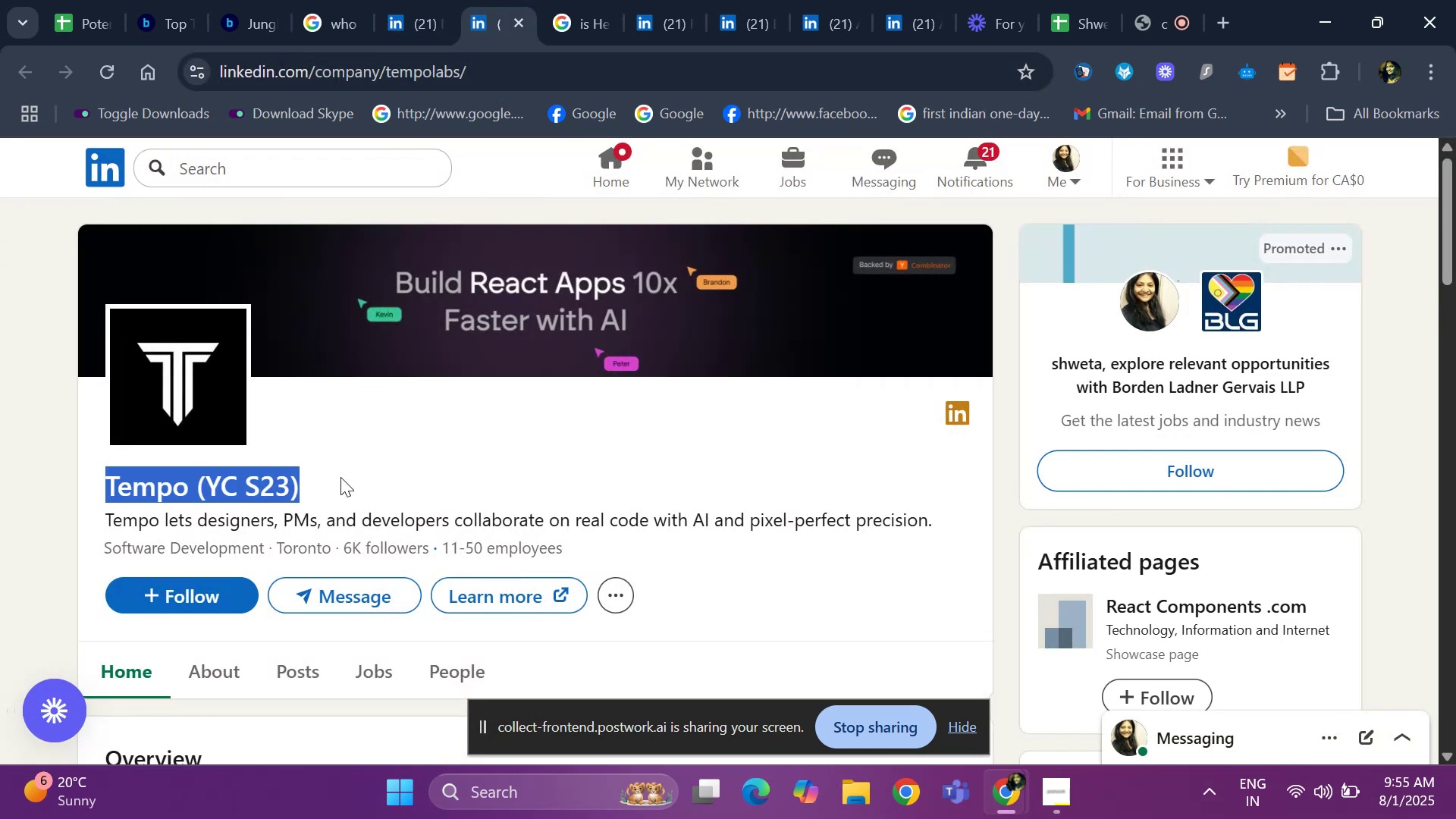 
key(Control+C)
 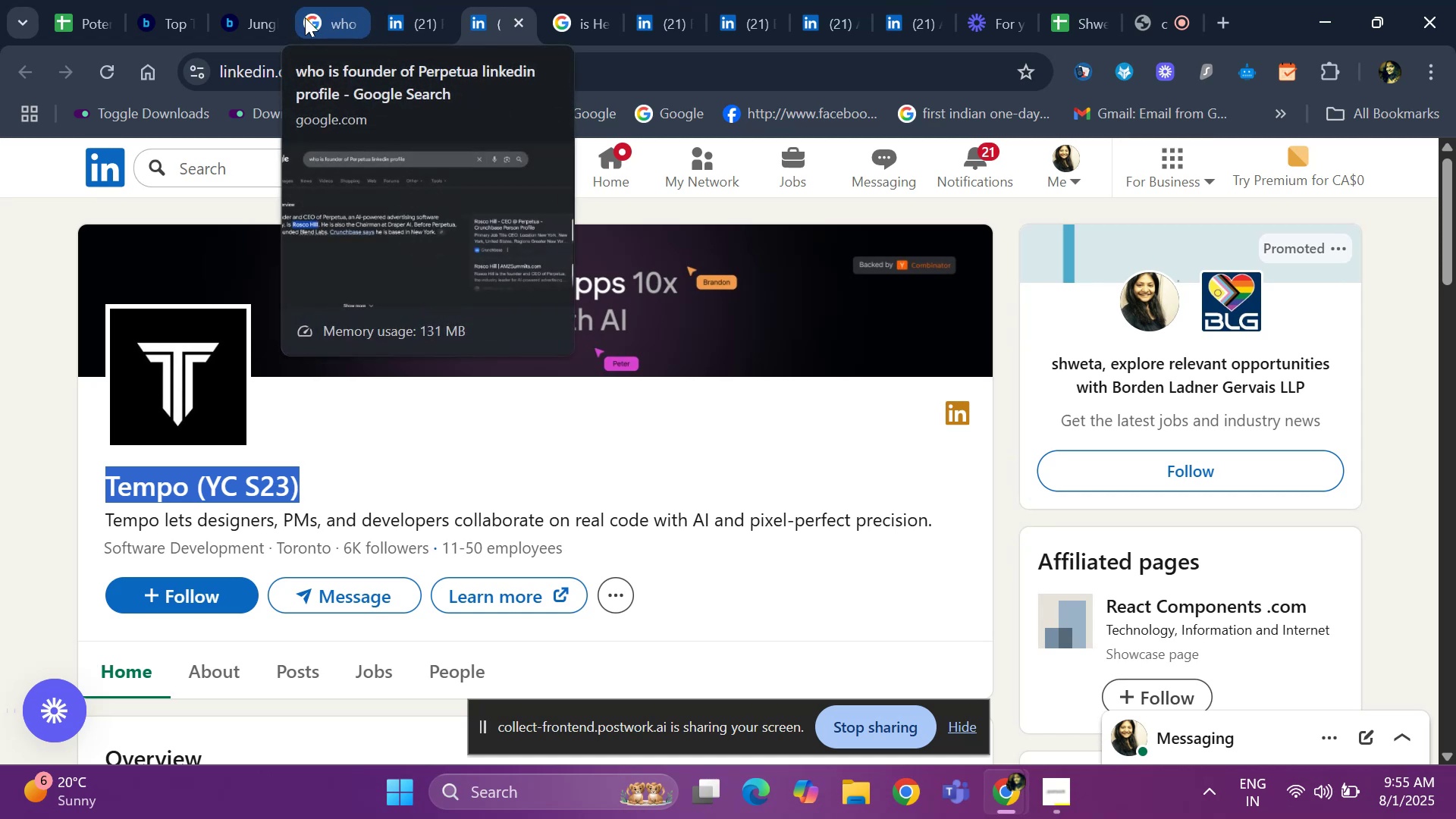 
left_click([574, 27])
 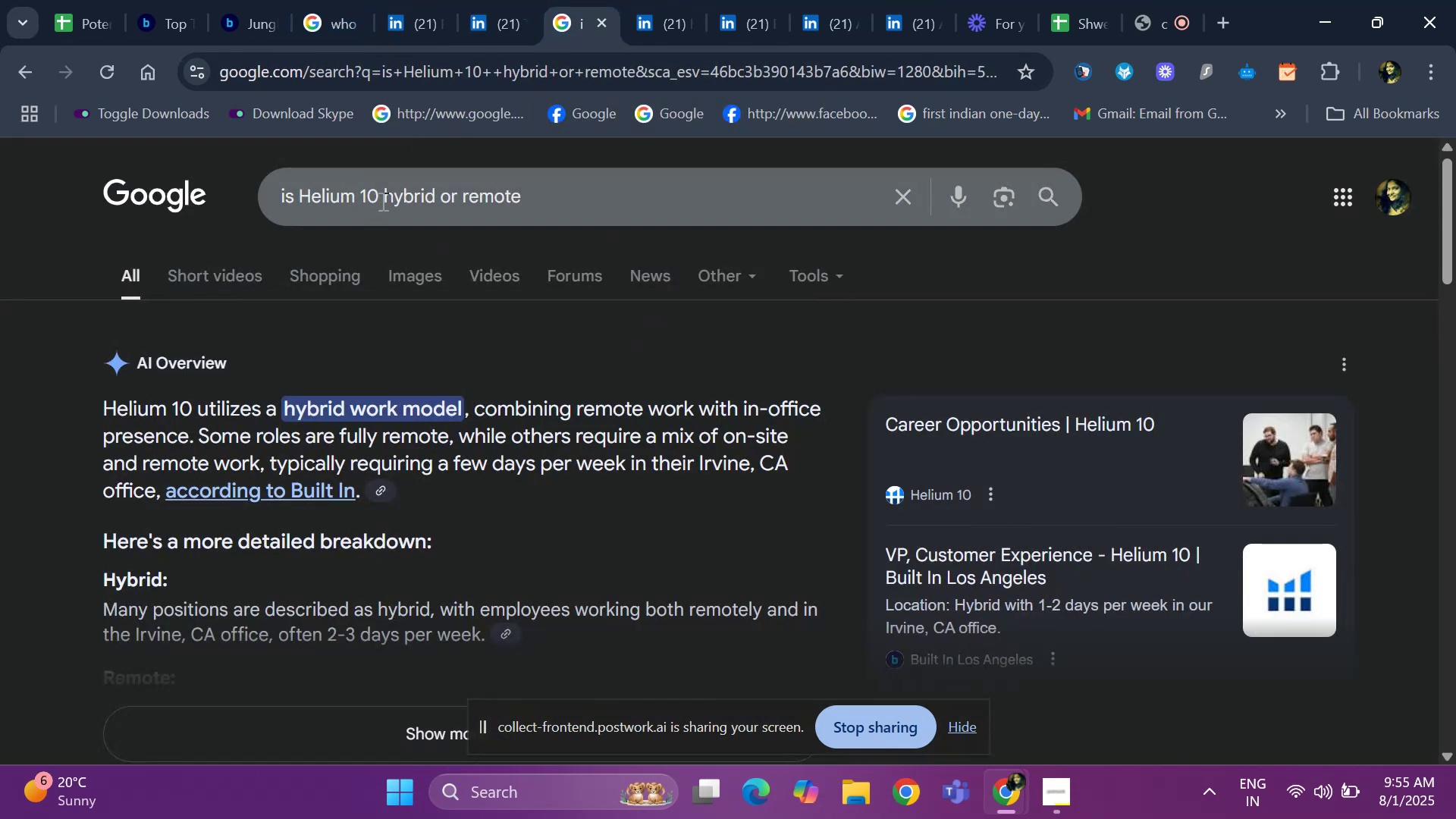 
left_click([383, 197])
 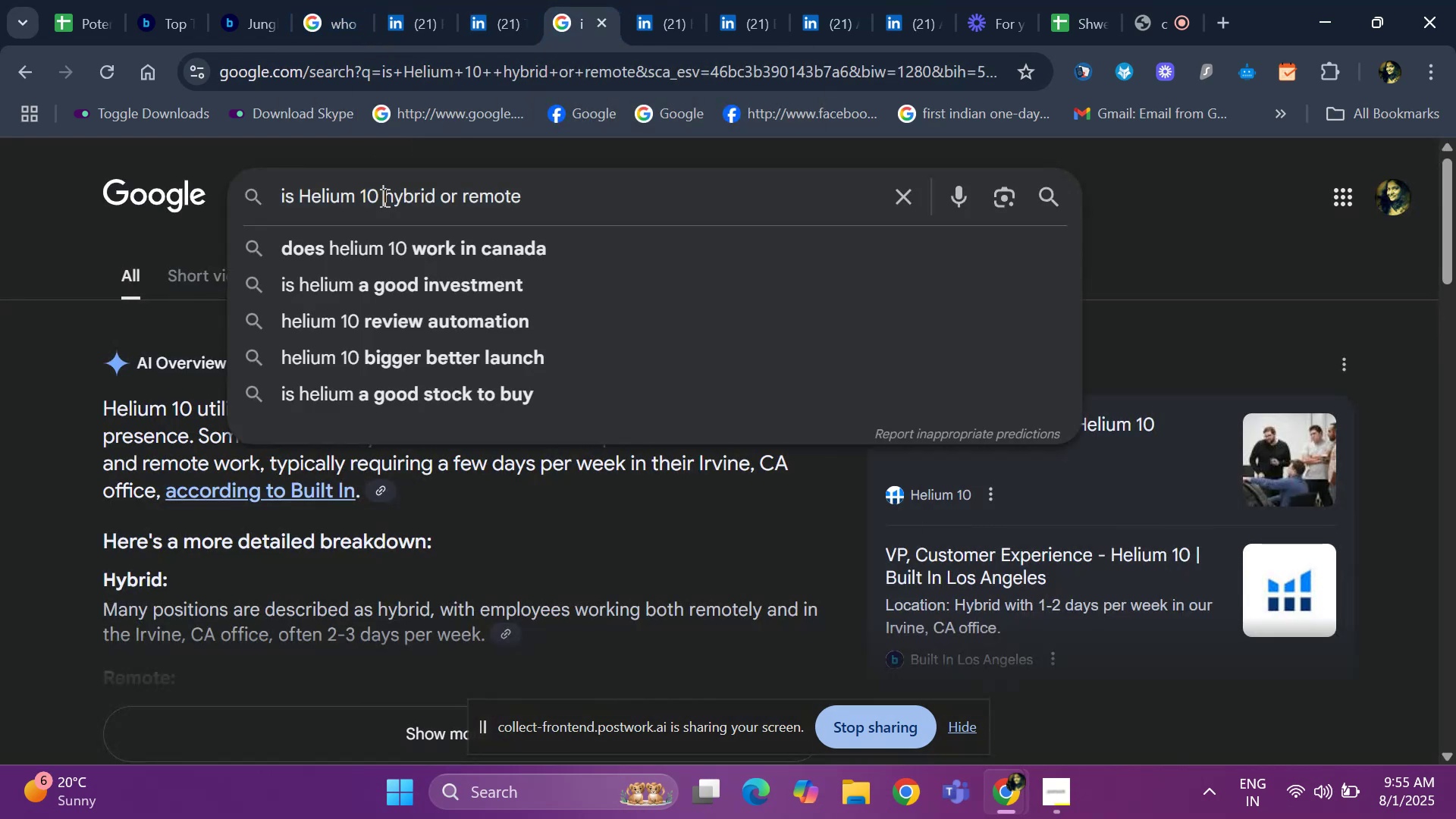 
key(ArrowLeft)
 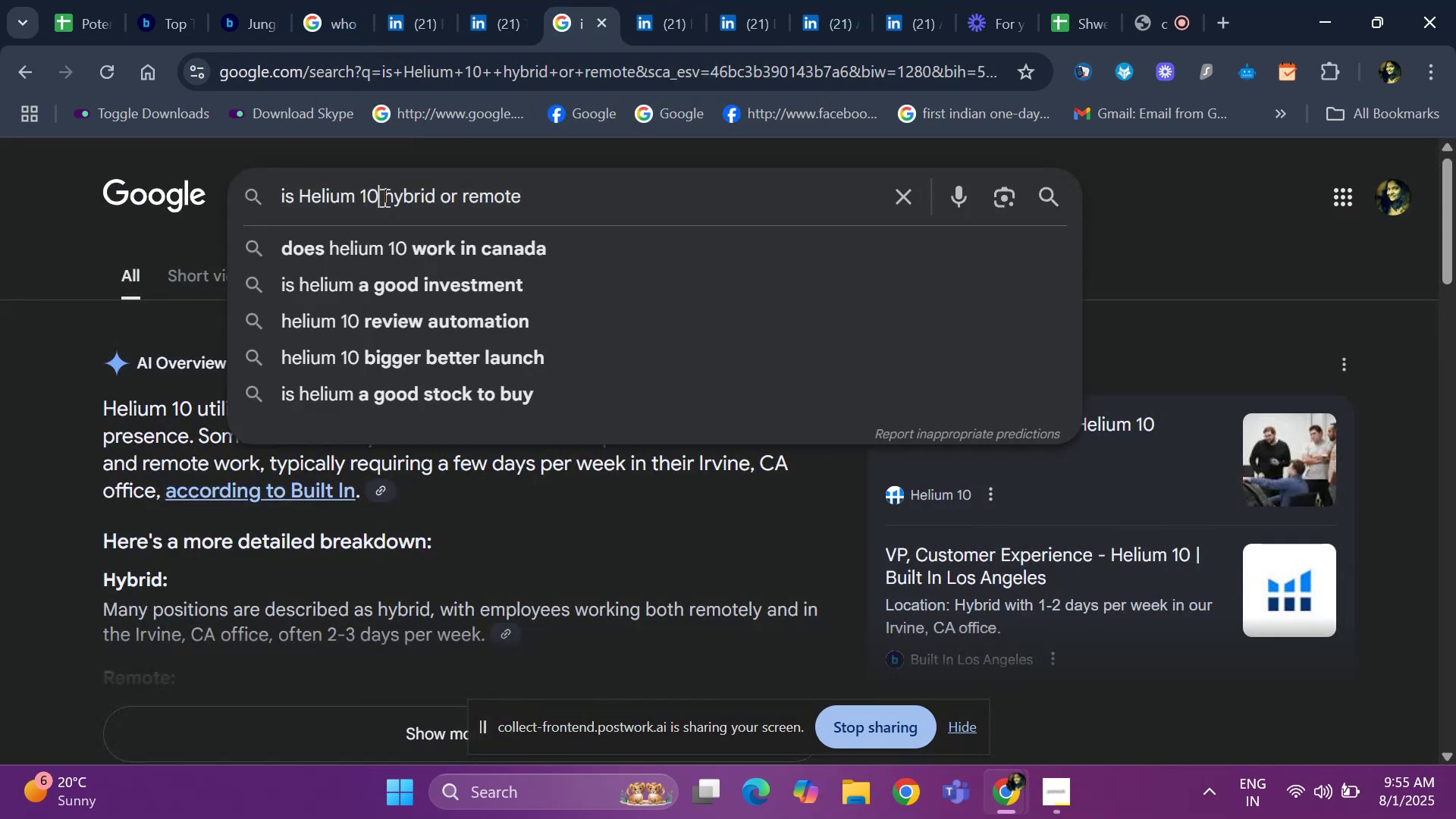 
key(Backspace)
 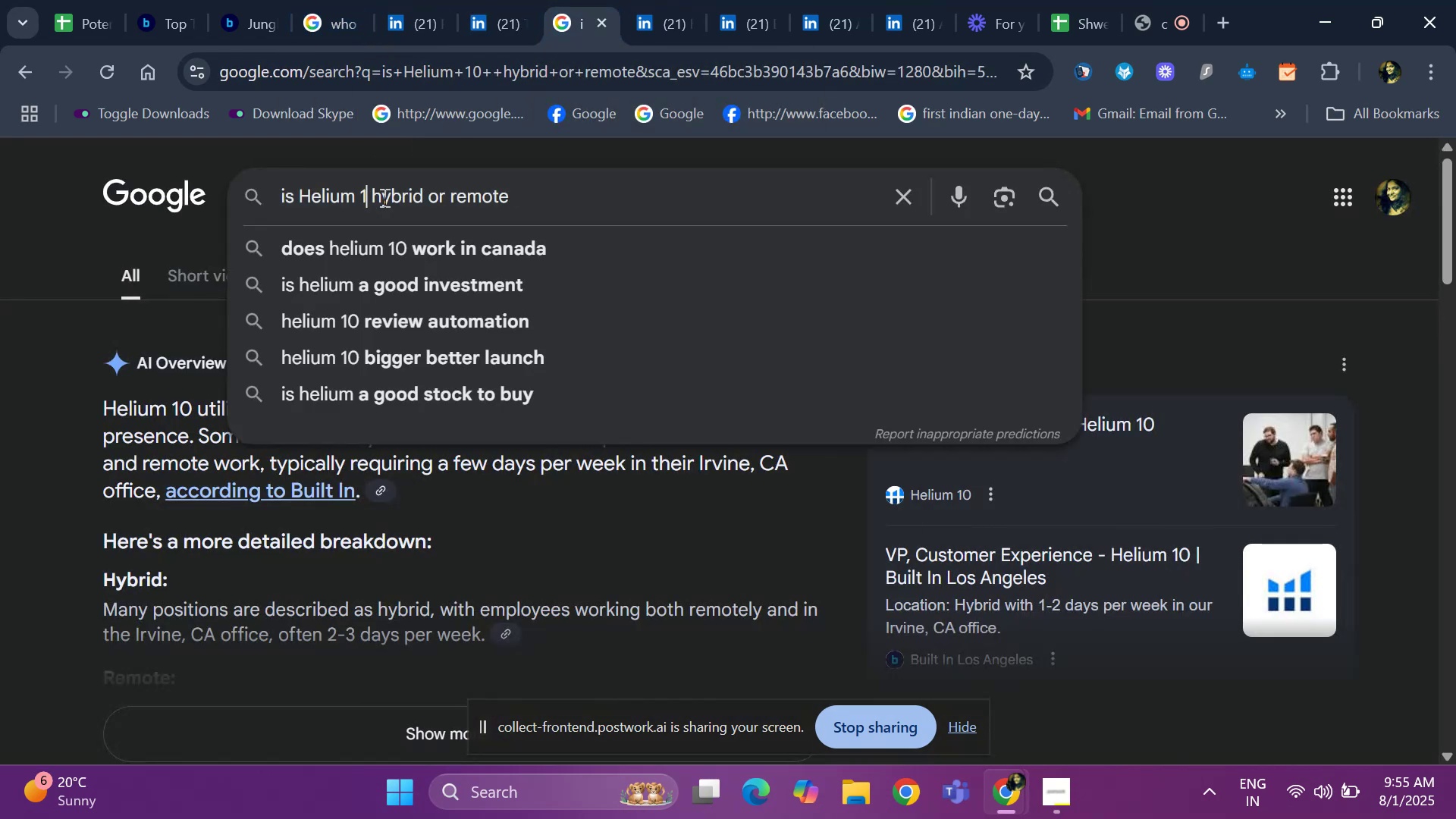 
key(Backspace)
 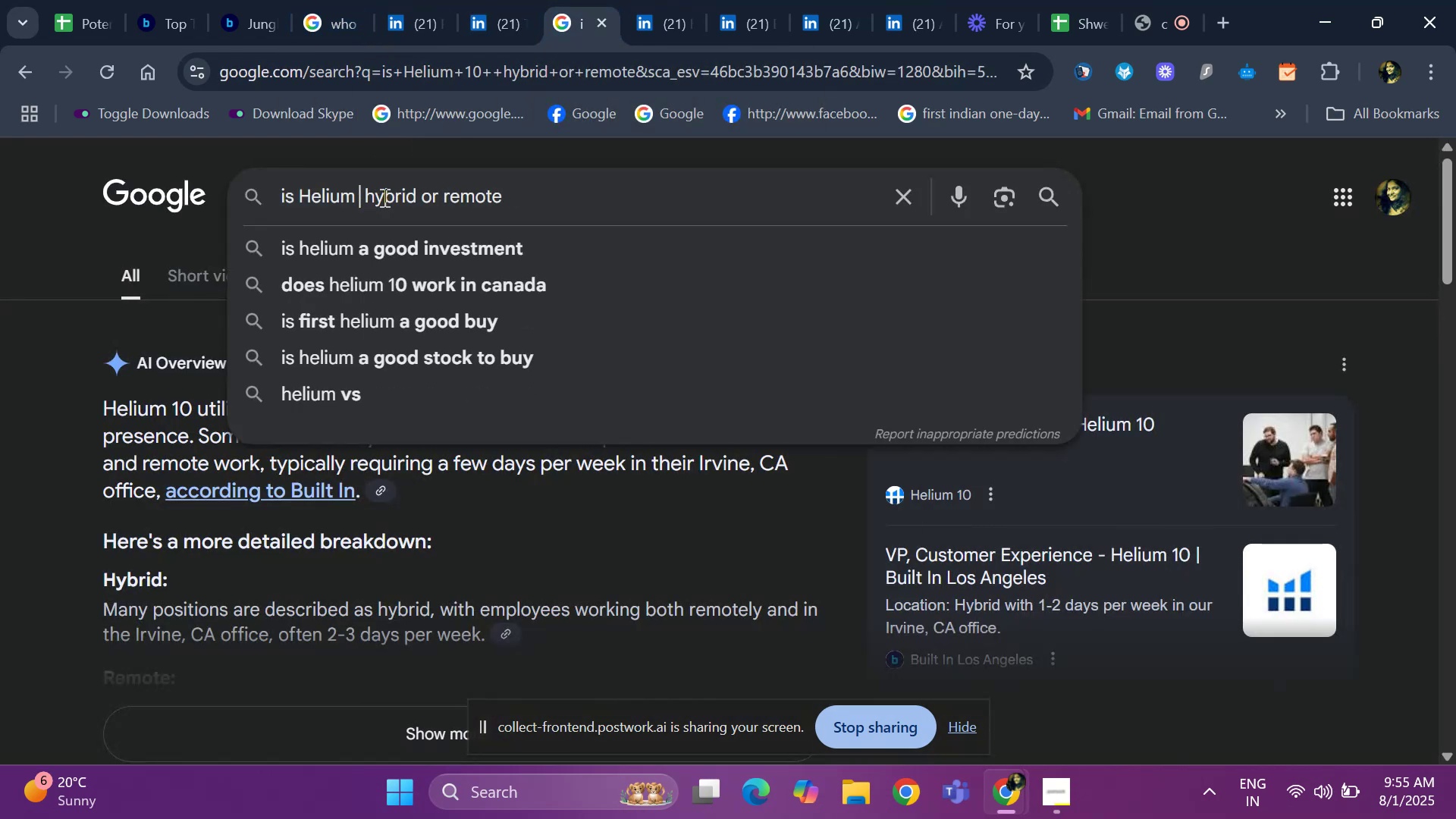 
key(Backspace)
 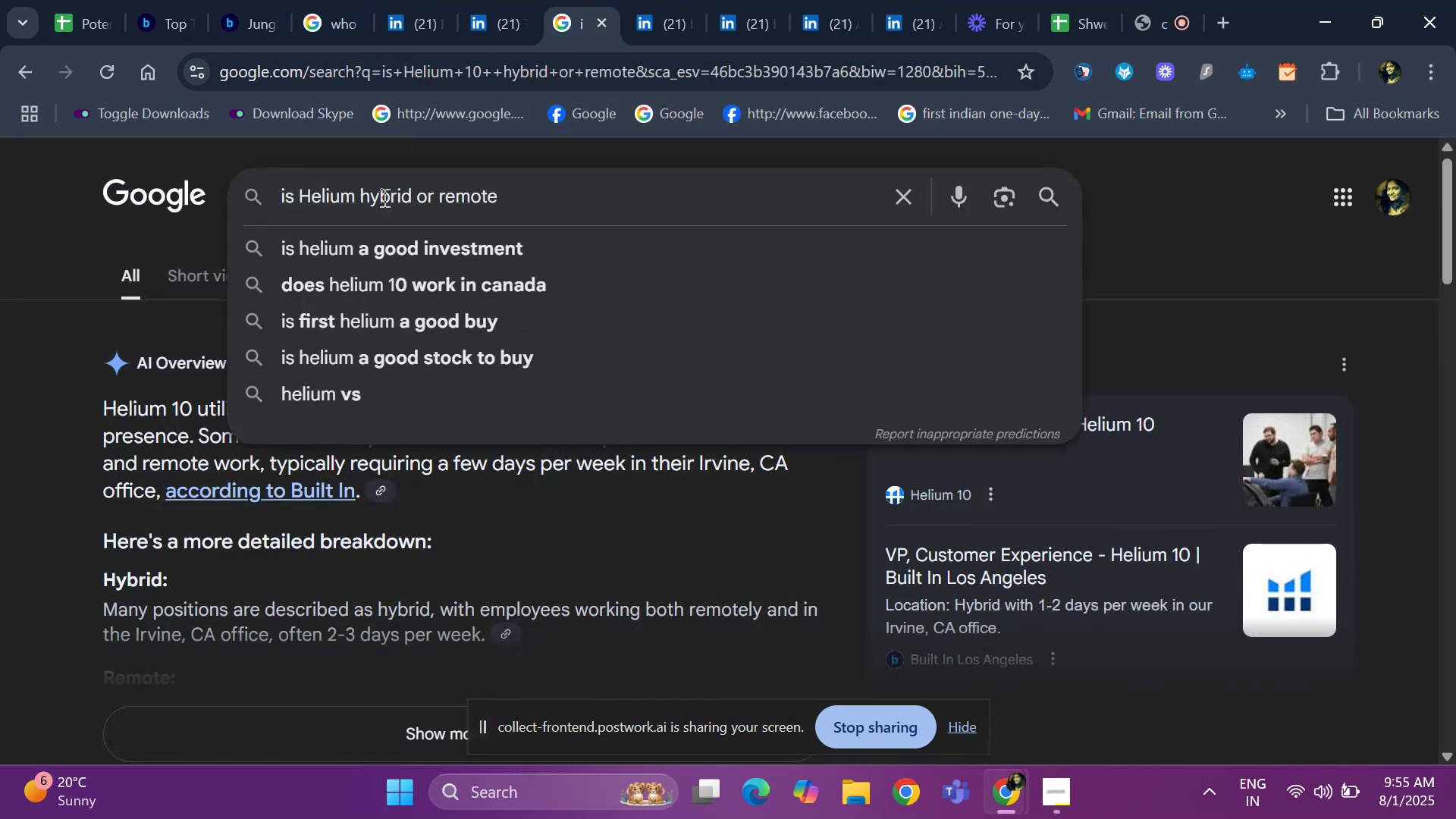 
key(Backspace)
 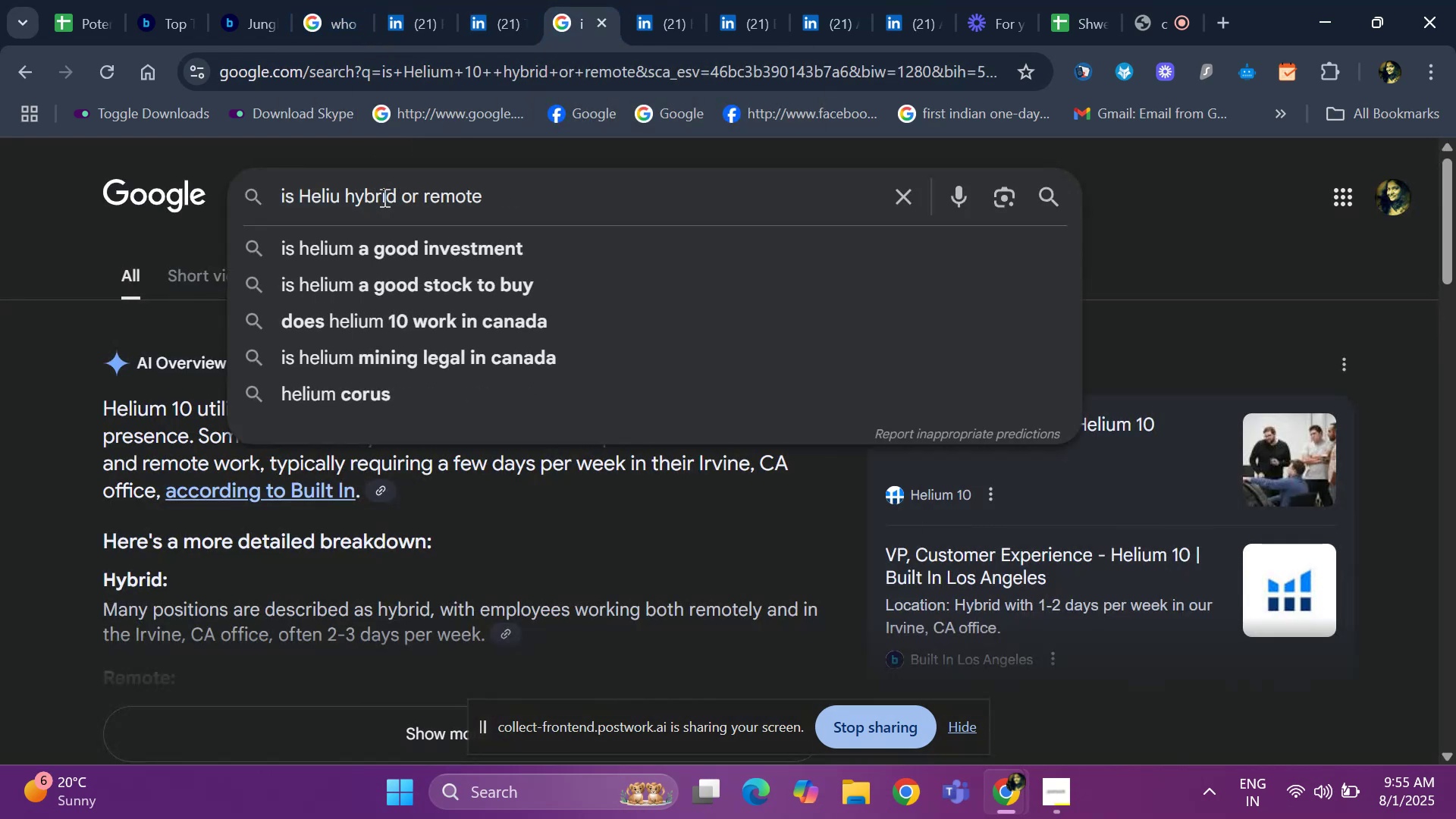 
key(Backspace)
 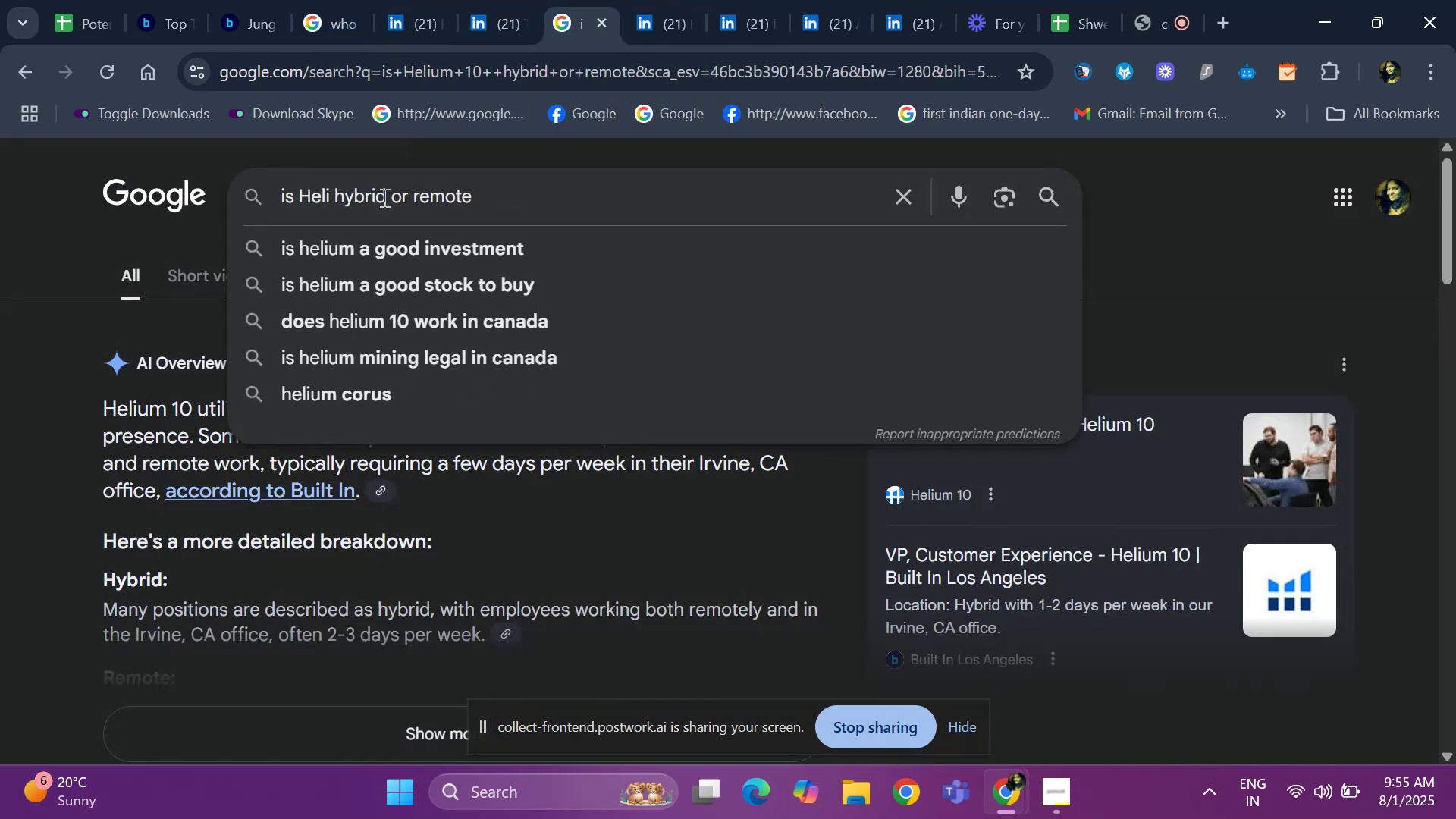 
key(Backspace)
 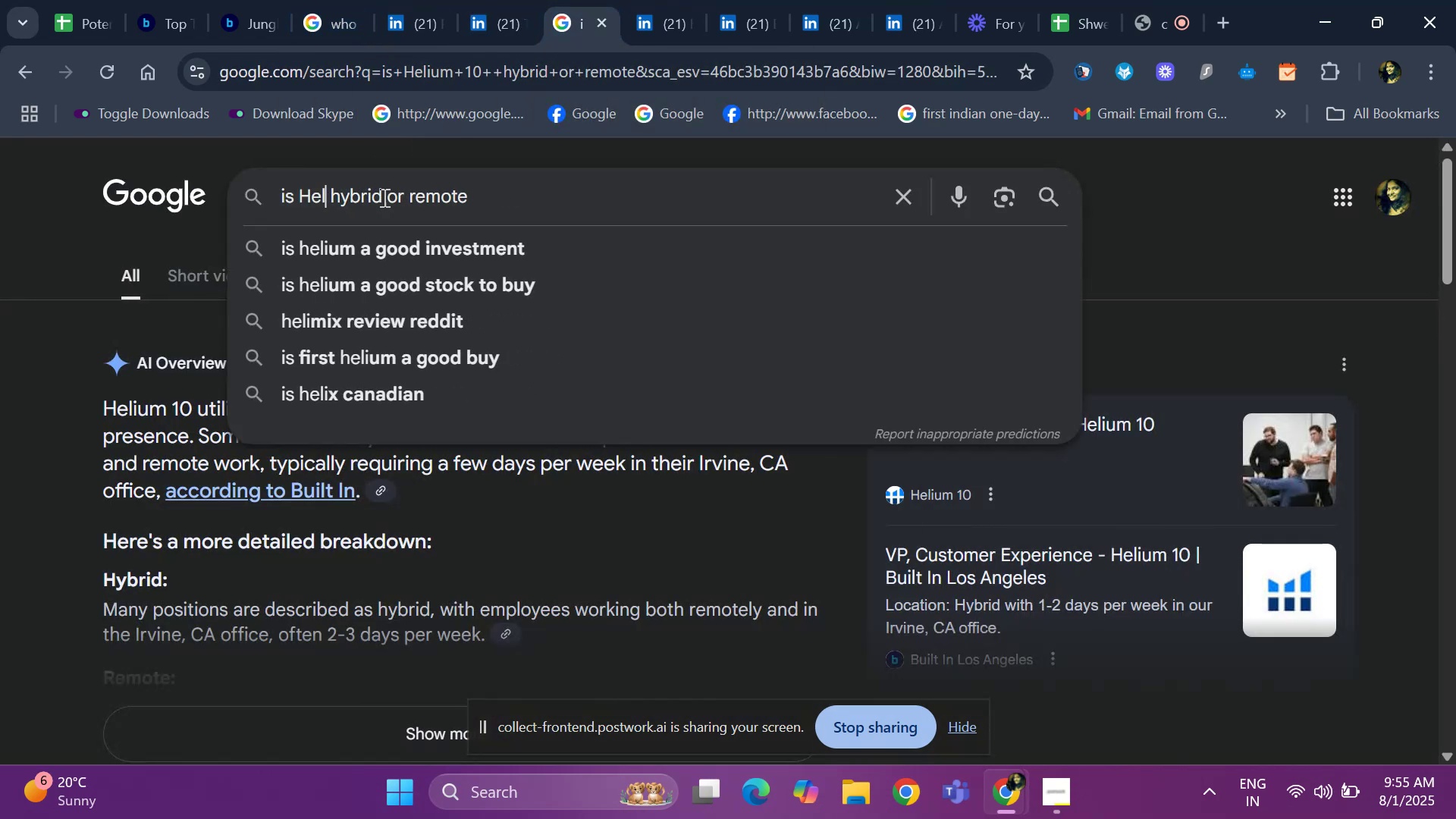 
key(Backspace)
 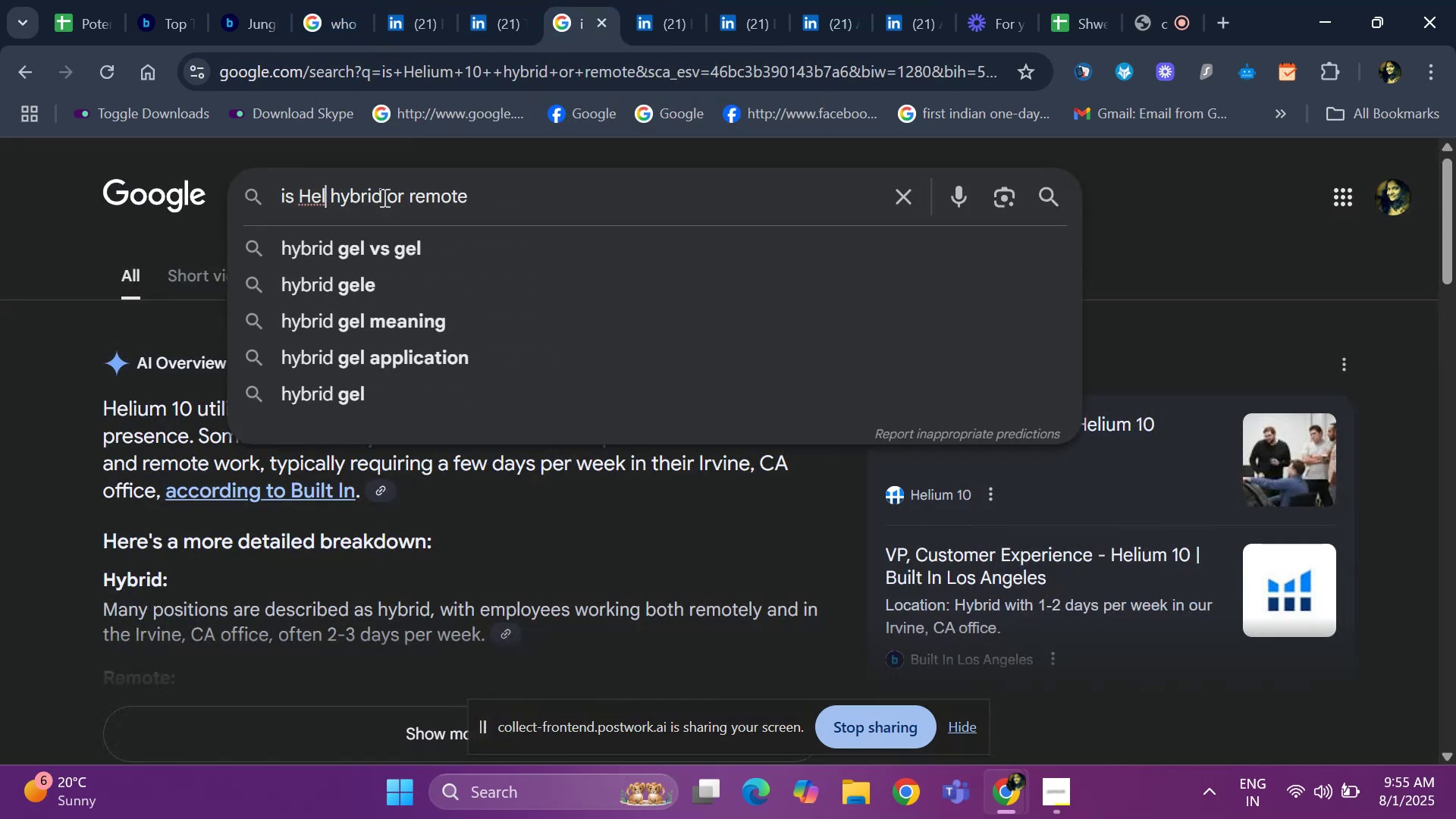 
key(Backspace)
 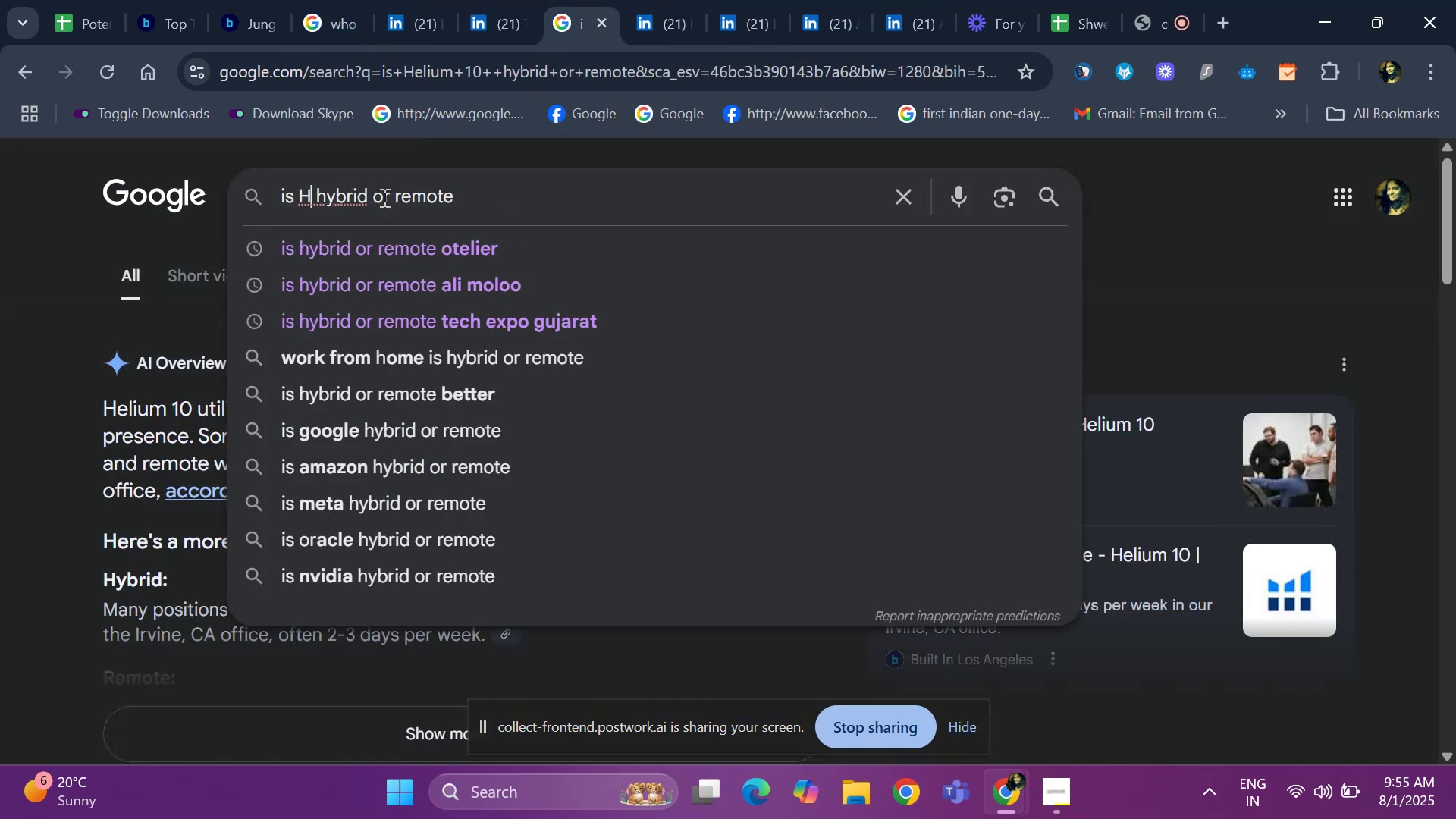 
key(Backspace)
 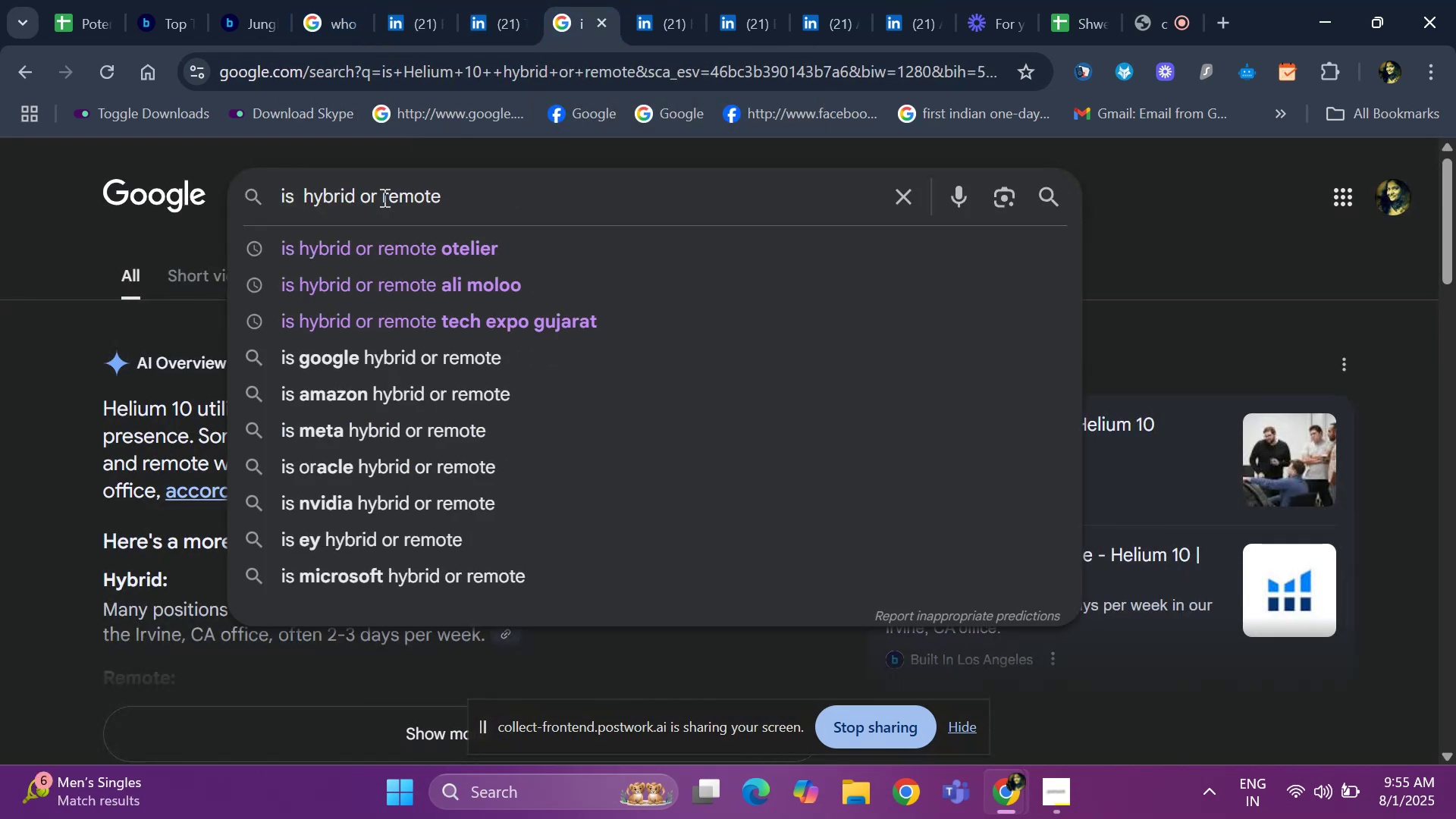 
key(Control+V)
 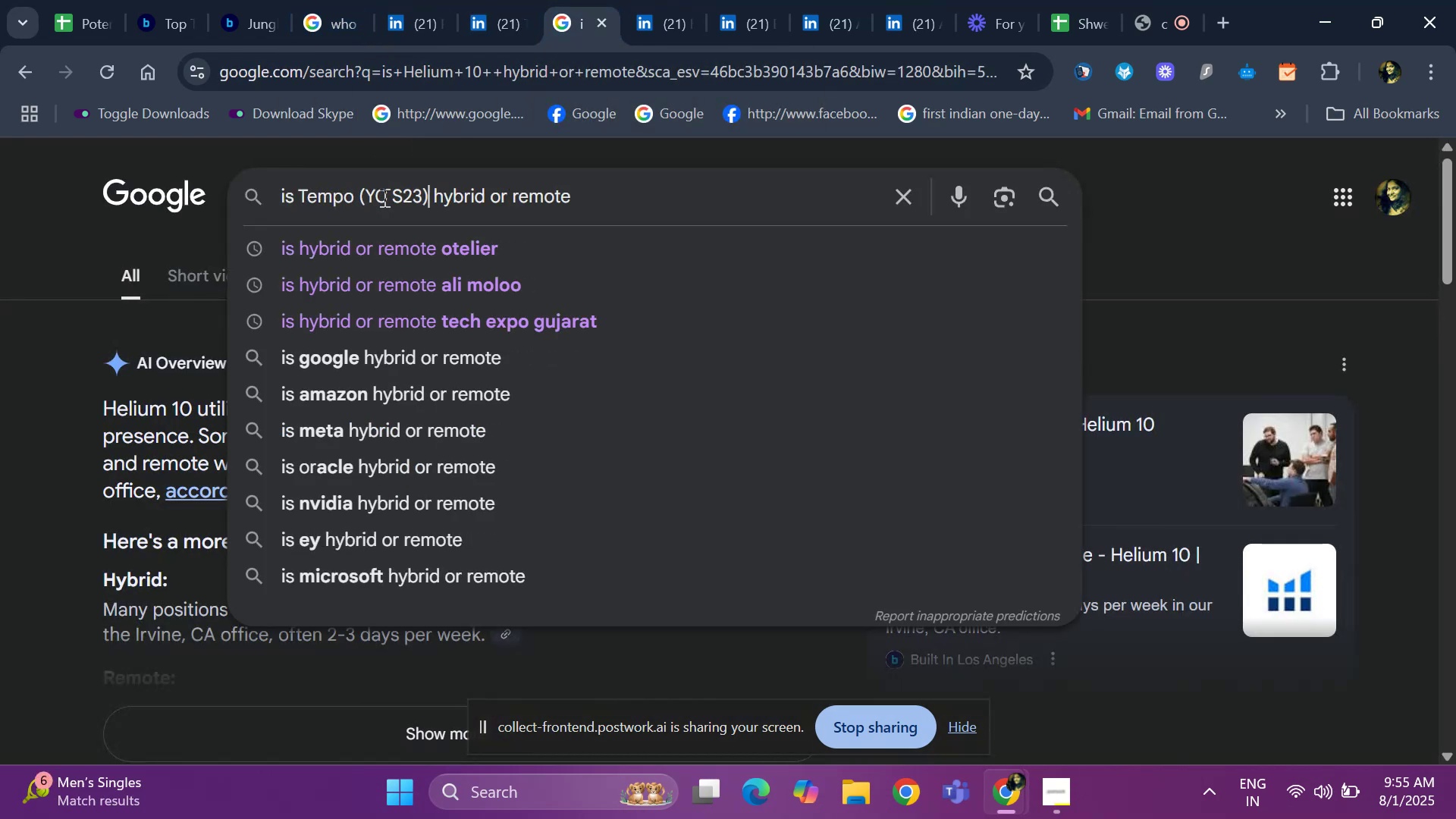 
key(Space)
 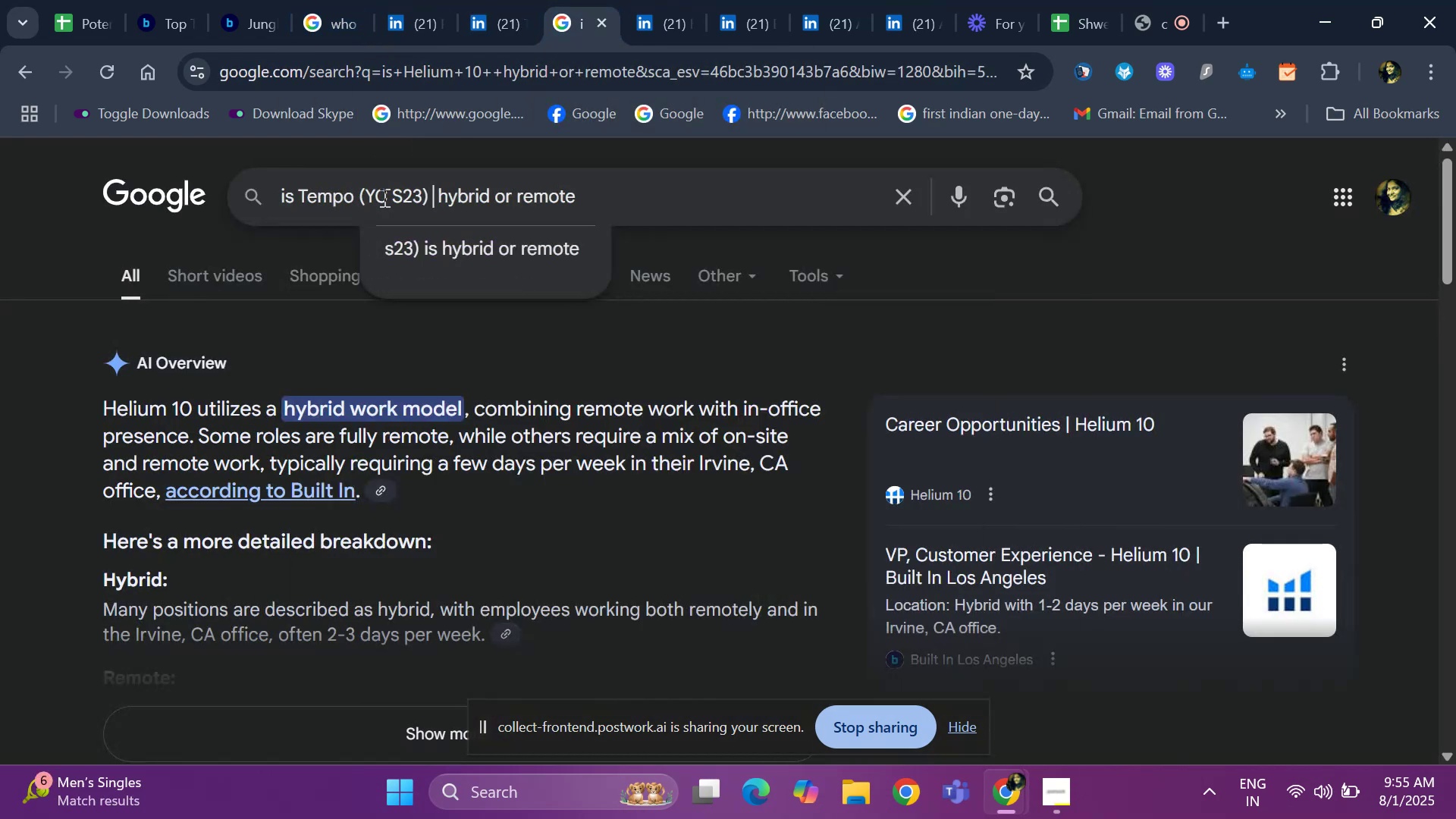 
key(Enter)
 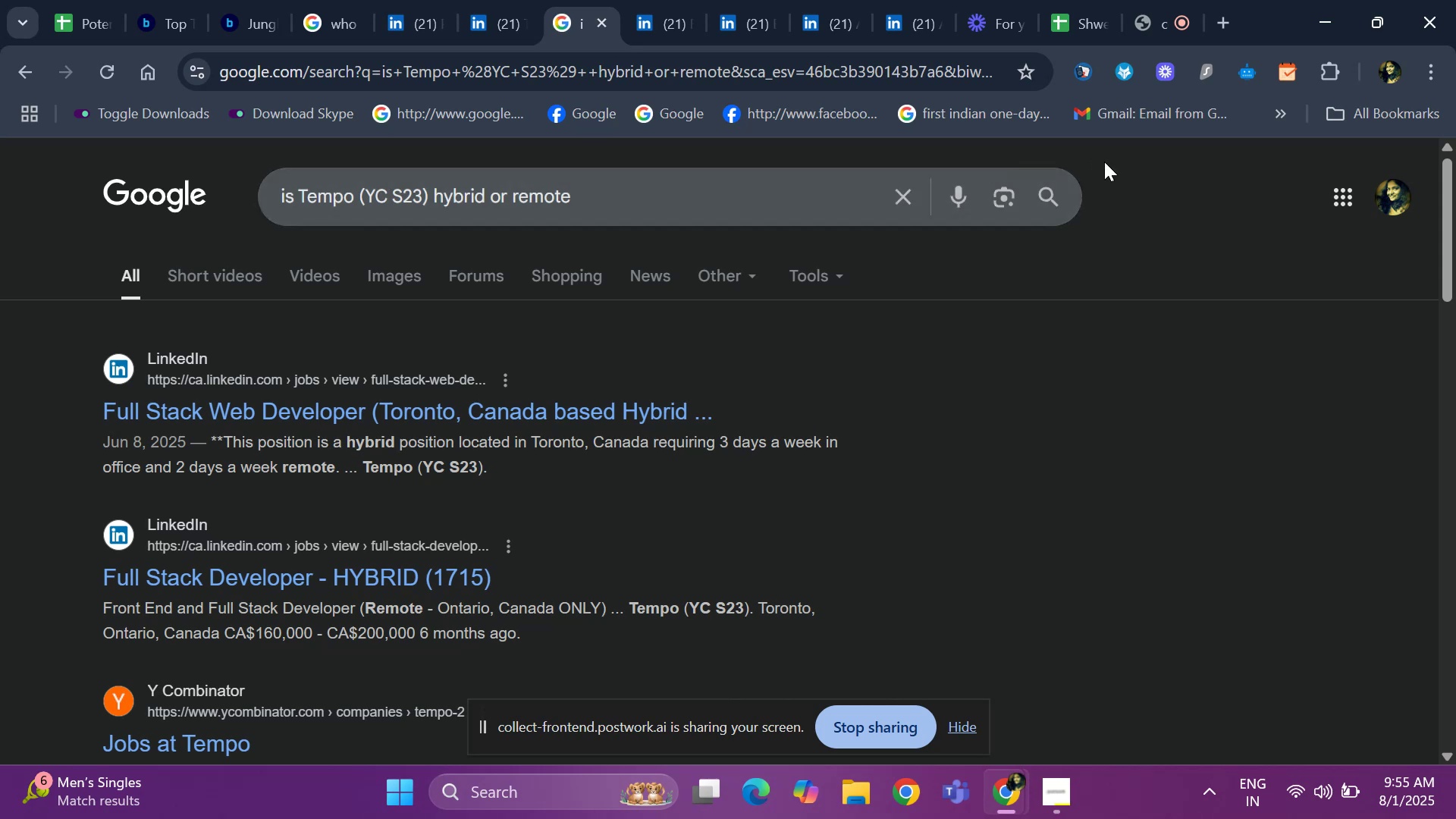 
left_click_drag(start_coordinate=[1455, 179], to_coordinate=[1454, 444])
 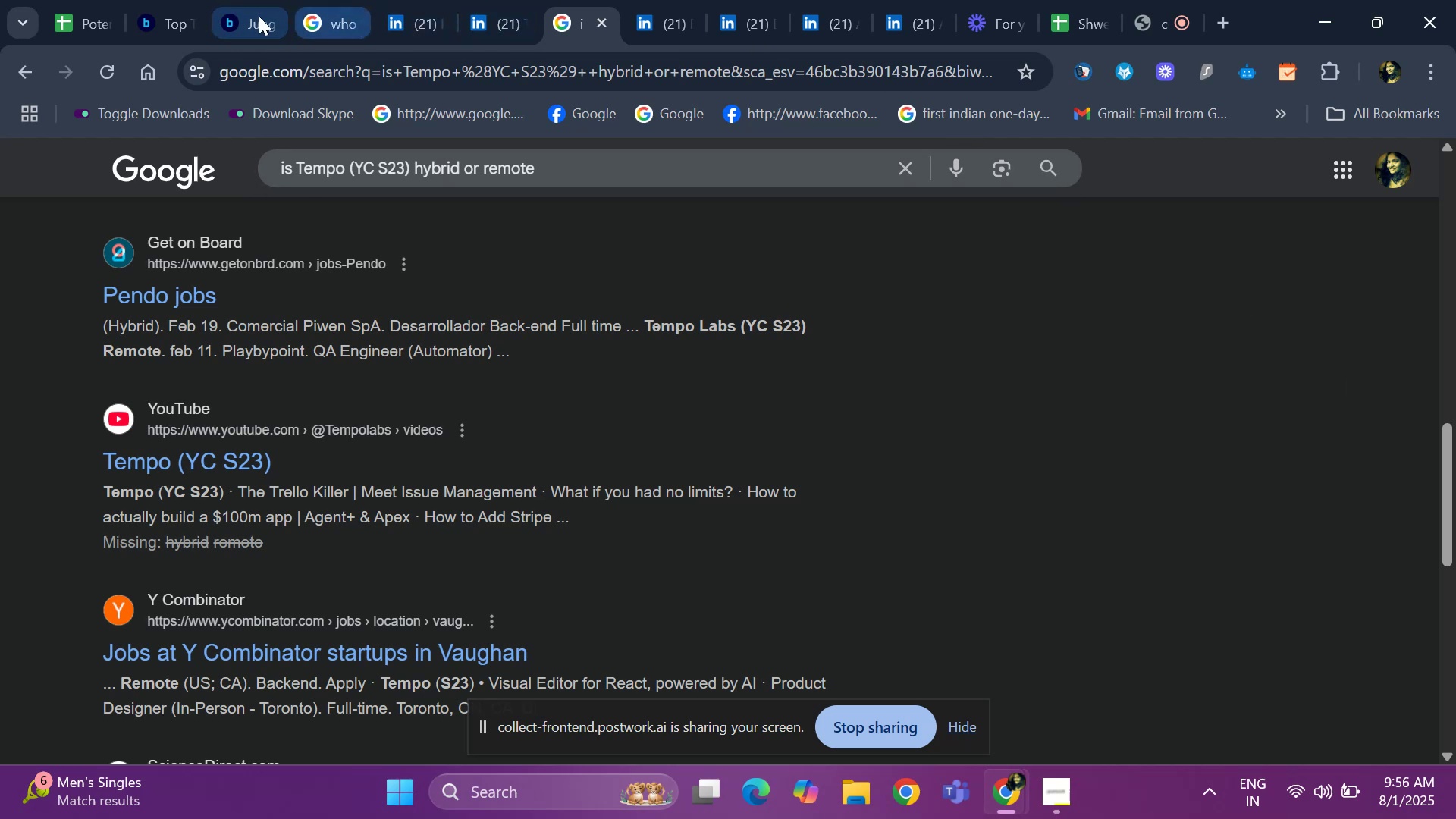 
wait(5.37)
 